 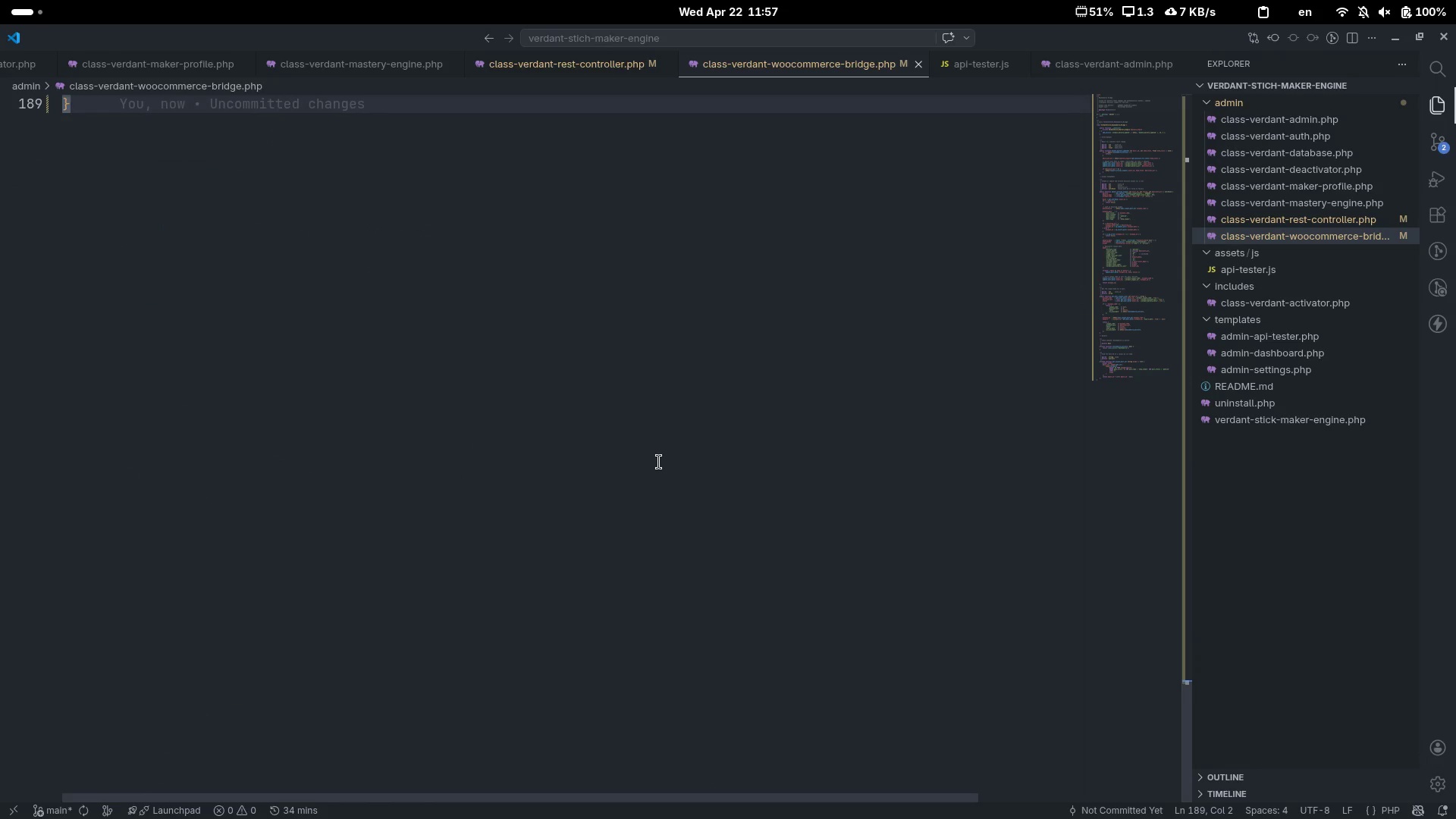 
scroll: coordinate [659, 462], scroll_direction: up, amount: 31.0
 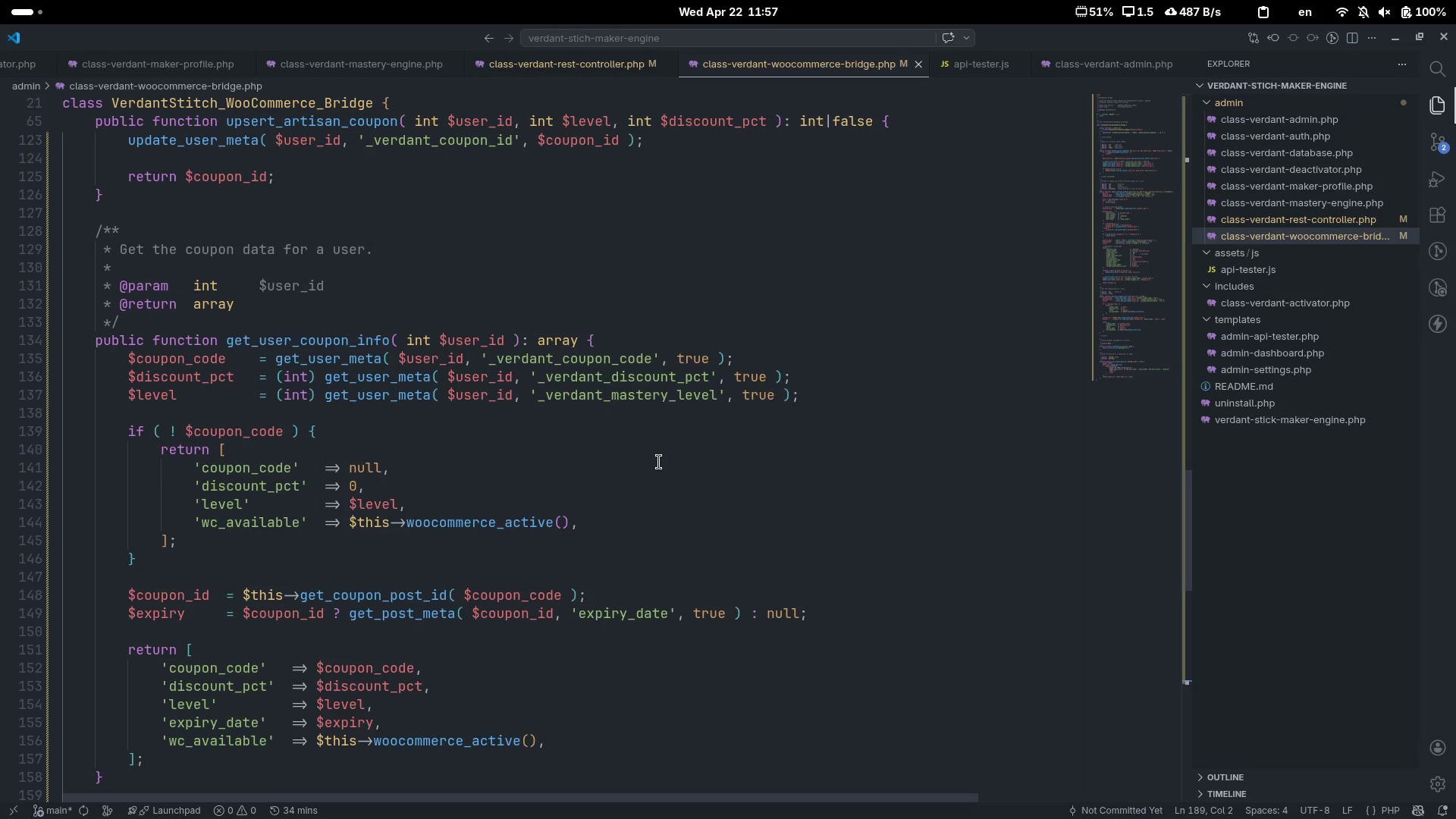 
wait(7.24)
 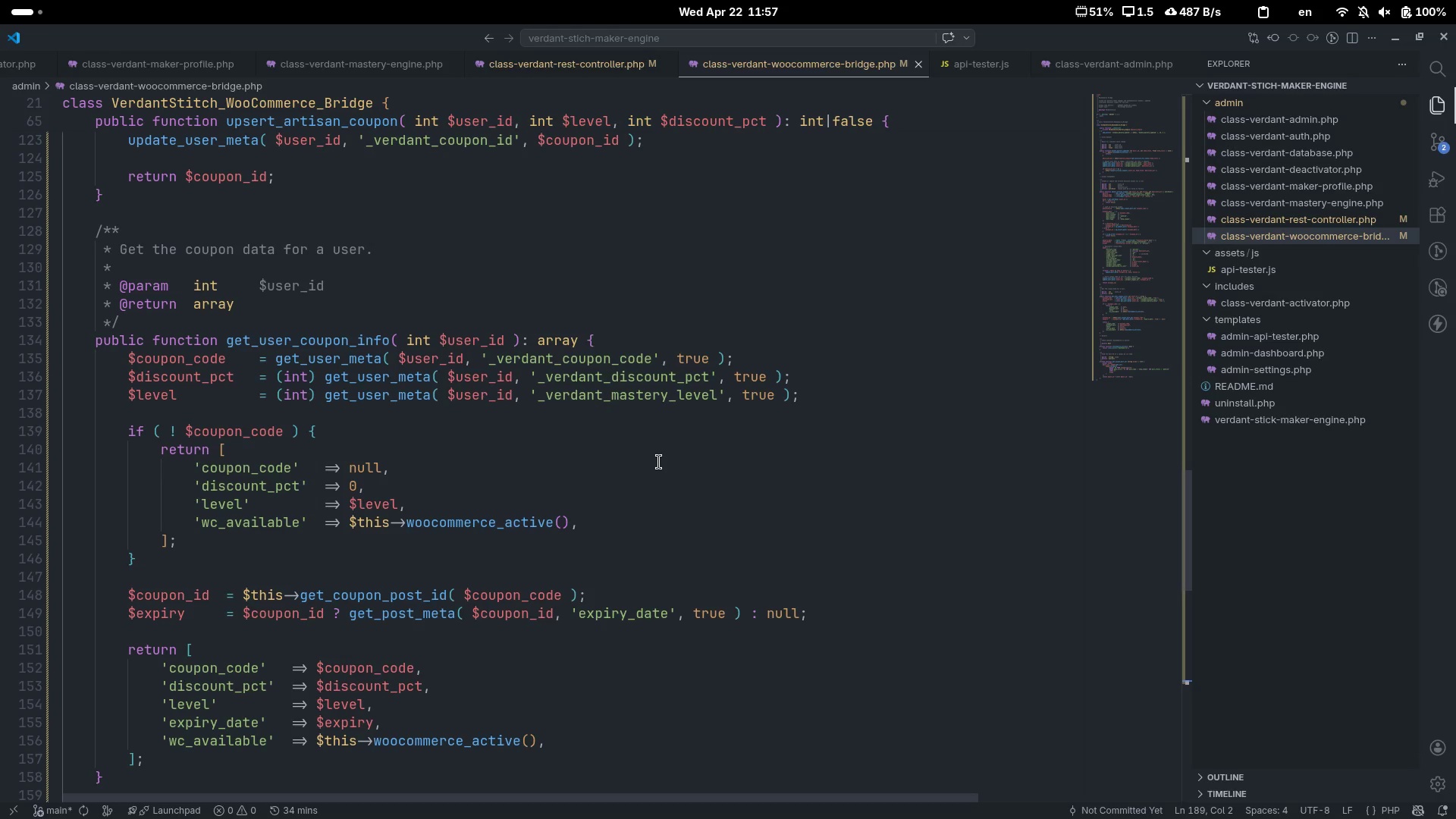 
scroll: coordinate [833, 428], scroll_direction: down, amount: 19.0
 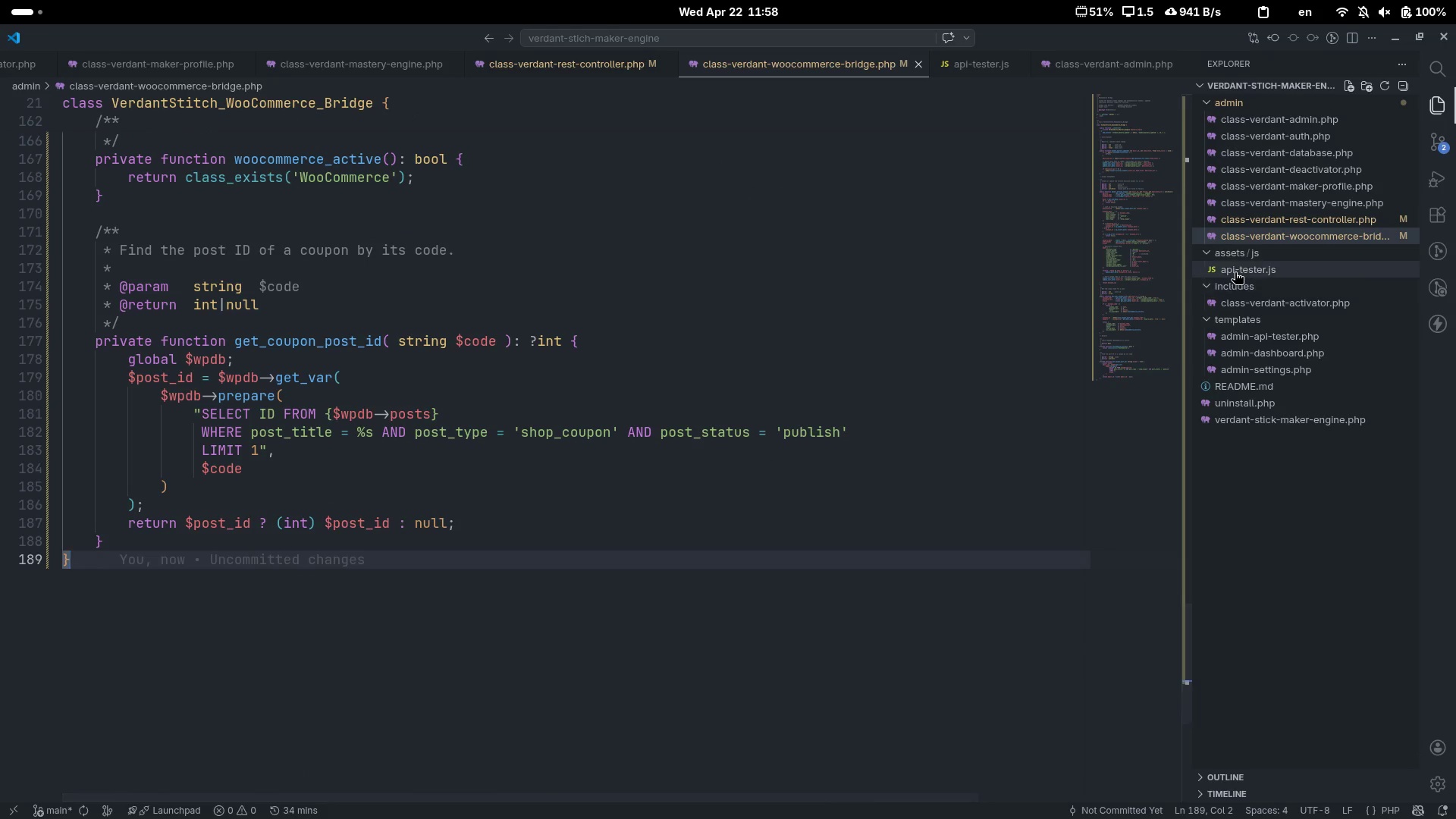 
left_click([1235, 271])
 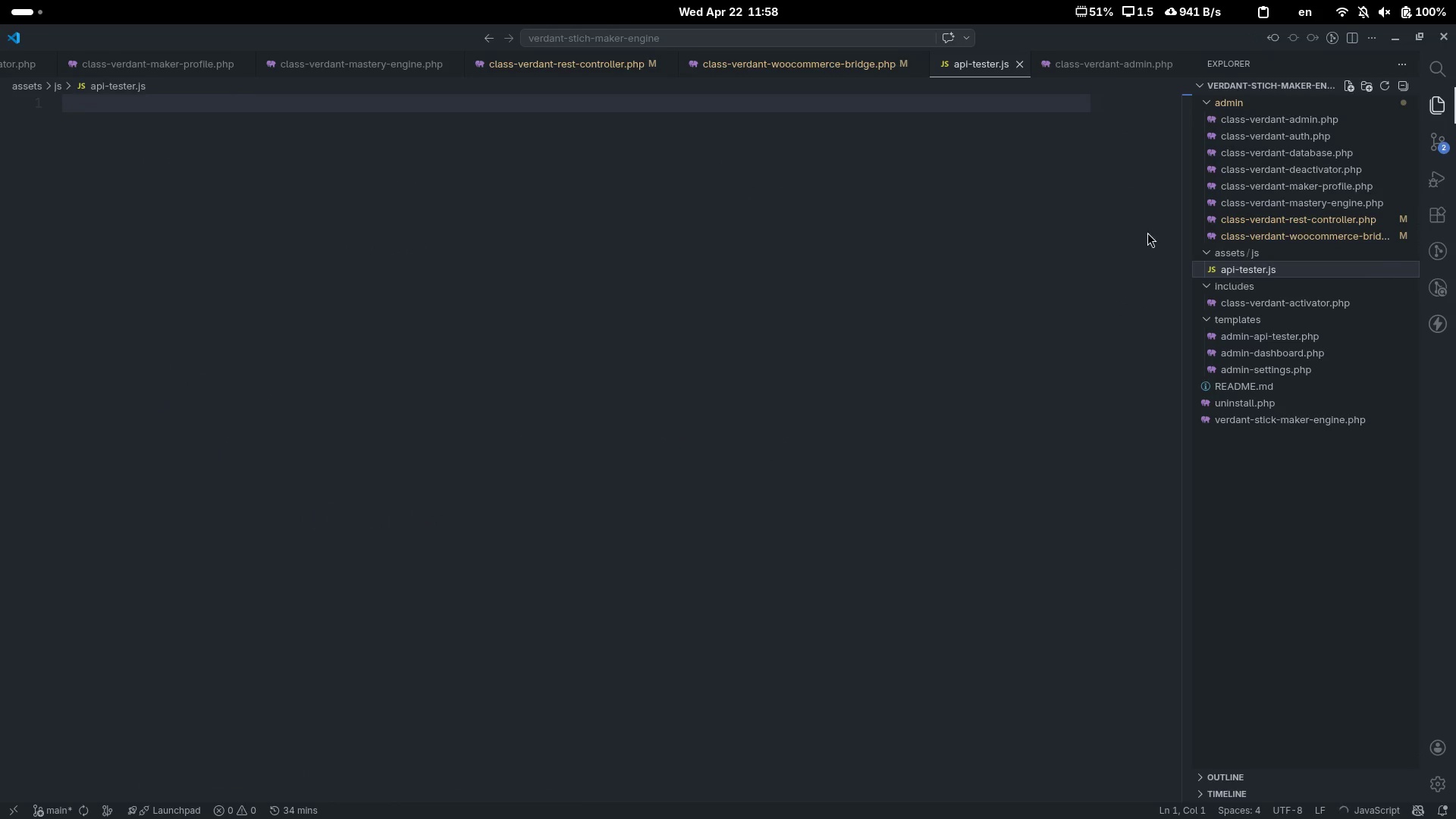 
left_click([561, 305])
 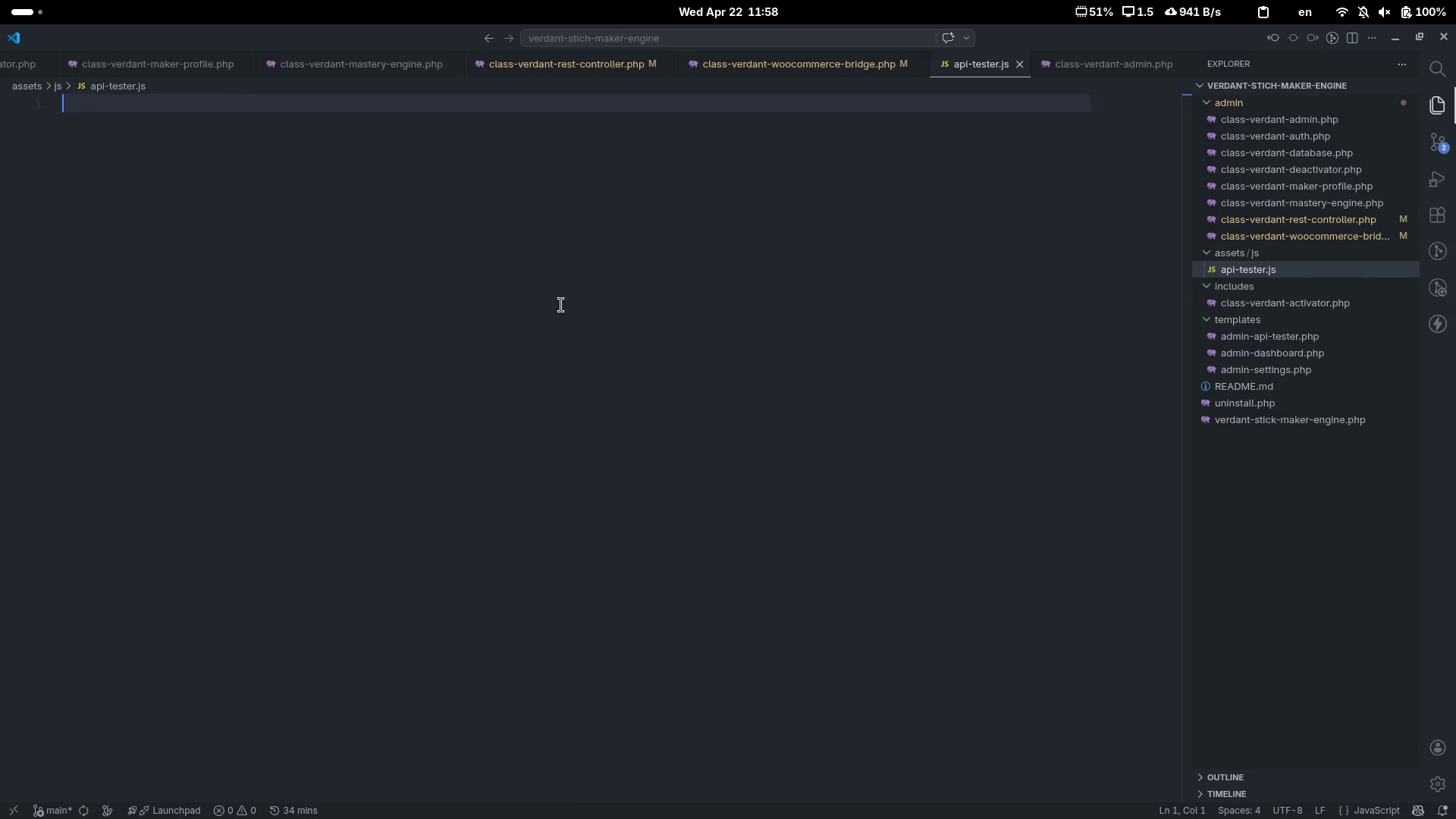 
type(/**)
 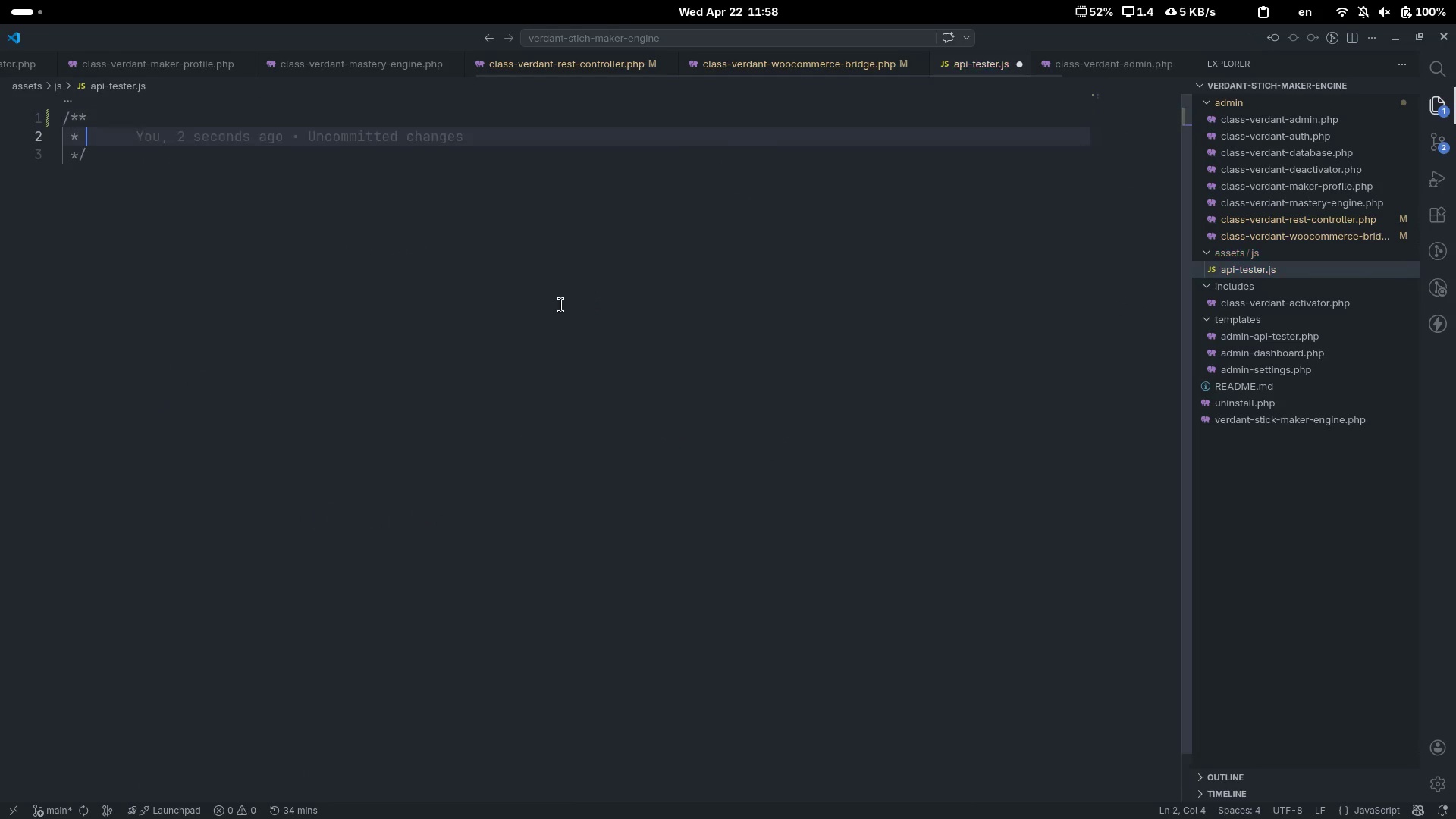 
 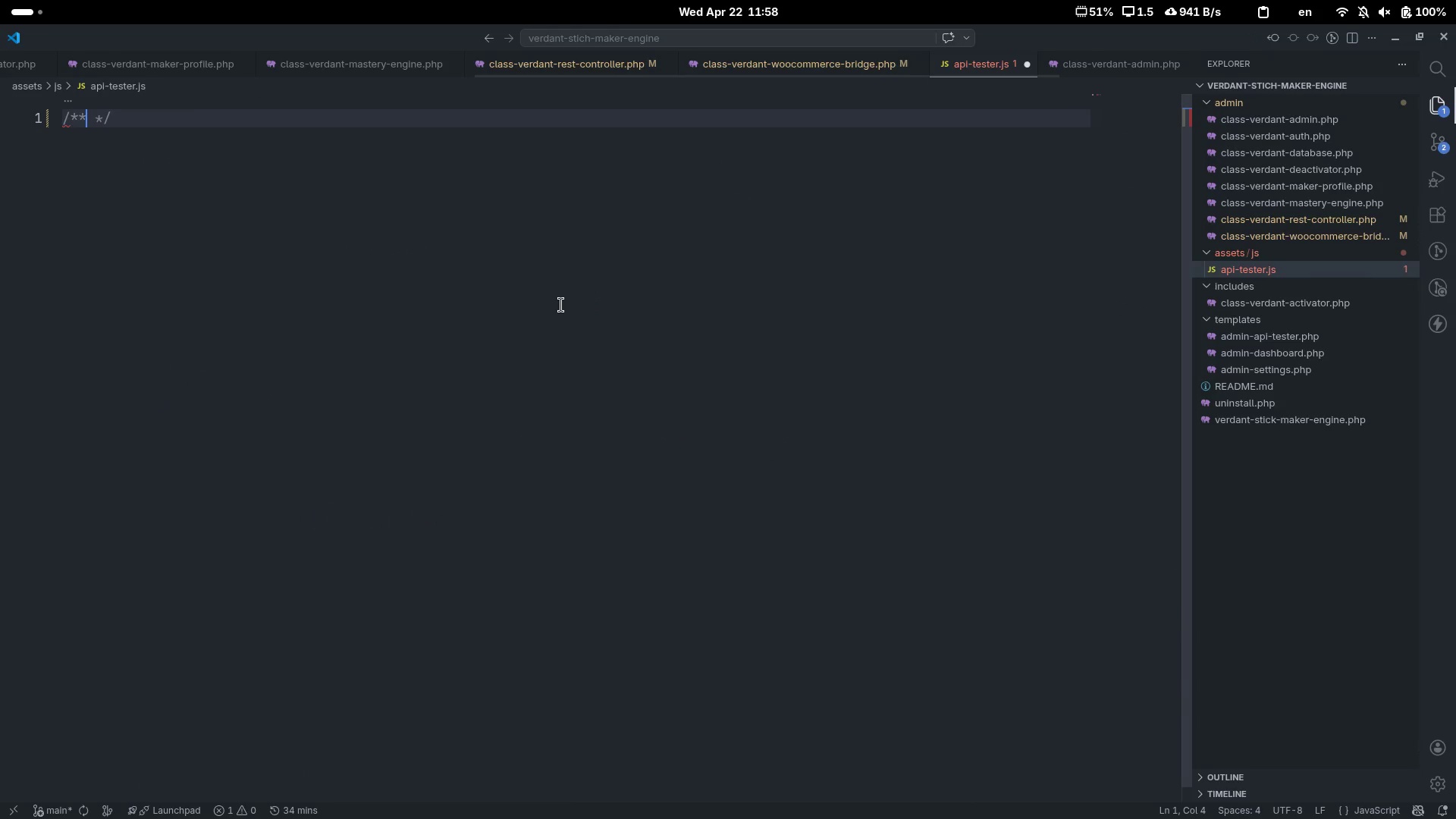 
key(Enter)
 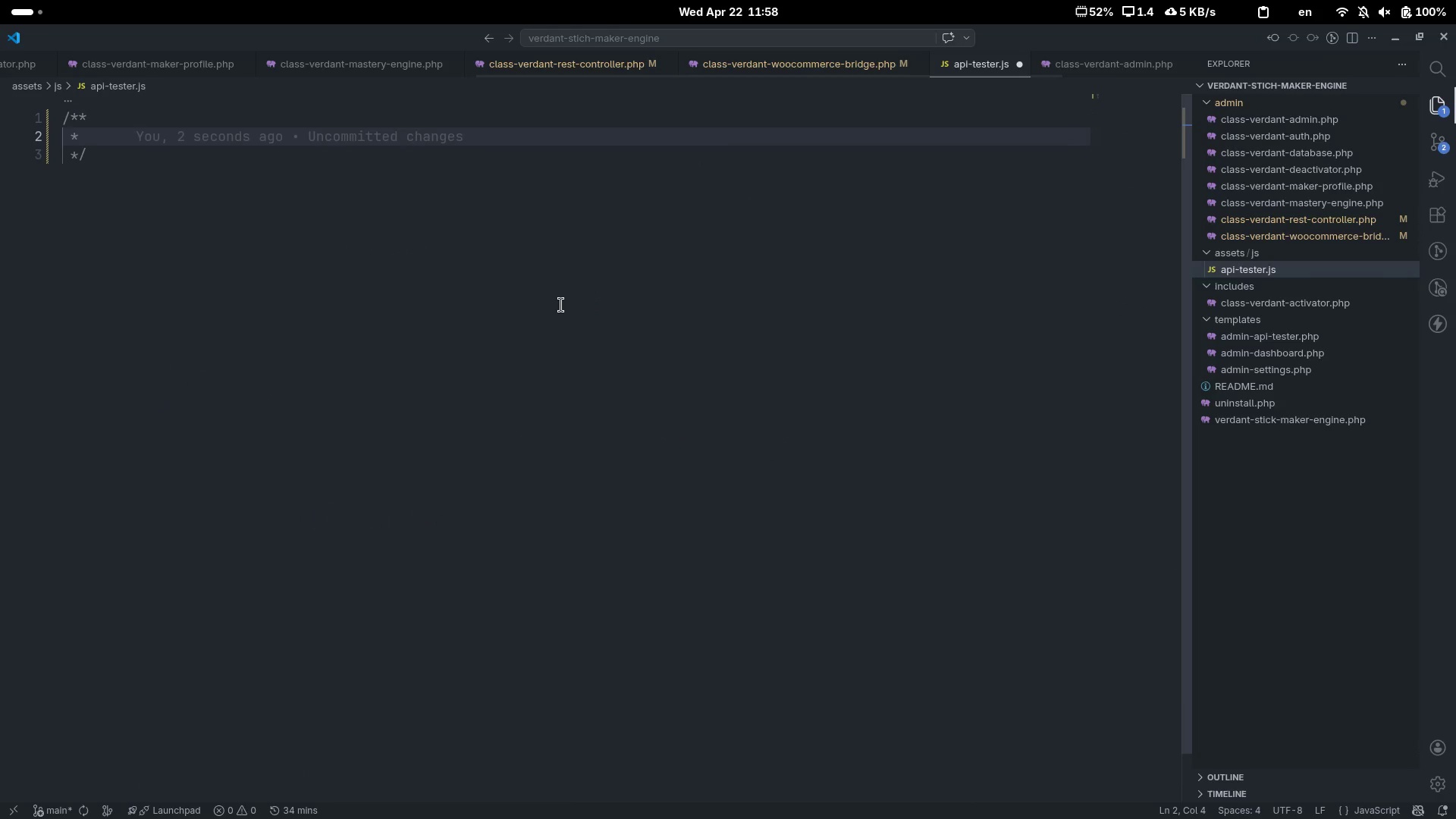 
type(Verdant Sttich)
 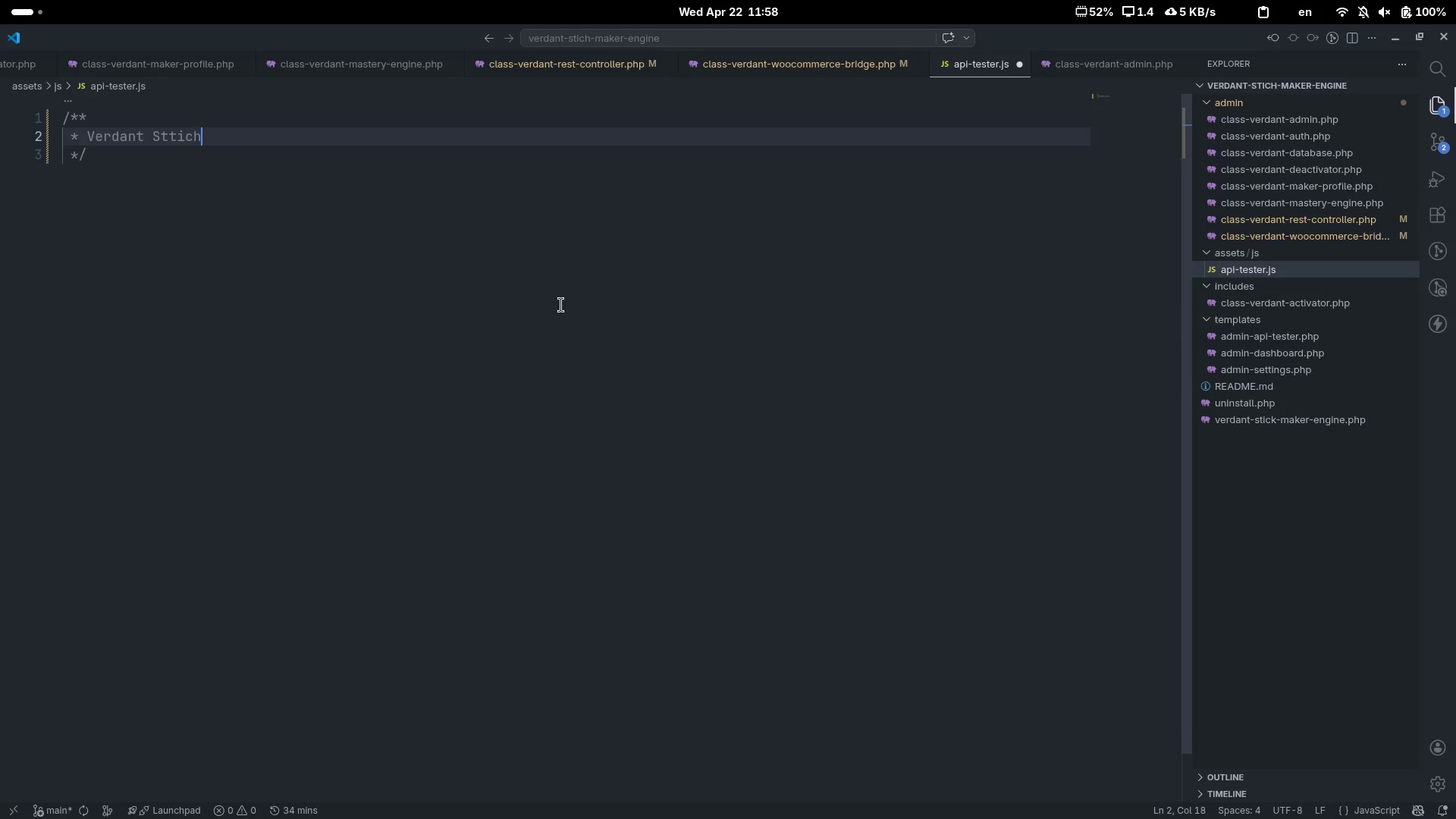 
key(Control+ControlLeft)
 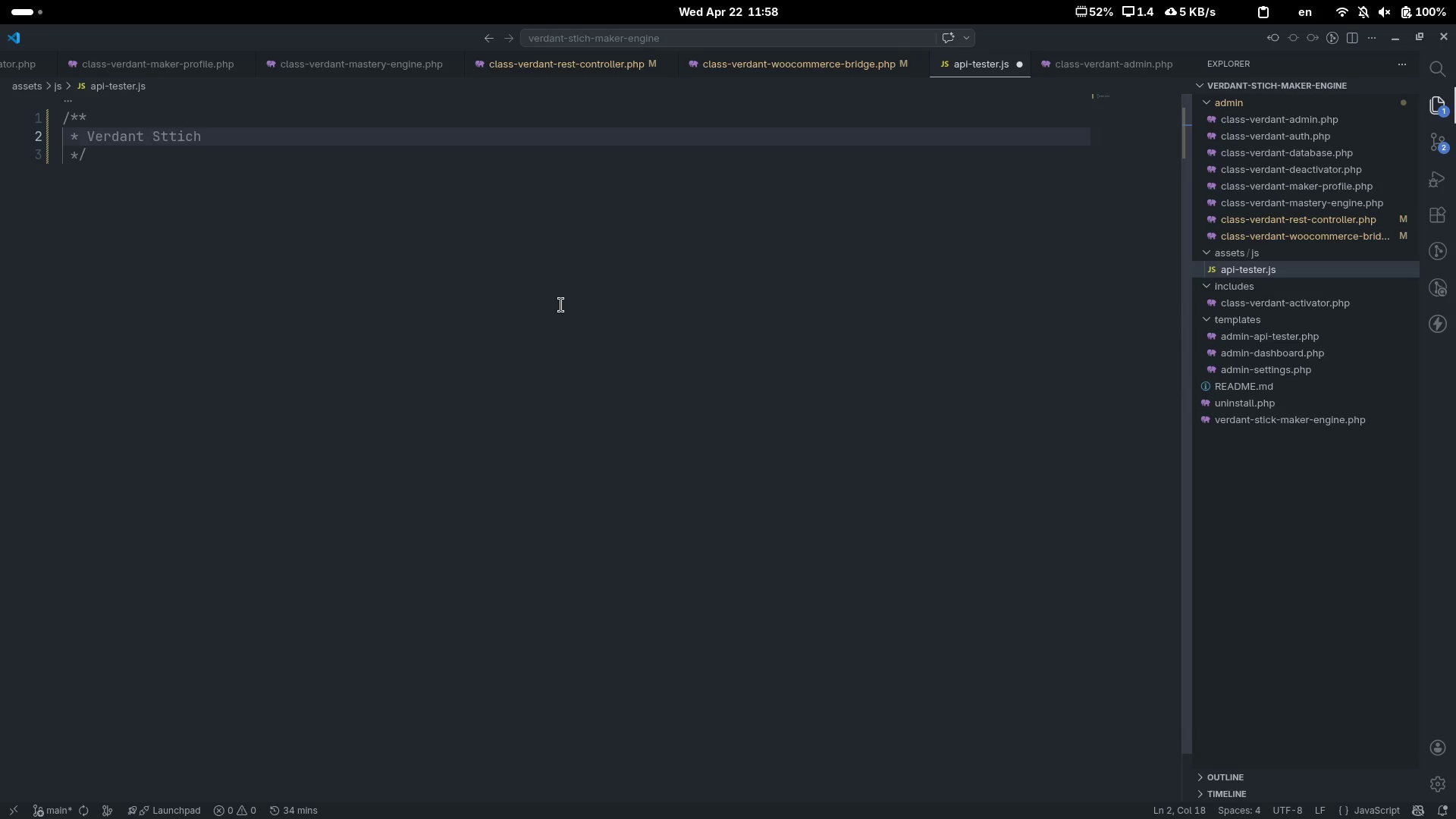 
key(Control+Backspace)
 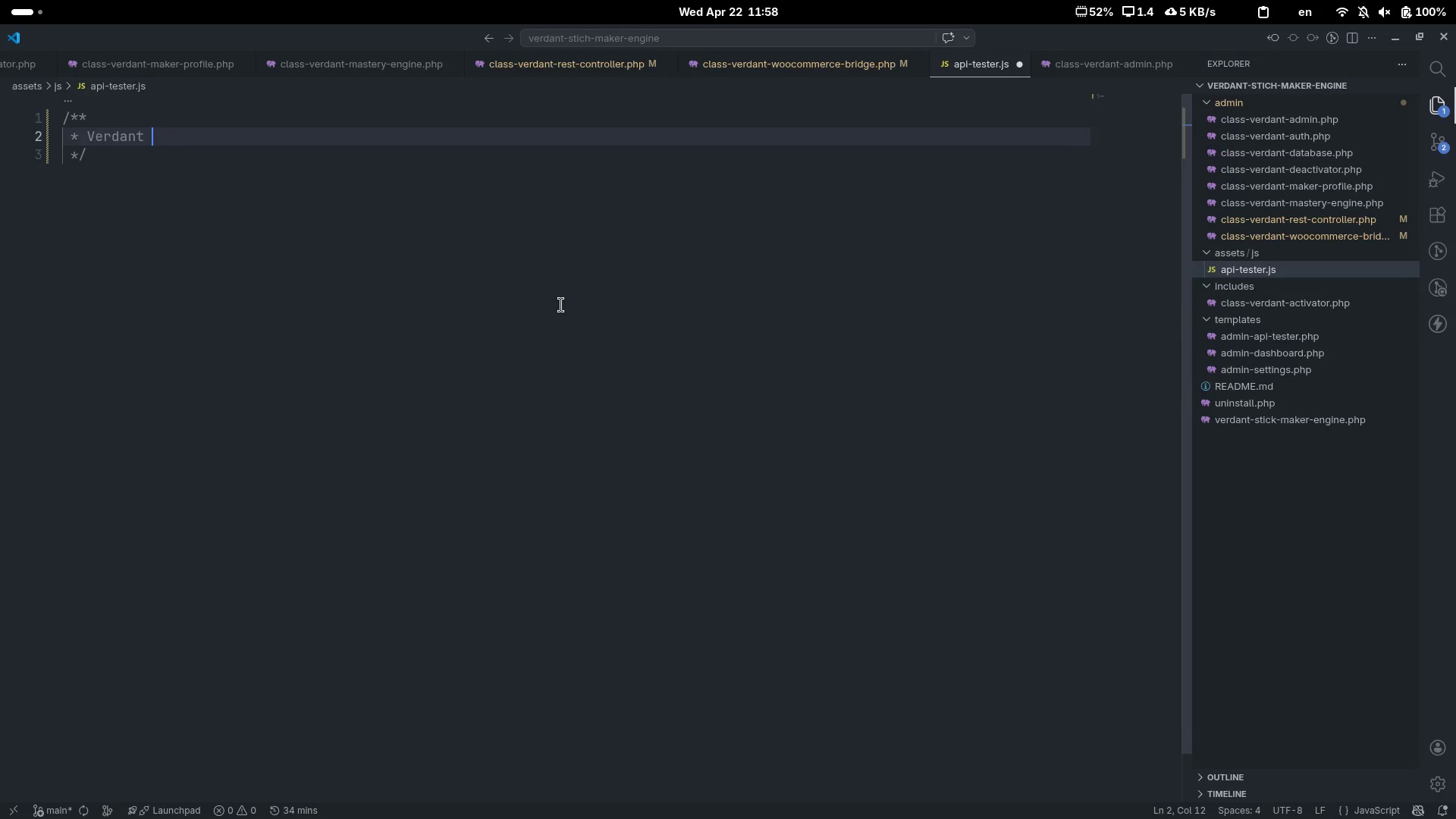 
type(Stitch - Admin P)
key(Backspace)
type(API Tester)
 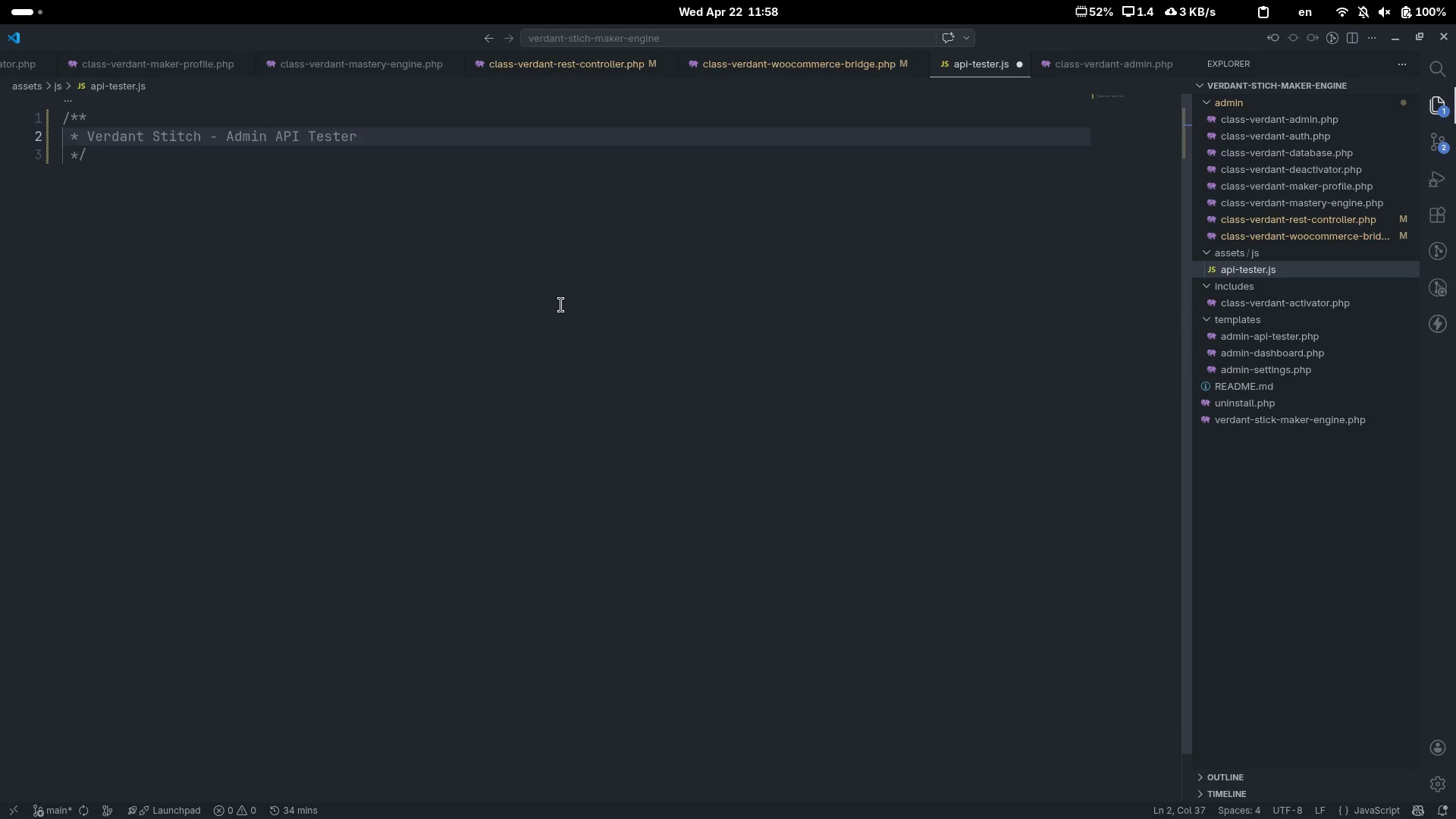 
key(Enter)
 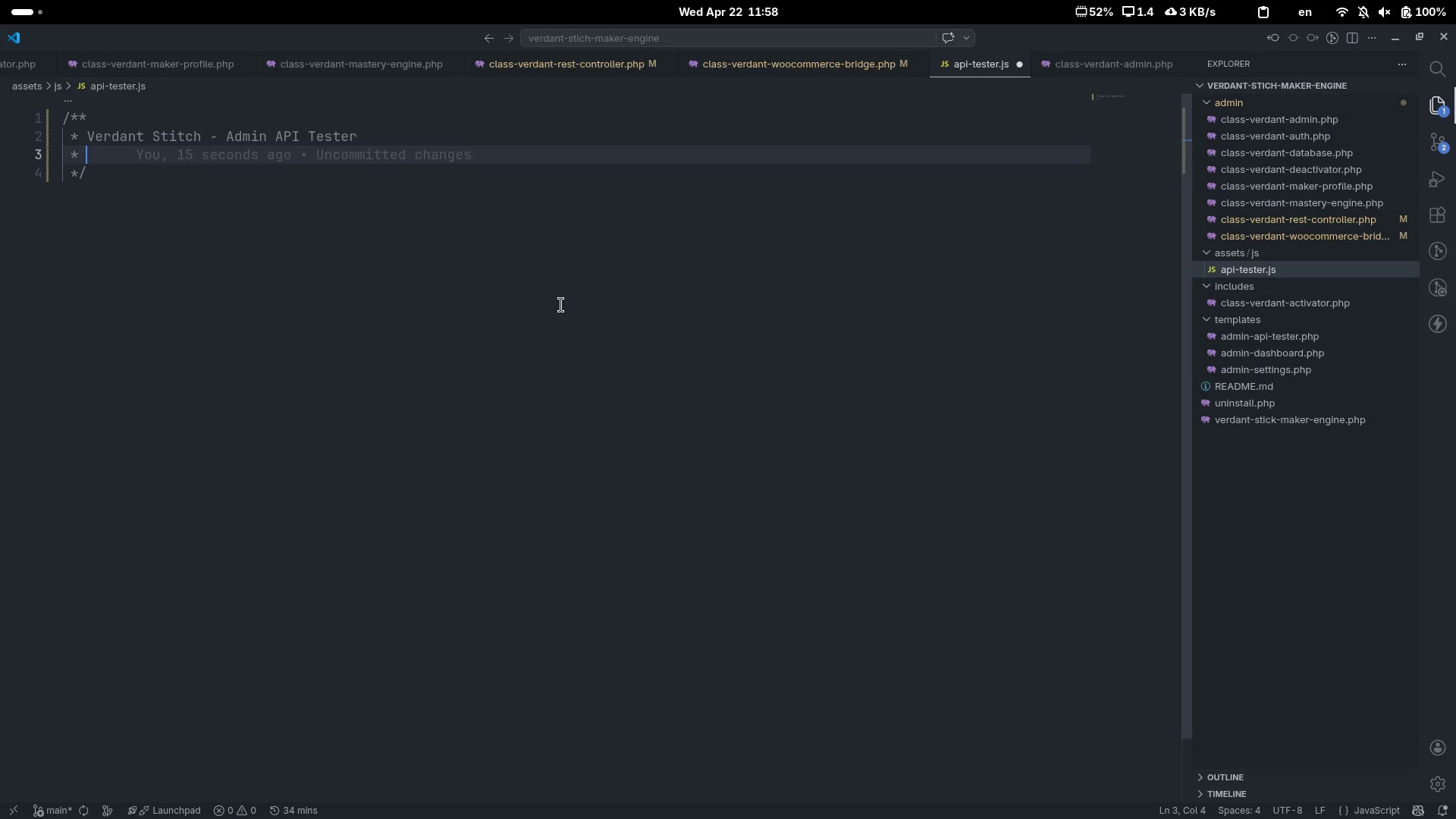 
key(Enter)
 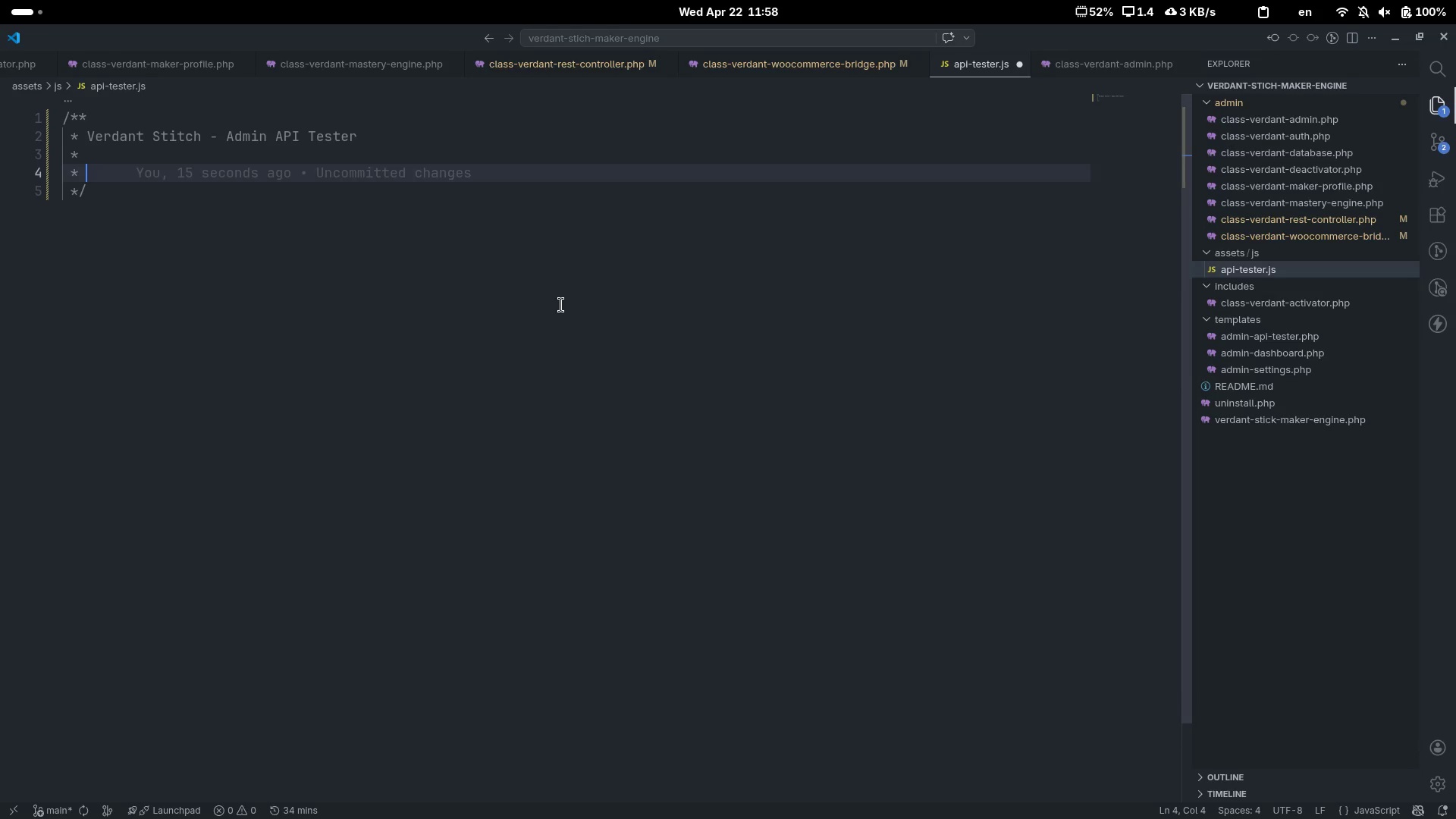 
type(Sends REST requests directly from the Wordr)
key(Backspace)
type(Press admin page)
 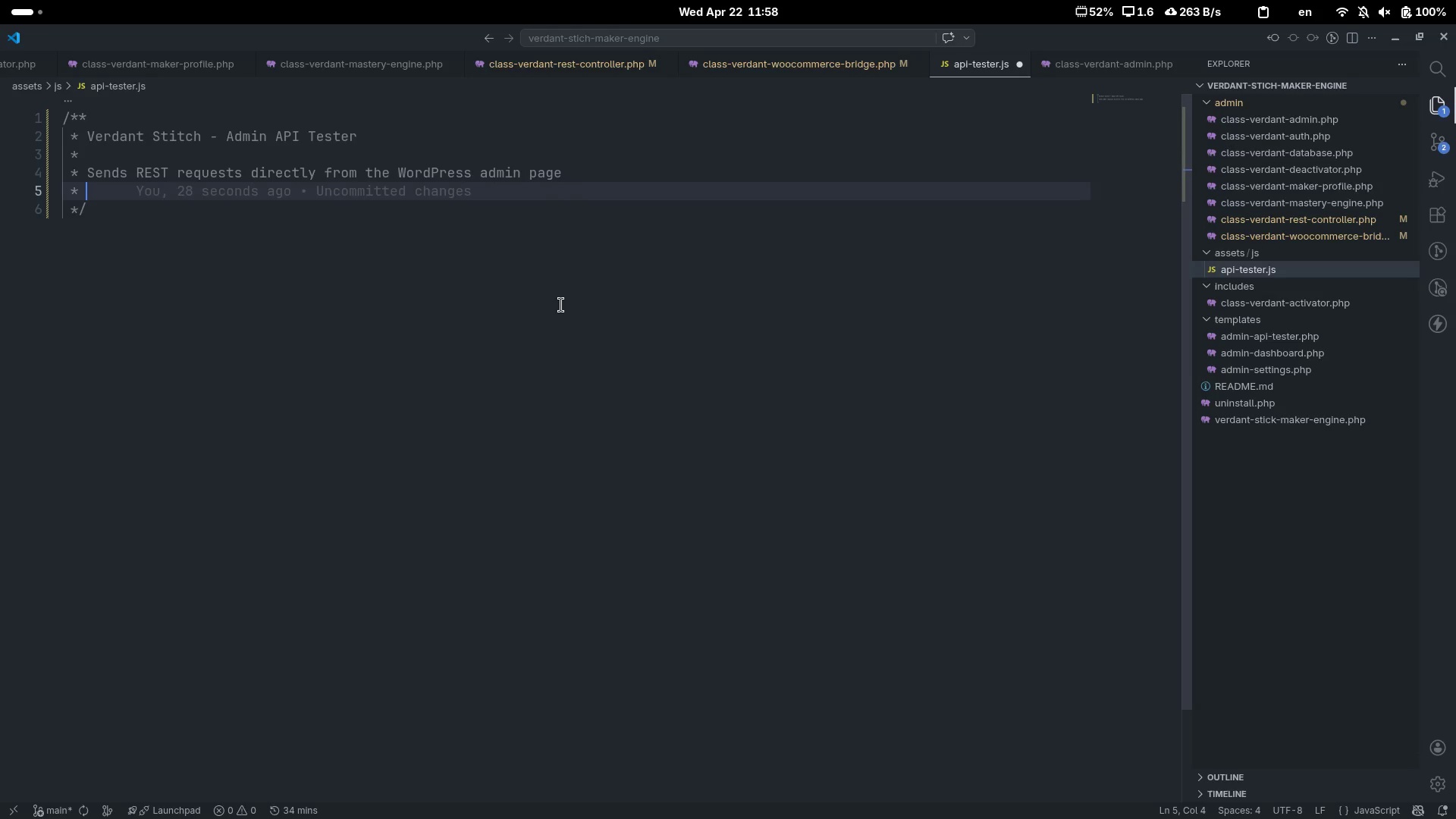 
 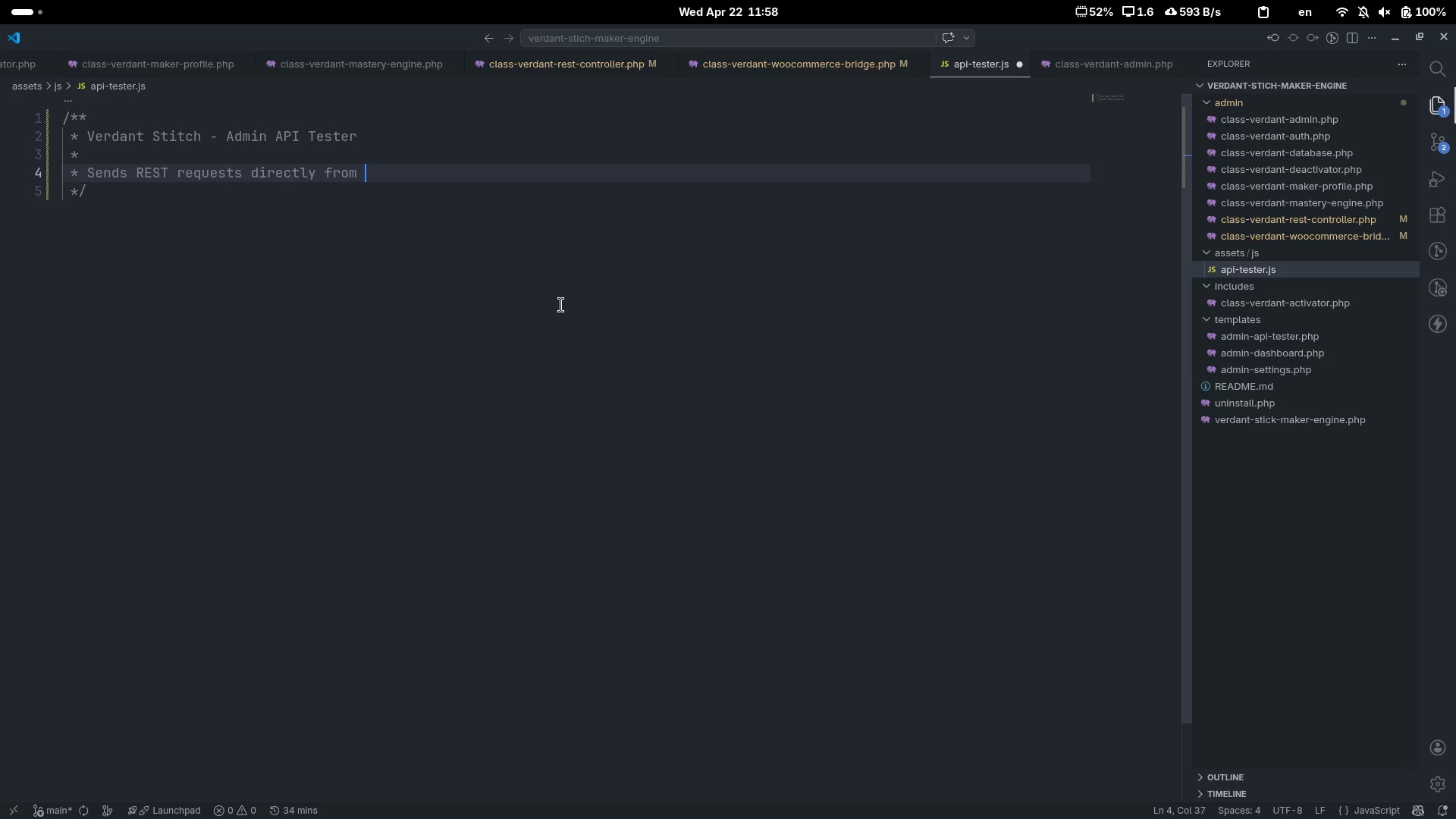 
key(Enter)
 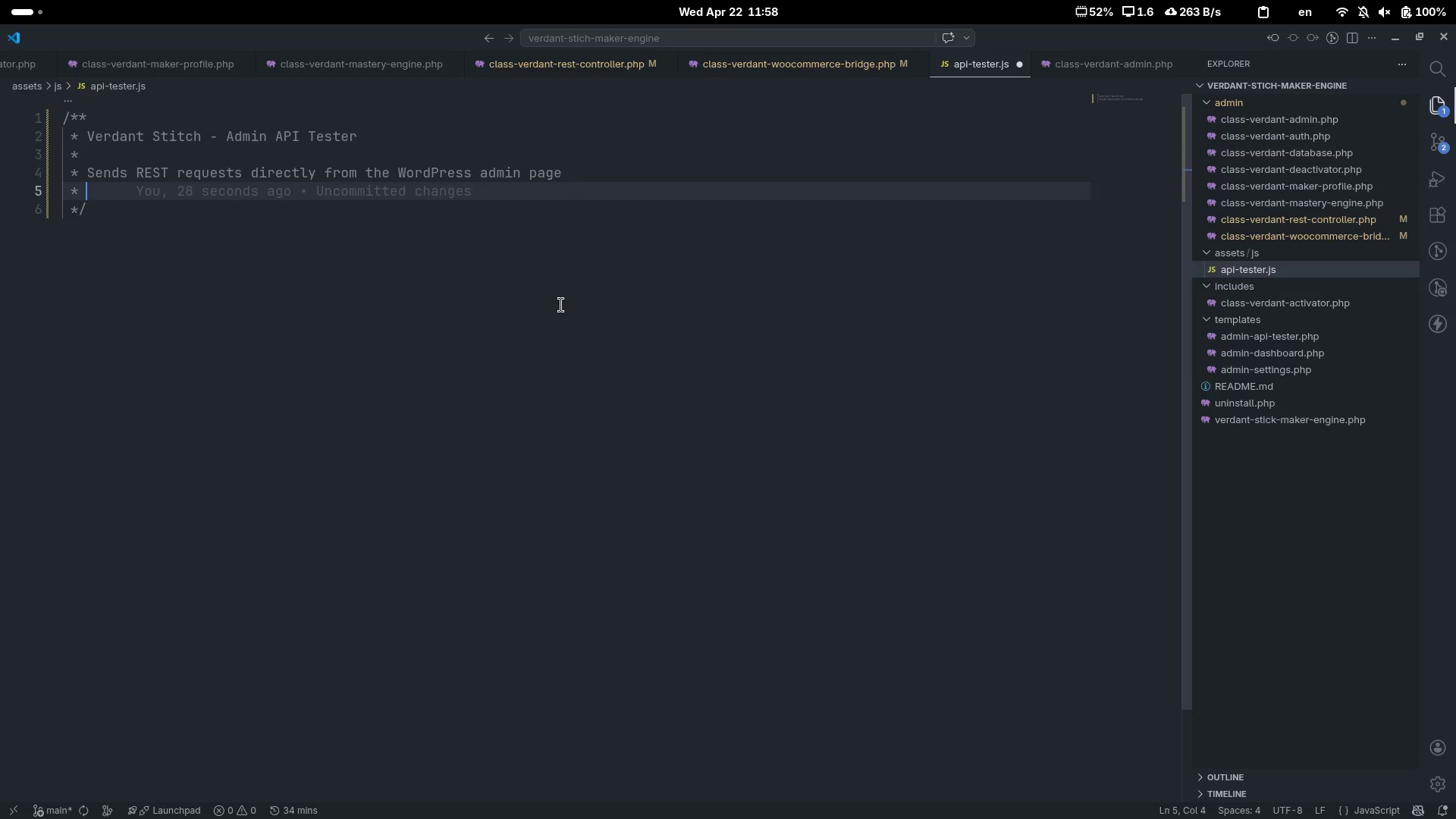 
type(using the current logged-in user's nonce (cooi)
key(Backspace)
type(kie auth)
 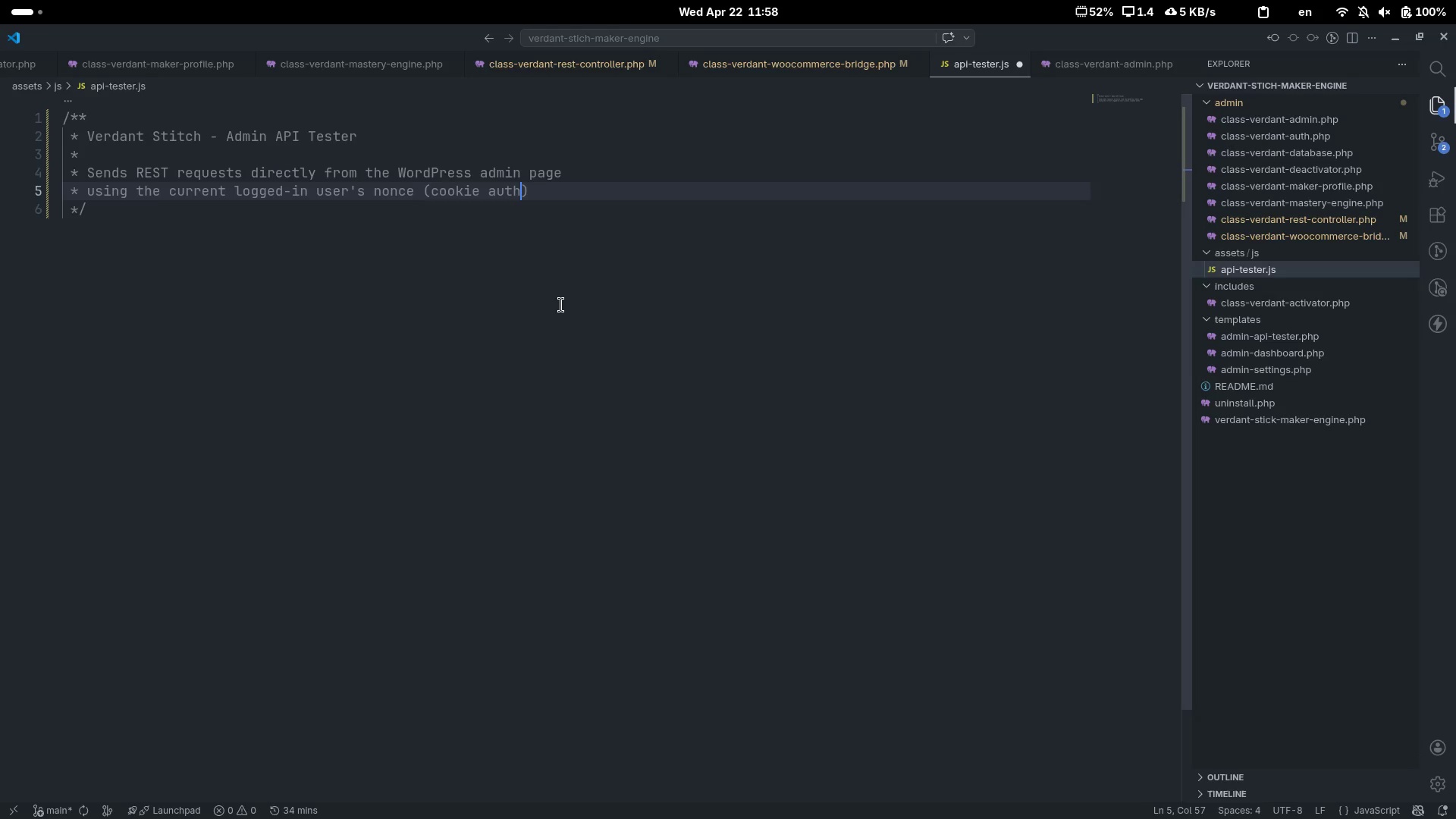 
key(Control+ControlLeft)
 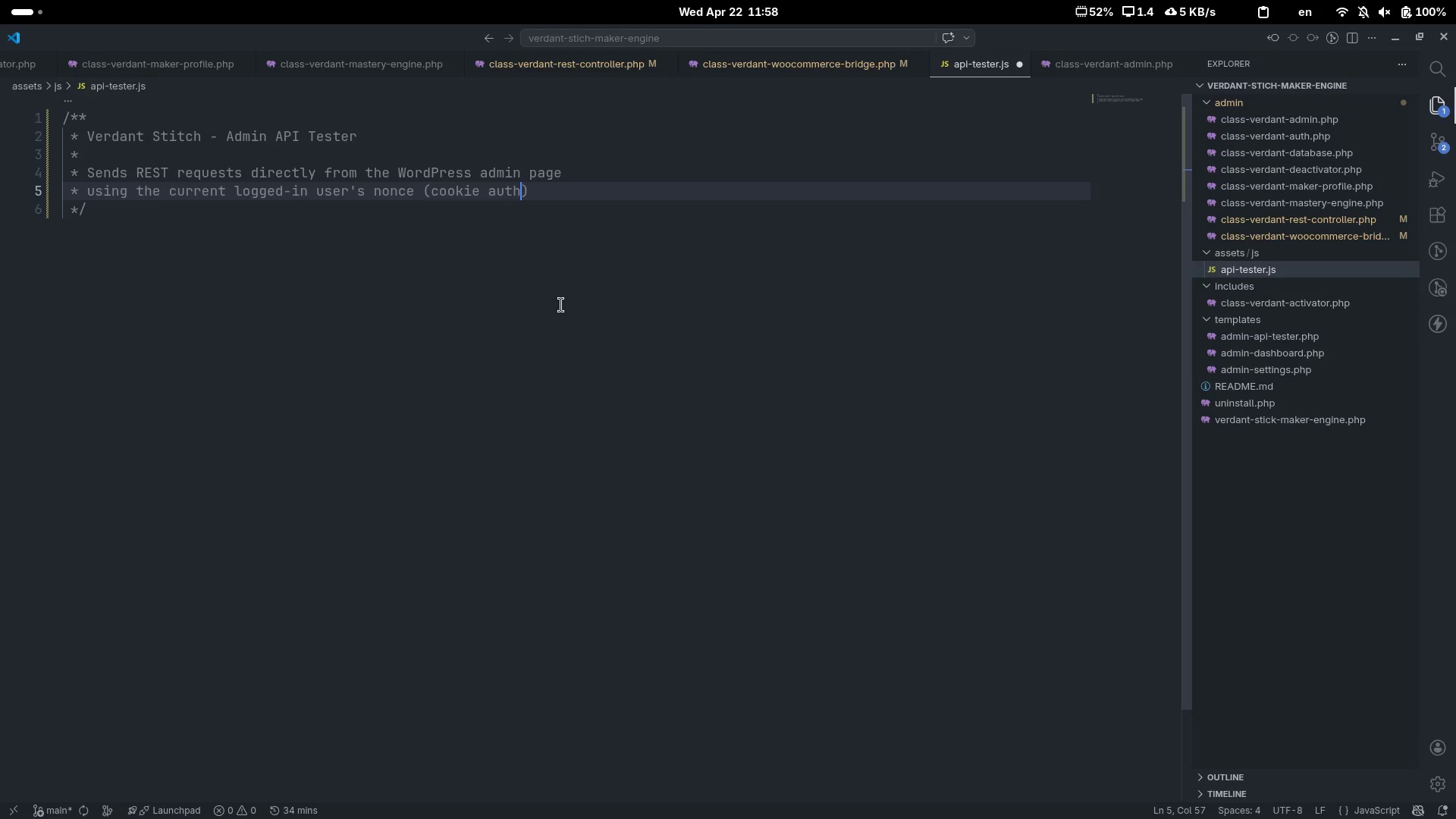 
key(Control+ArrowRight)
 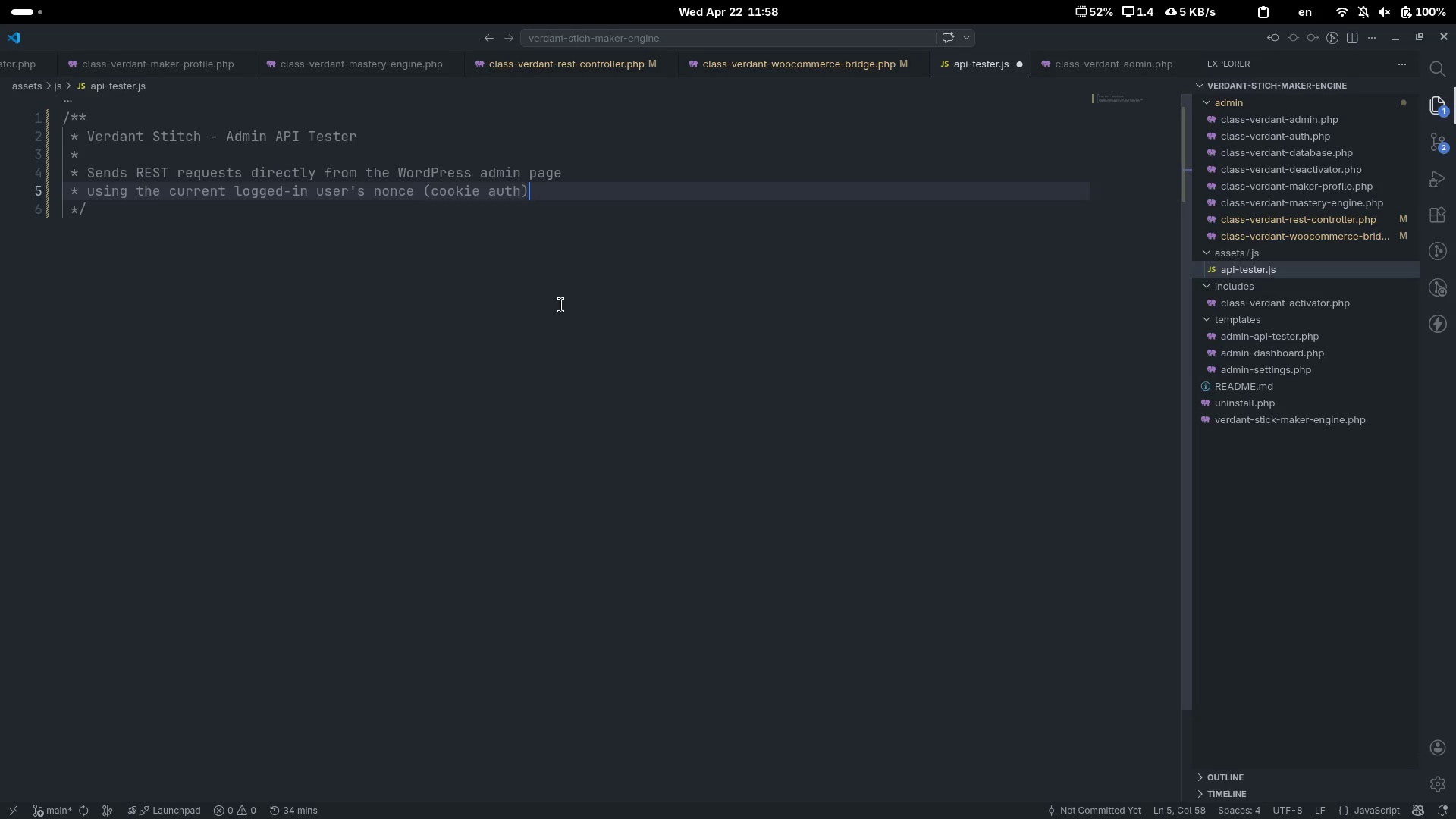 
key(Period)
 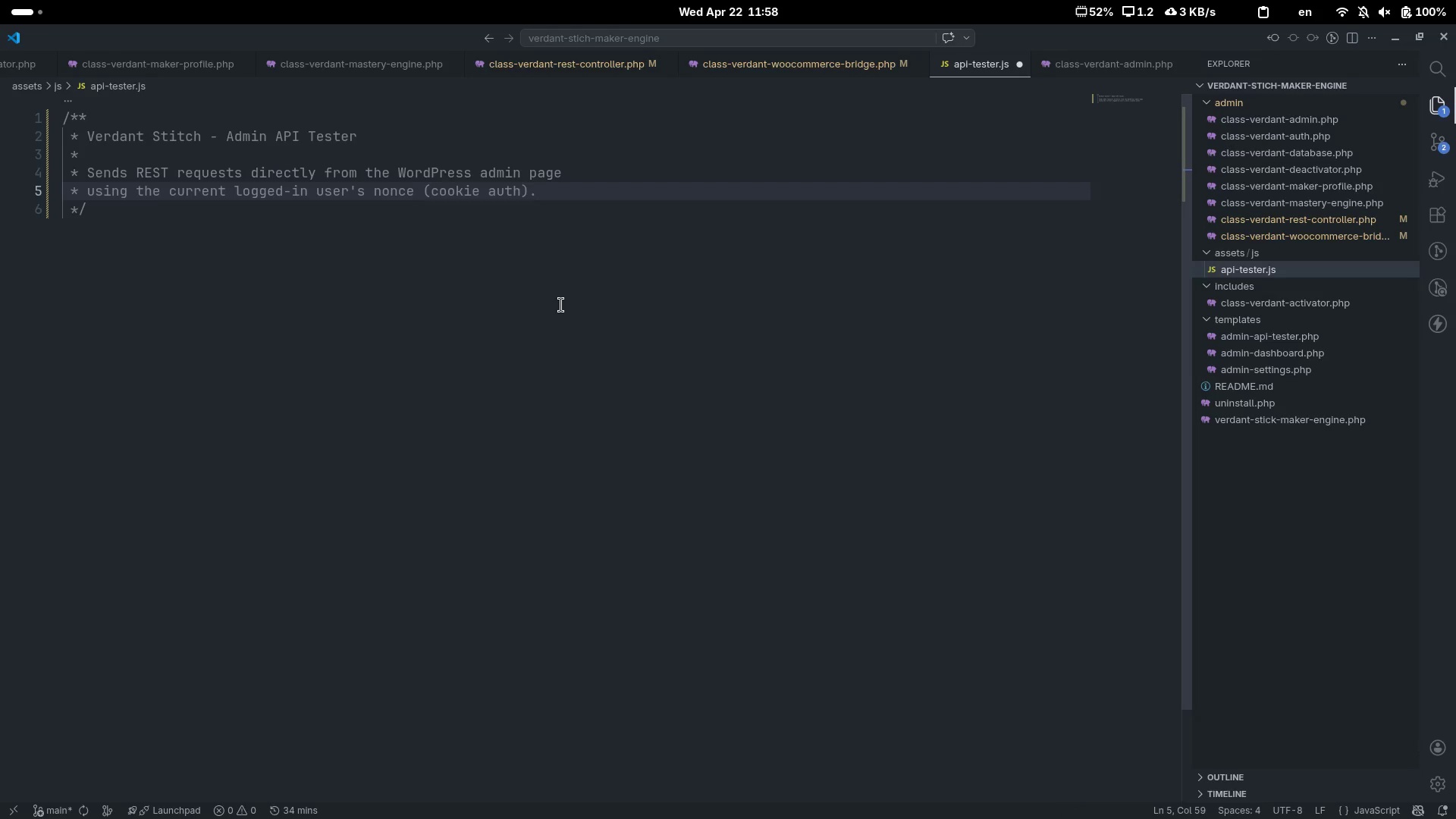 
key(ArrowDown)
 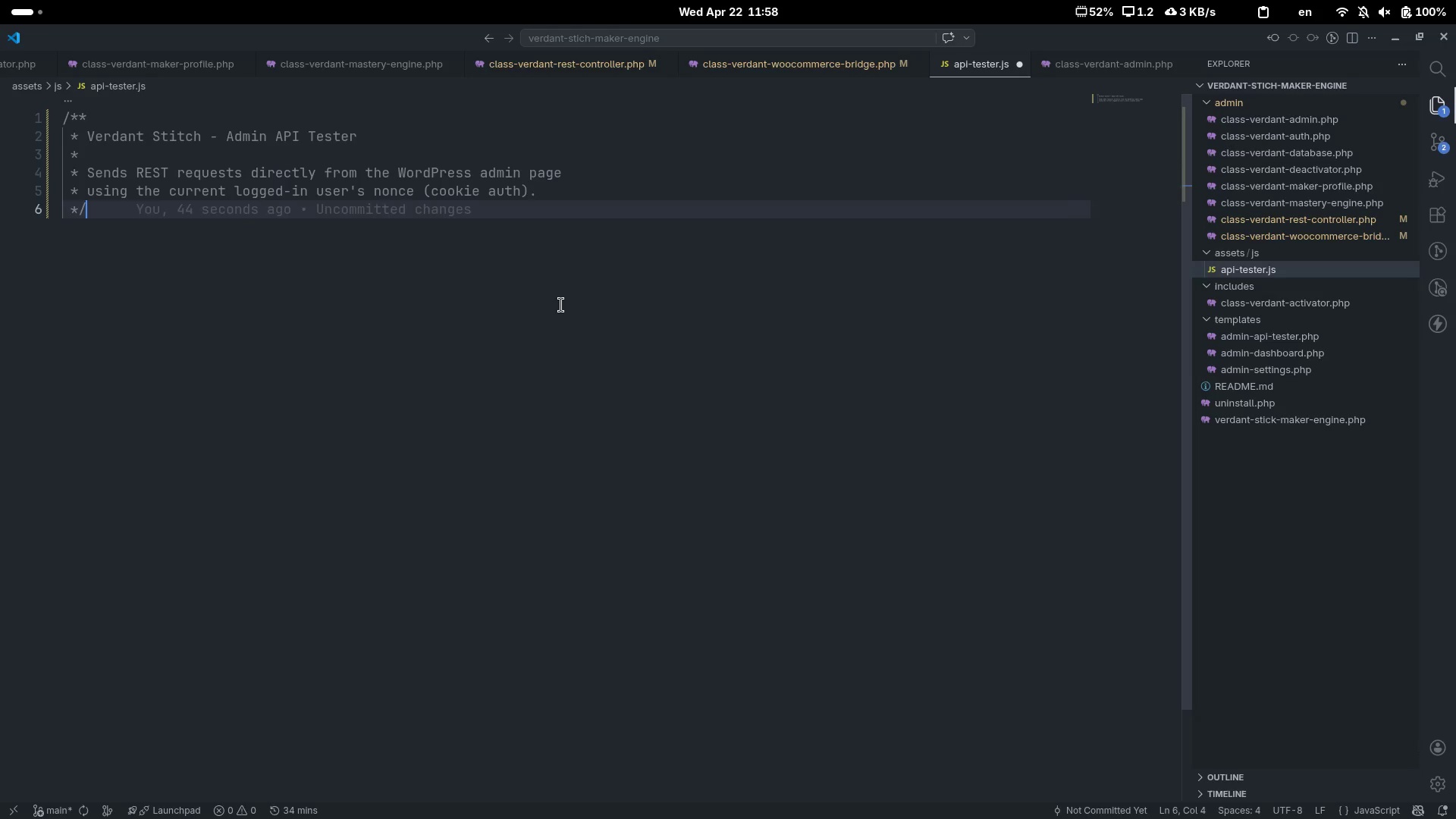 
key(Enter)
 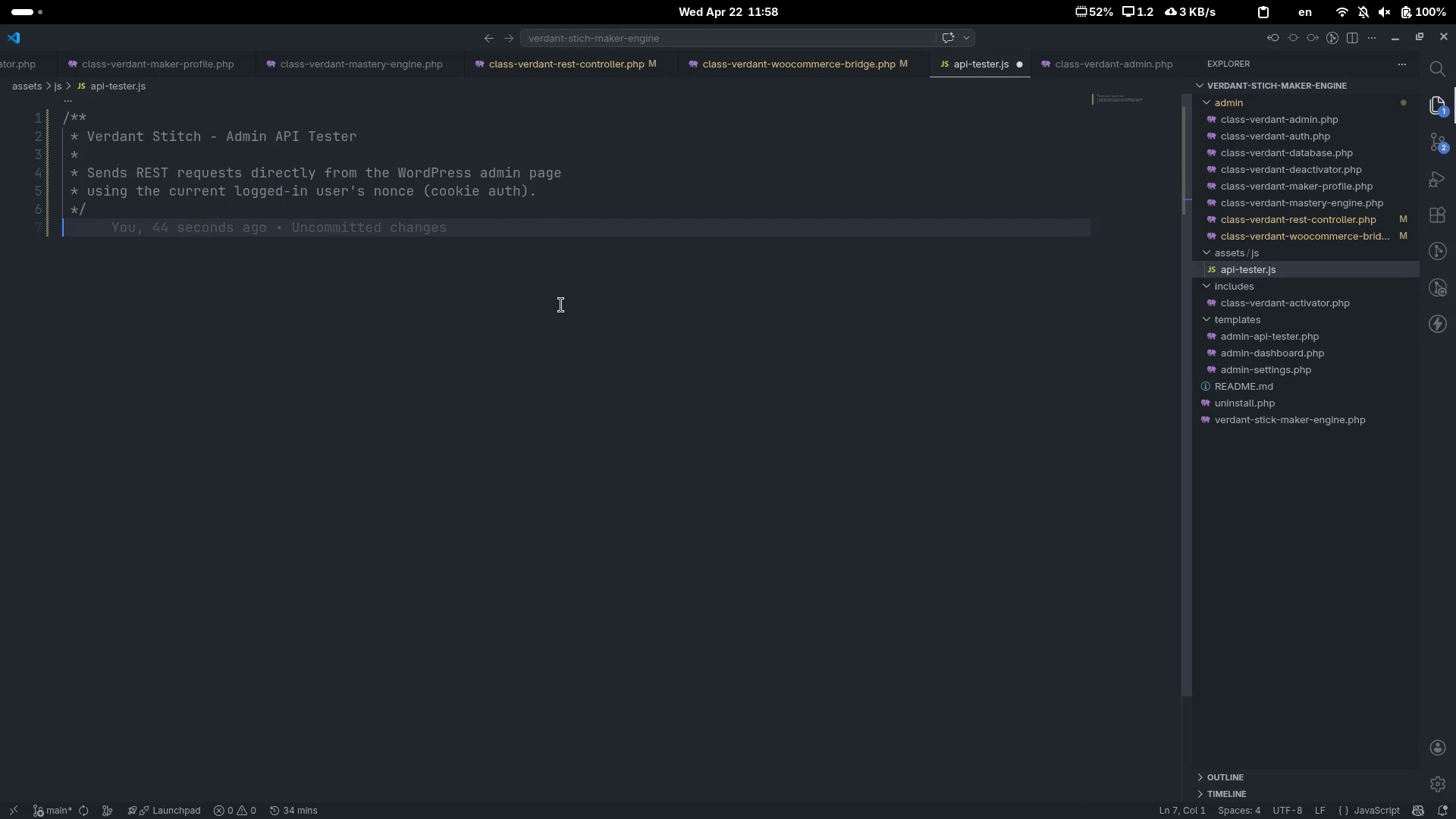 
key(Shift+ShiftLeft)
 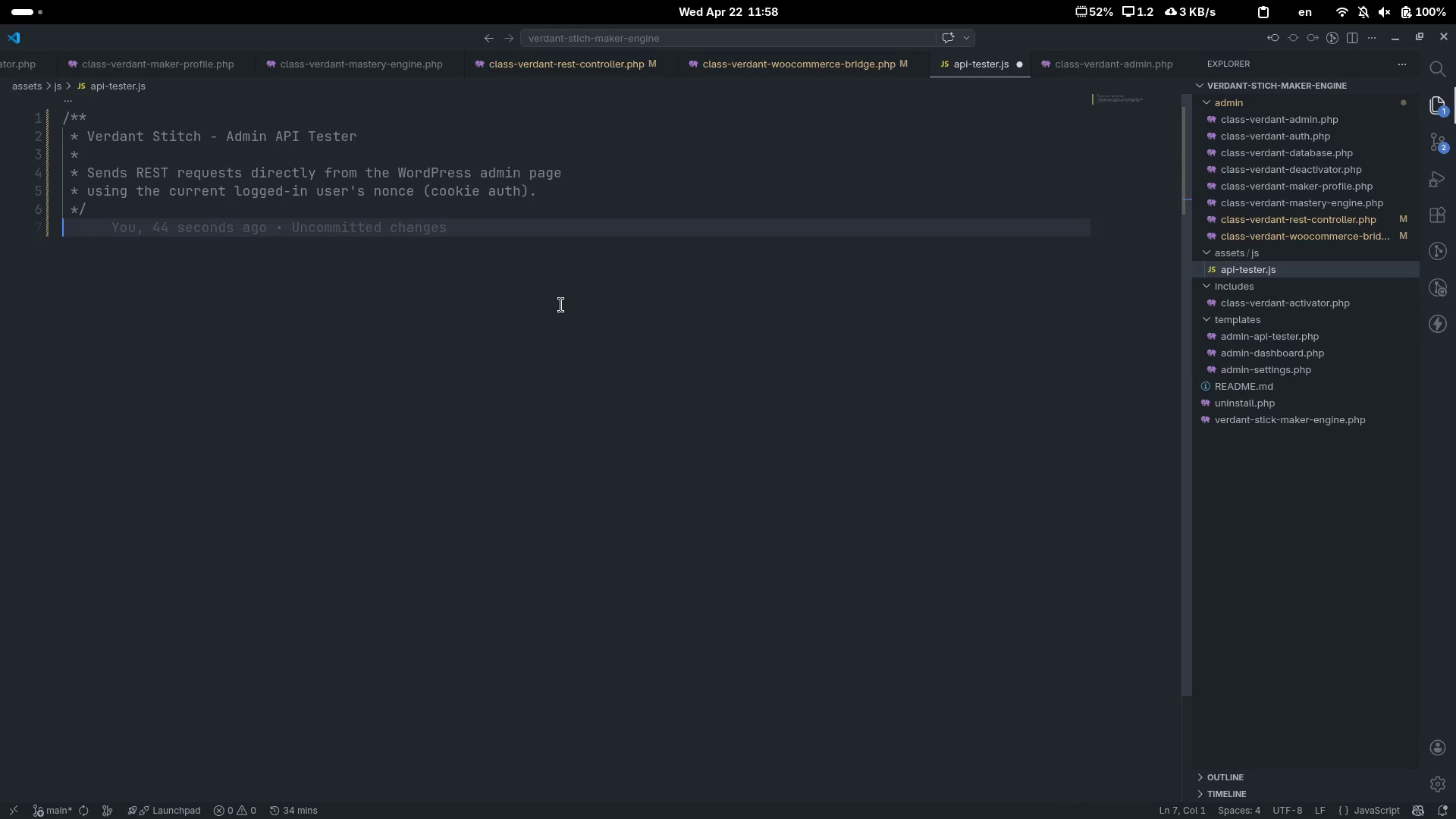 
key(Shift+9)
 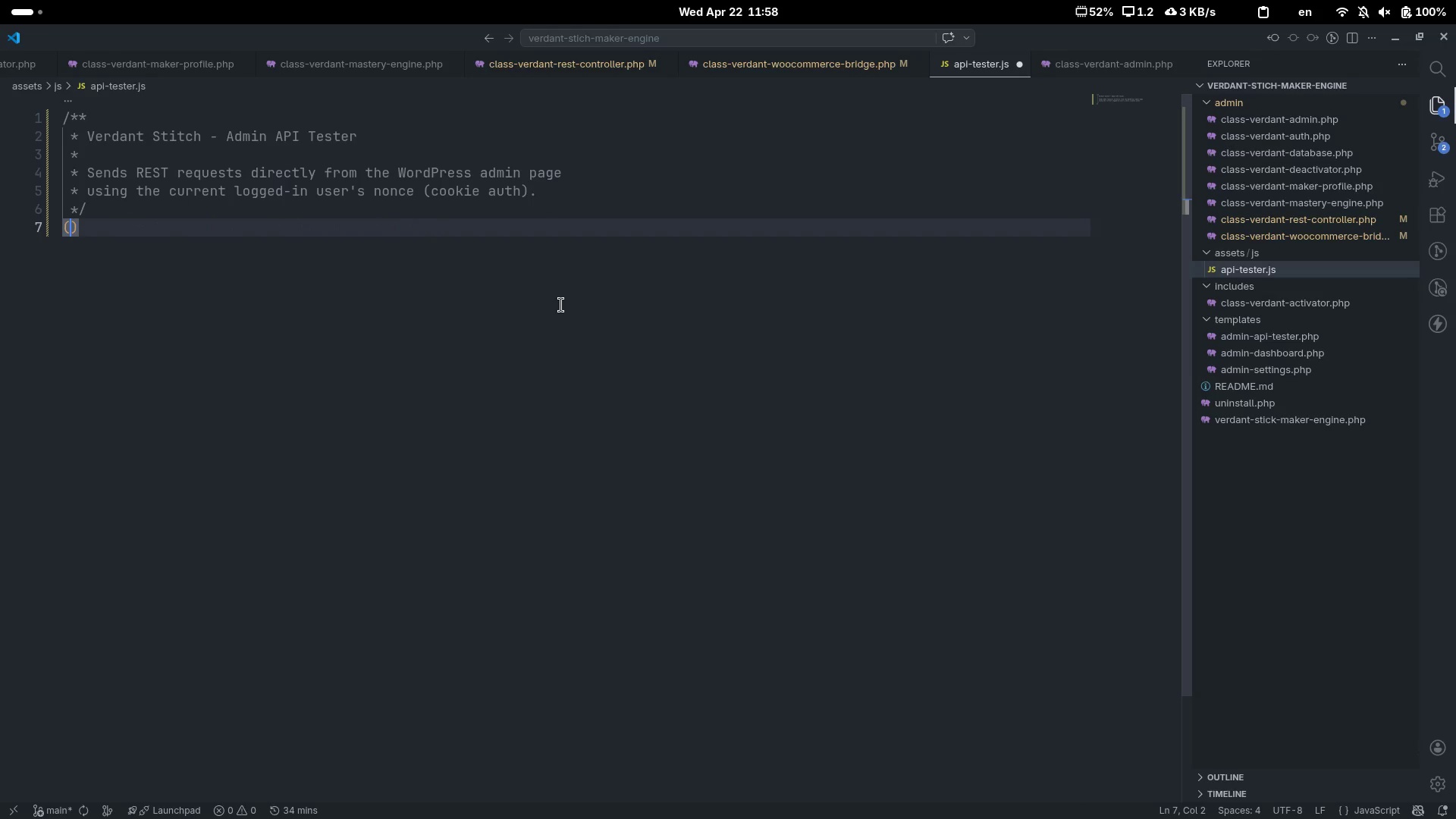 
key(Enter)
 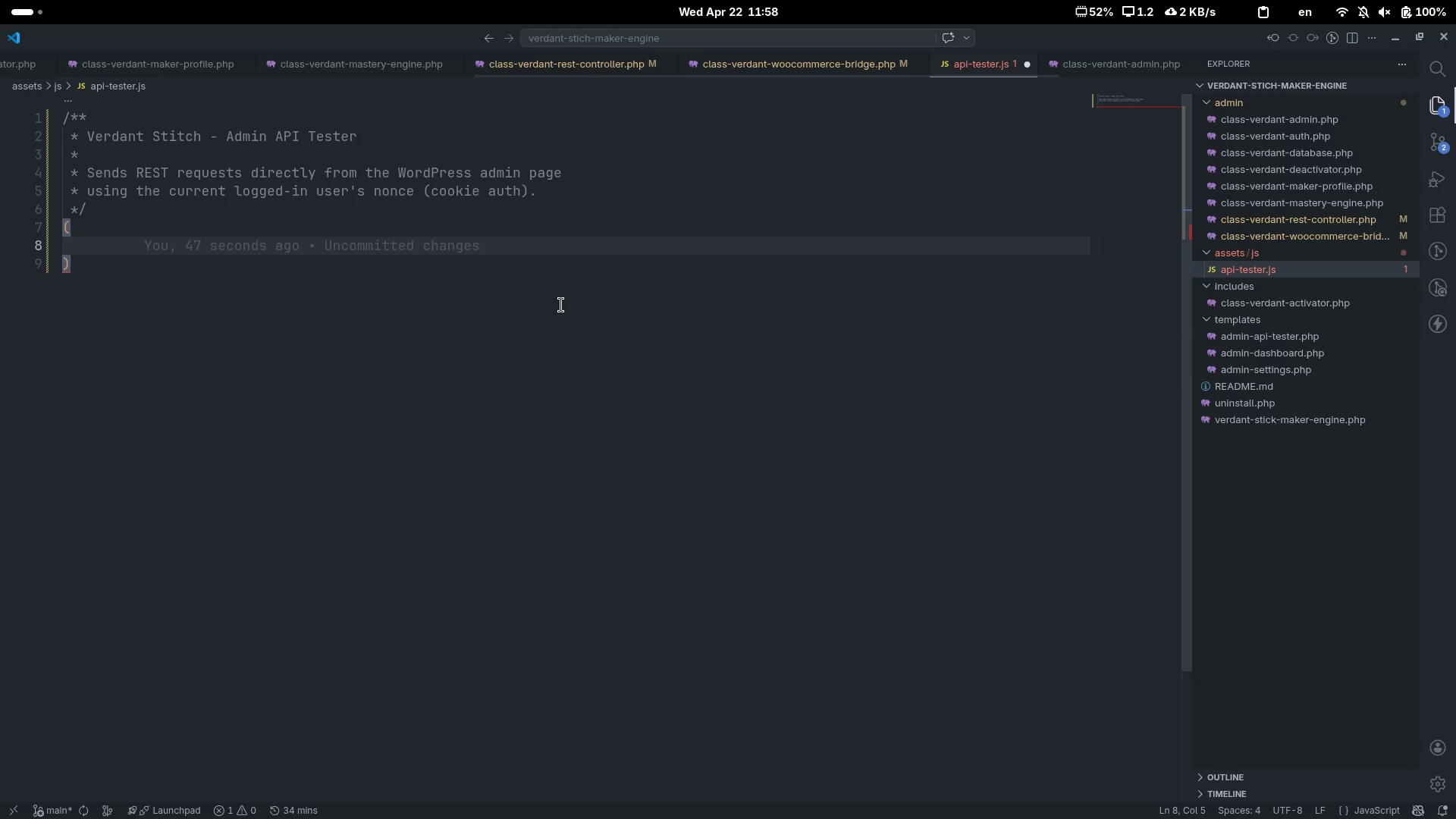 
key(Control+ControlLeft)
 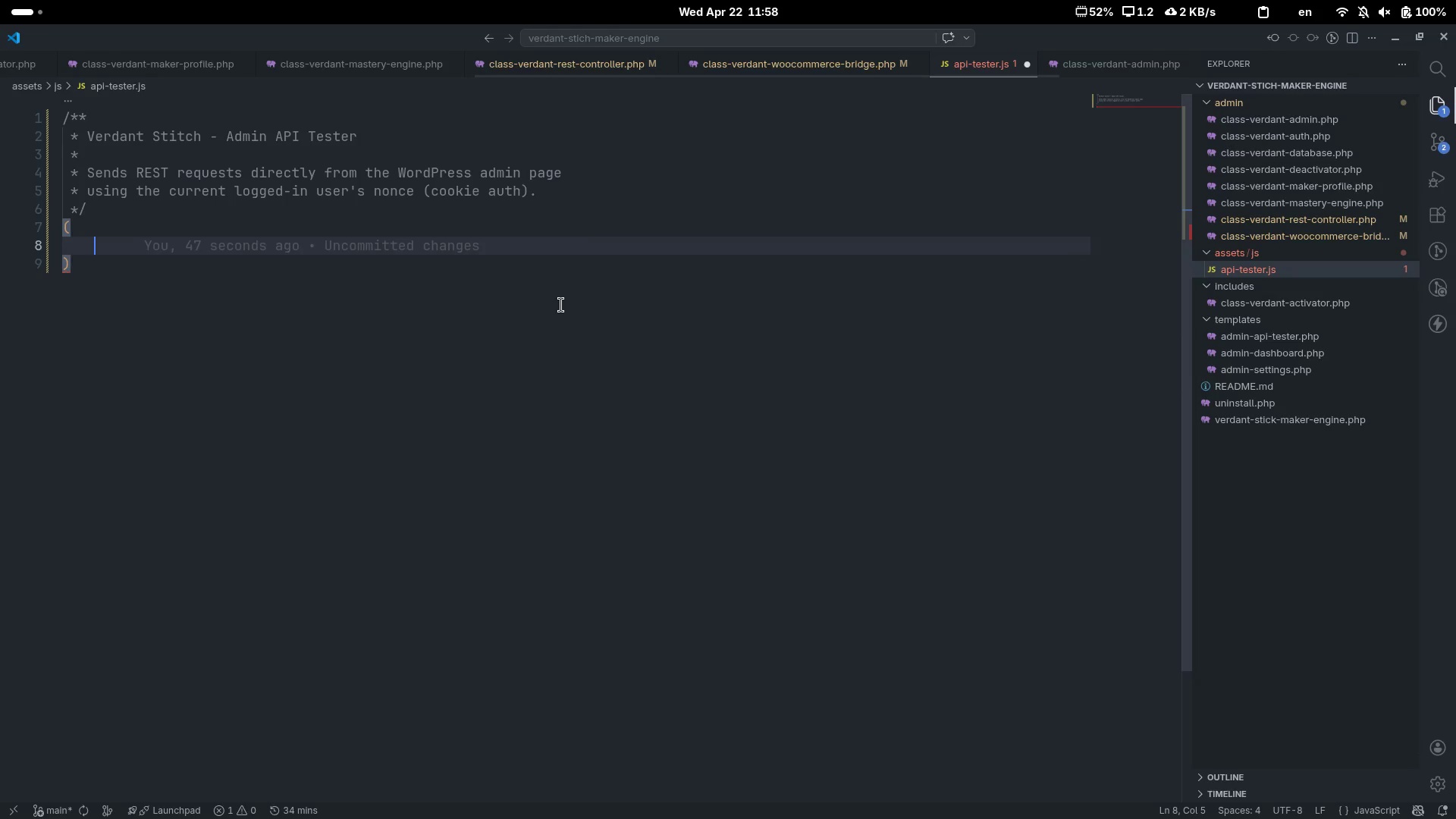 
key(Control+Z)
 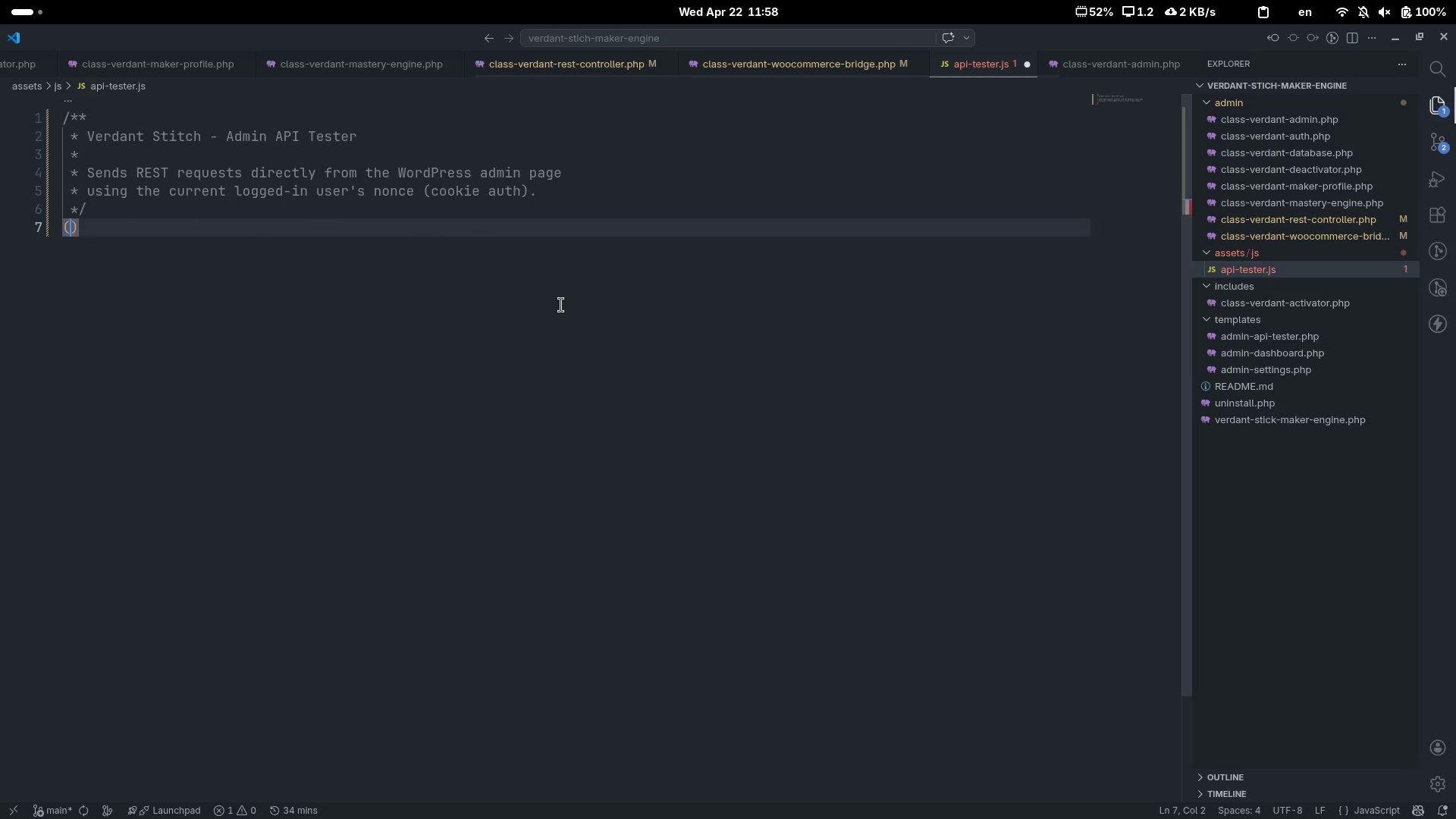 
type( functuin)
 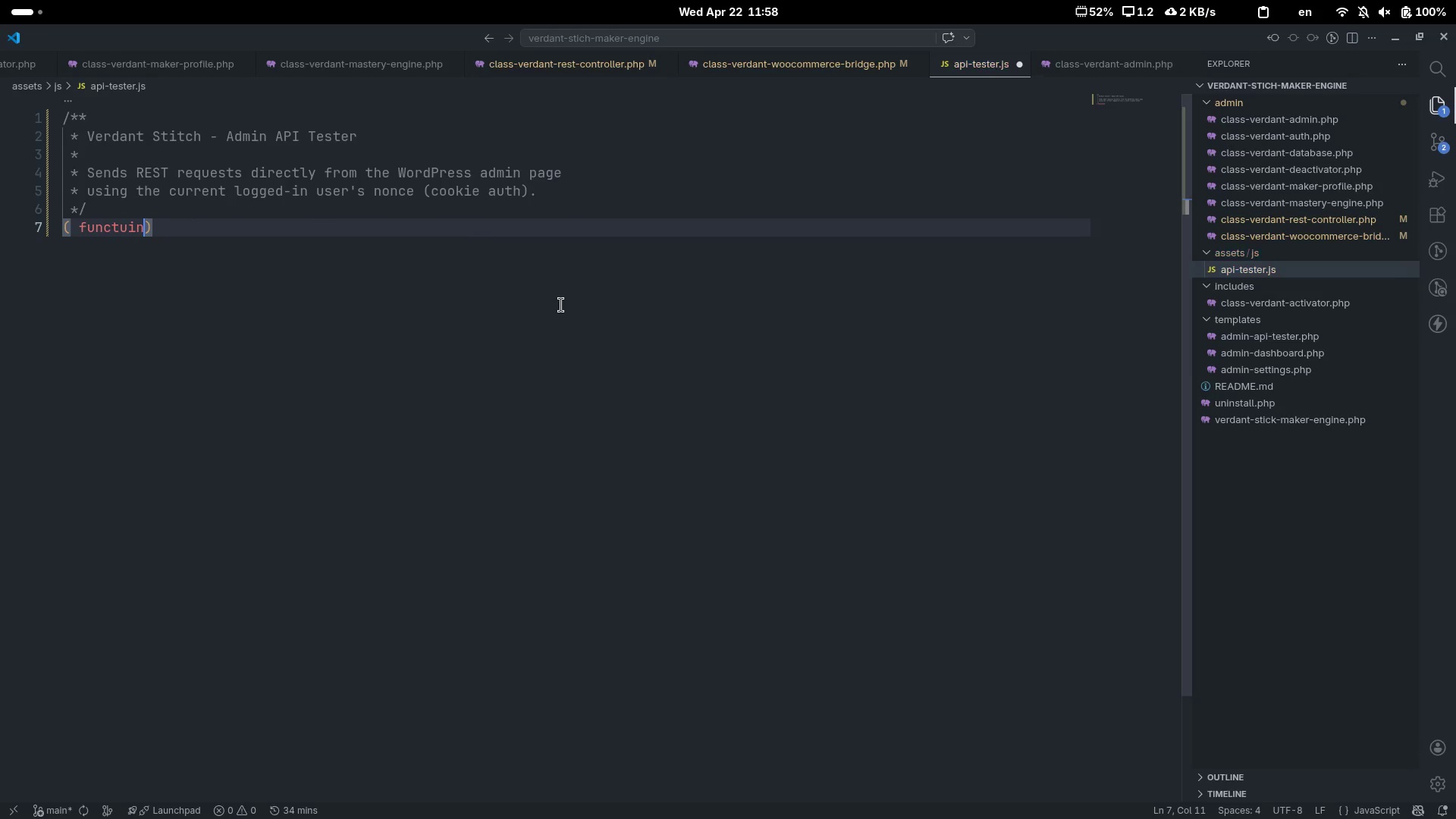 
key(Control+ControlLeft)
 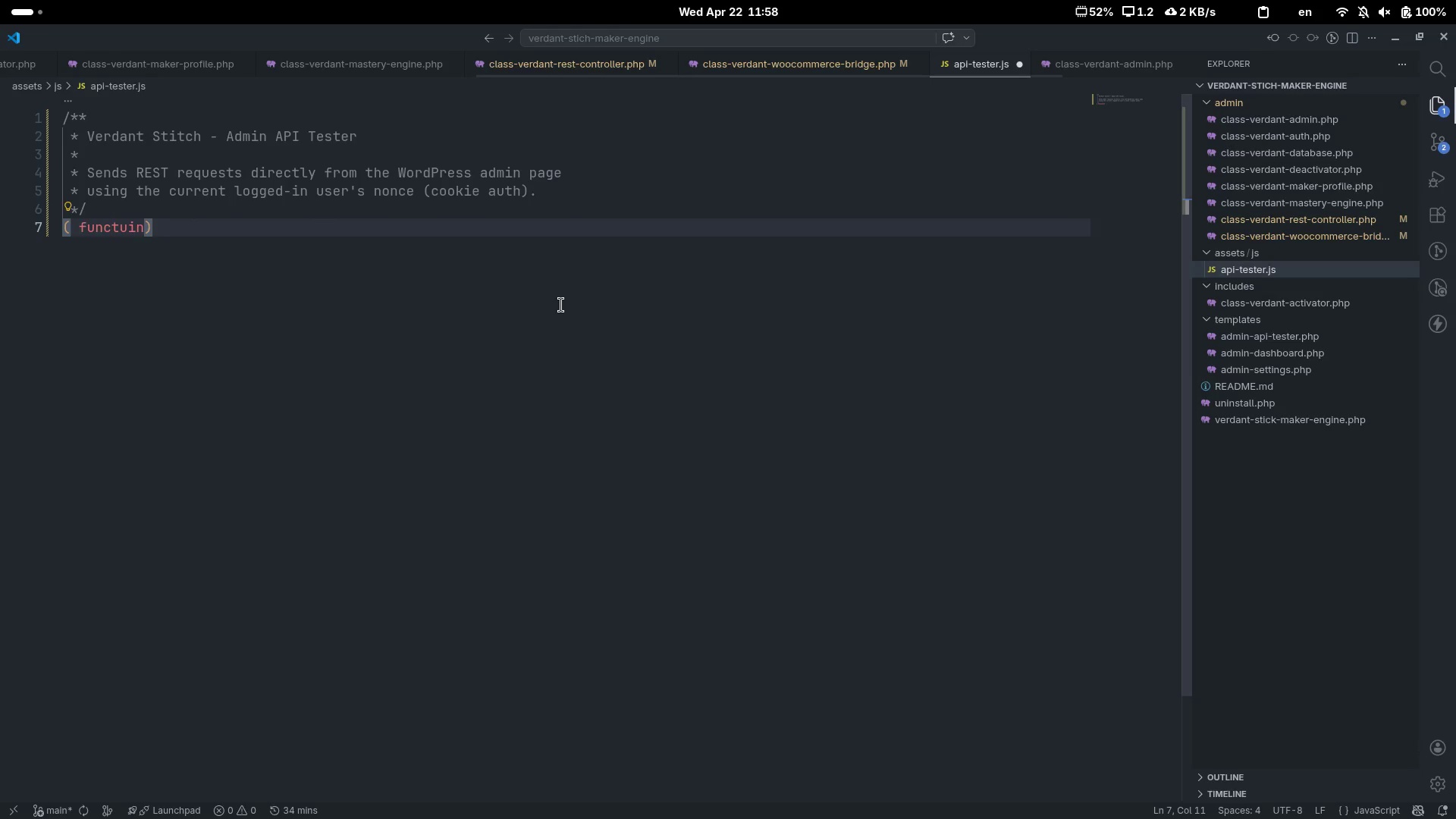 
key(Control+Backspace)
 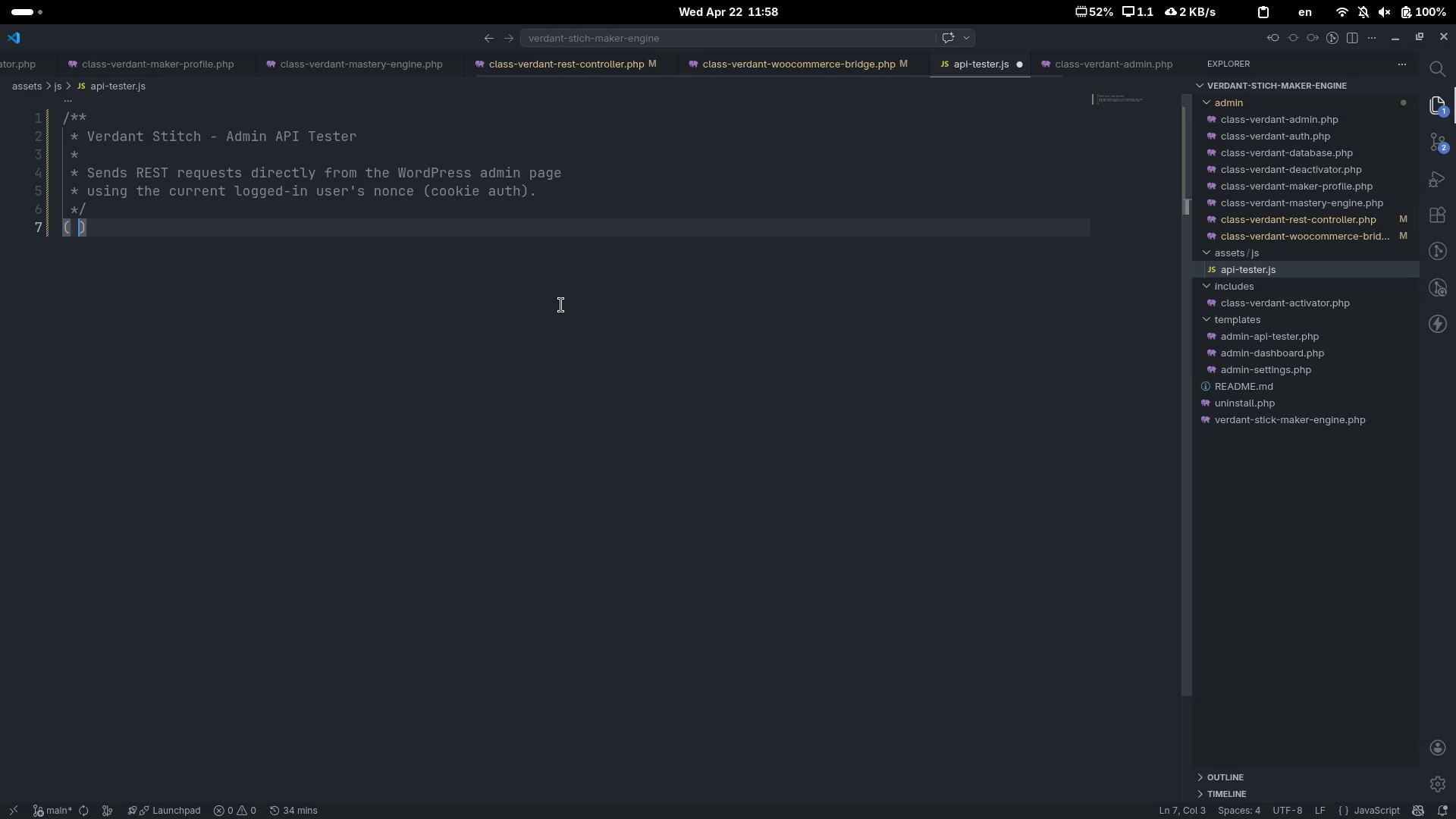 
type(func)
key(Tab)
type( ( )
 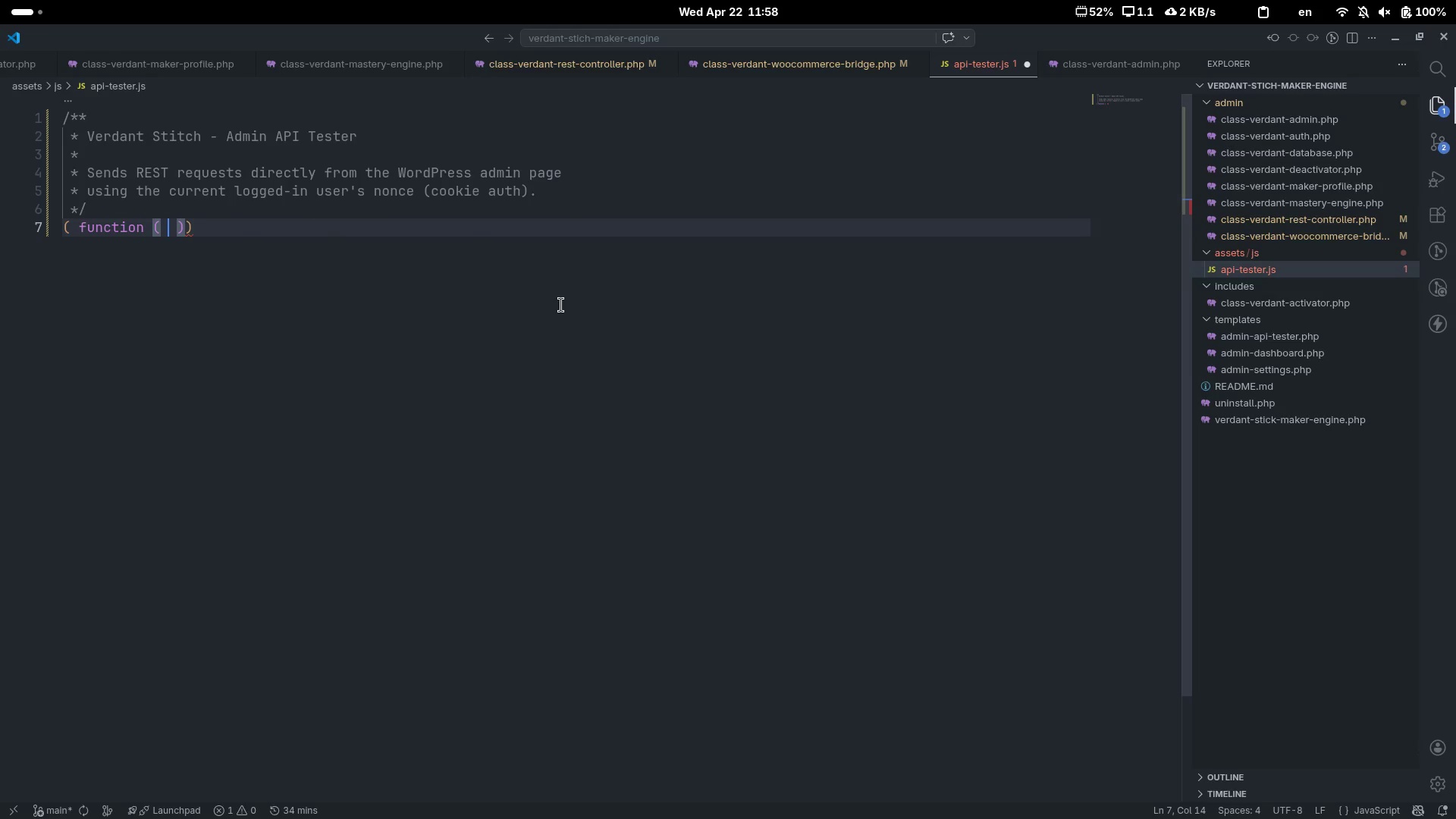 
 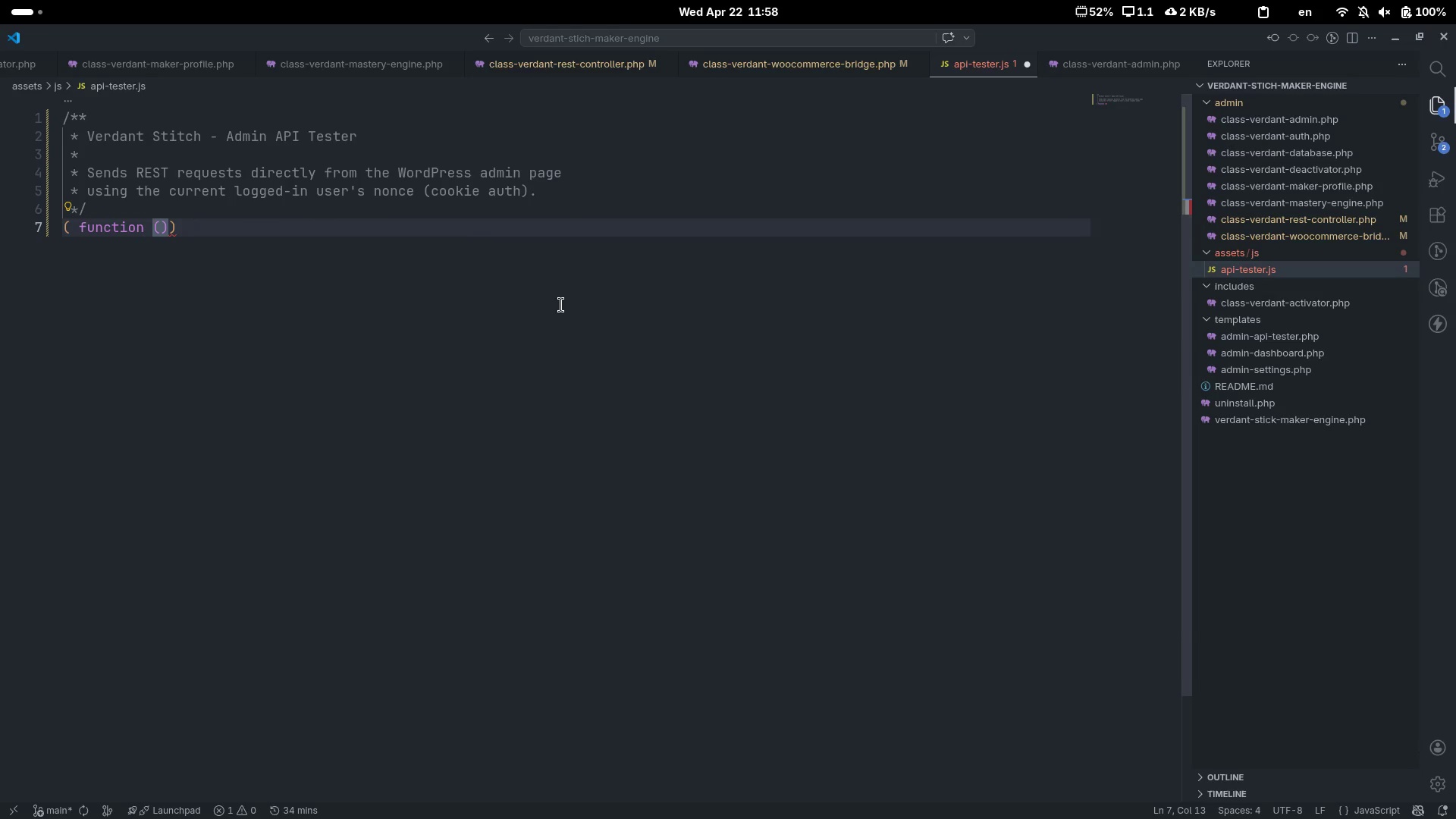 
key(ArrowLeft)
 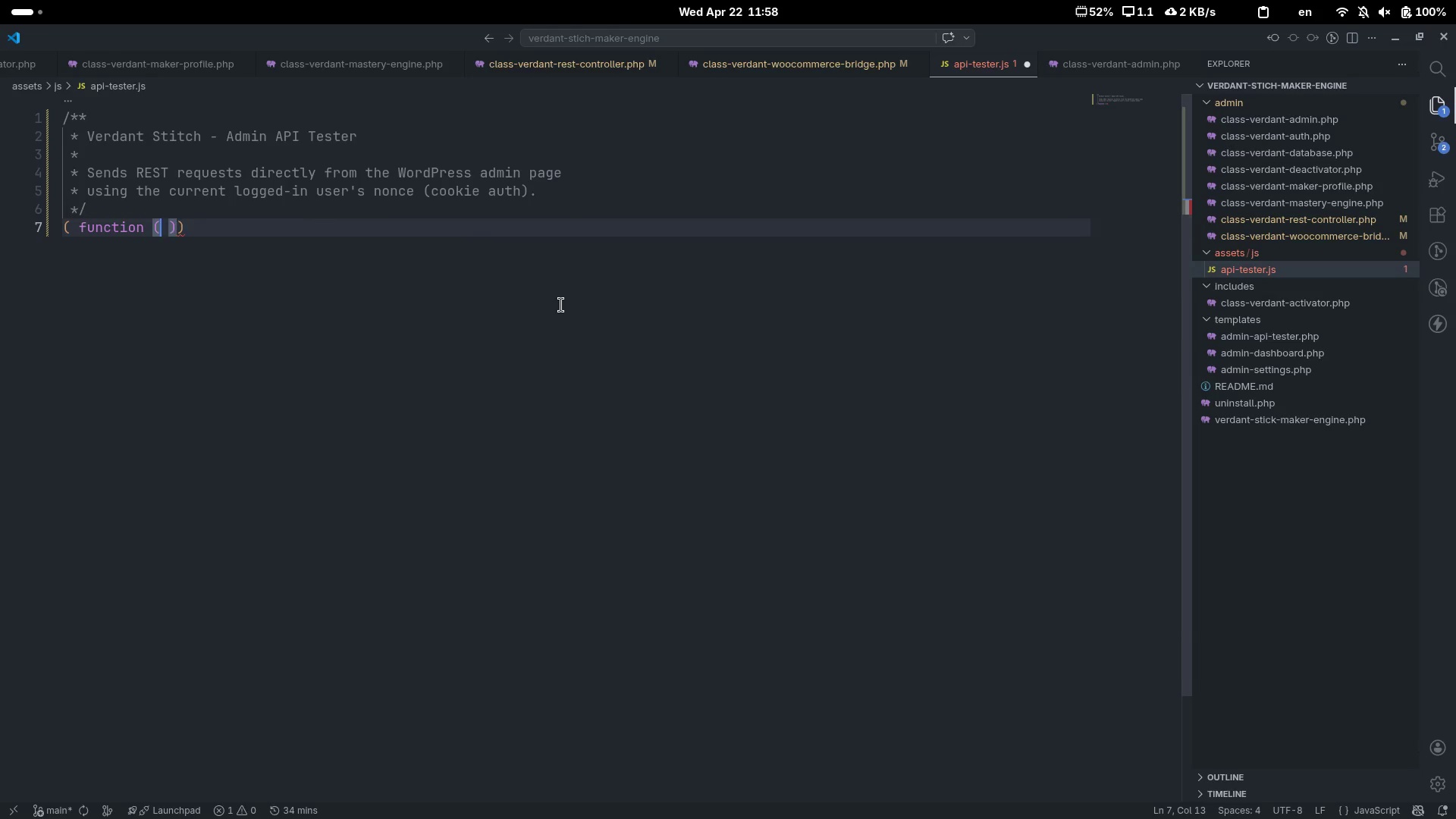 
key(Space)
 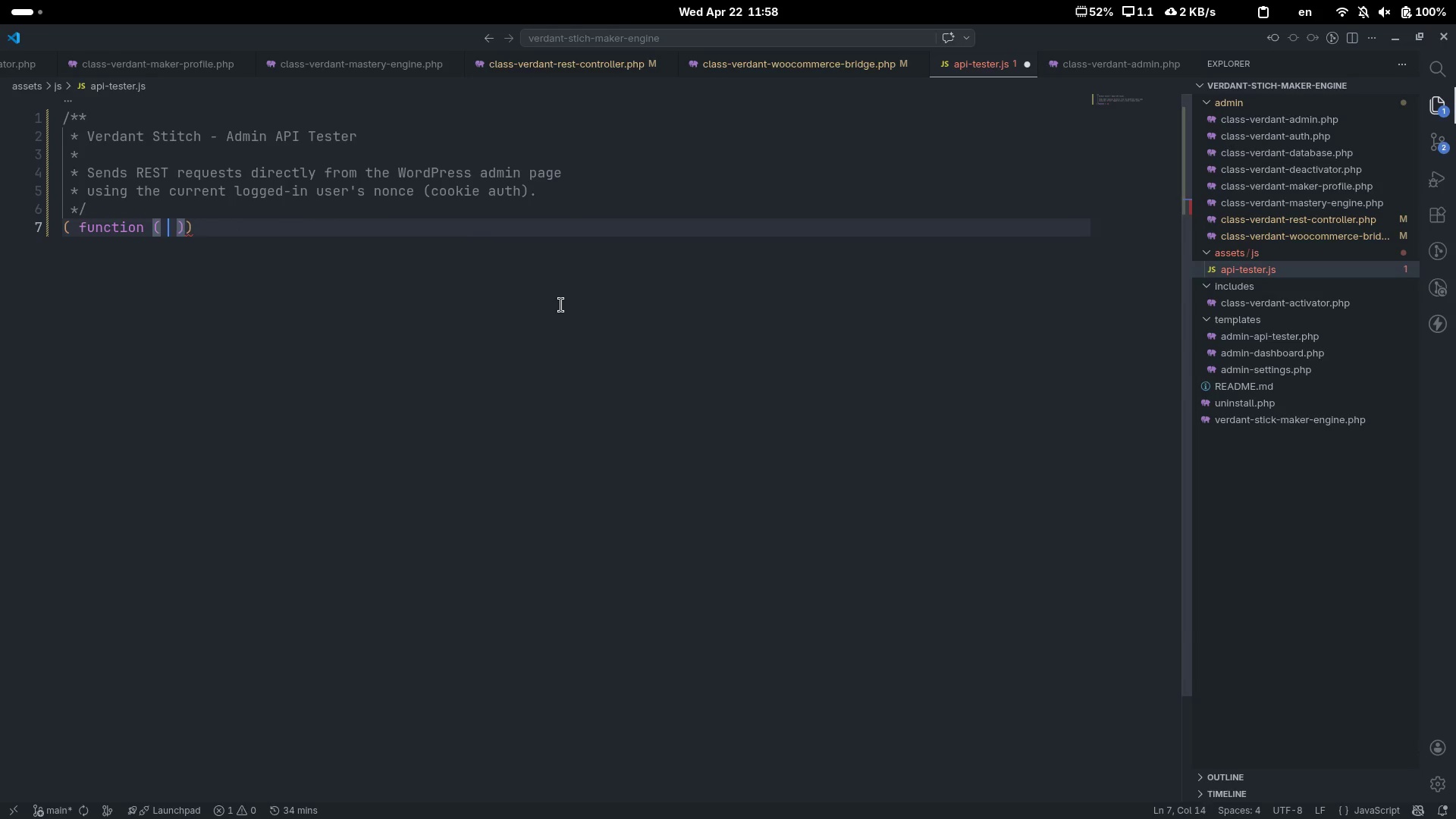 
key(Shift+4)
 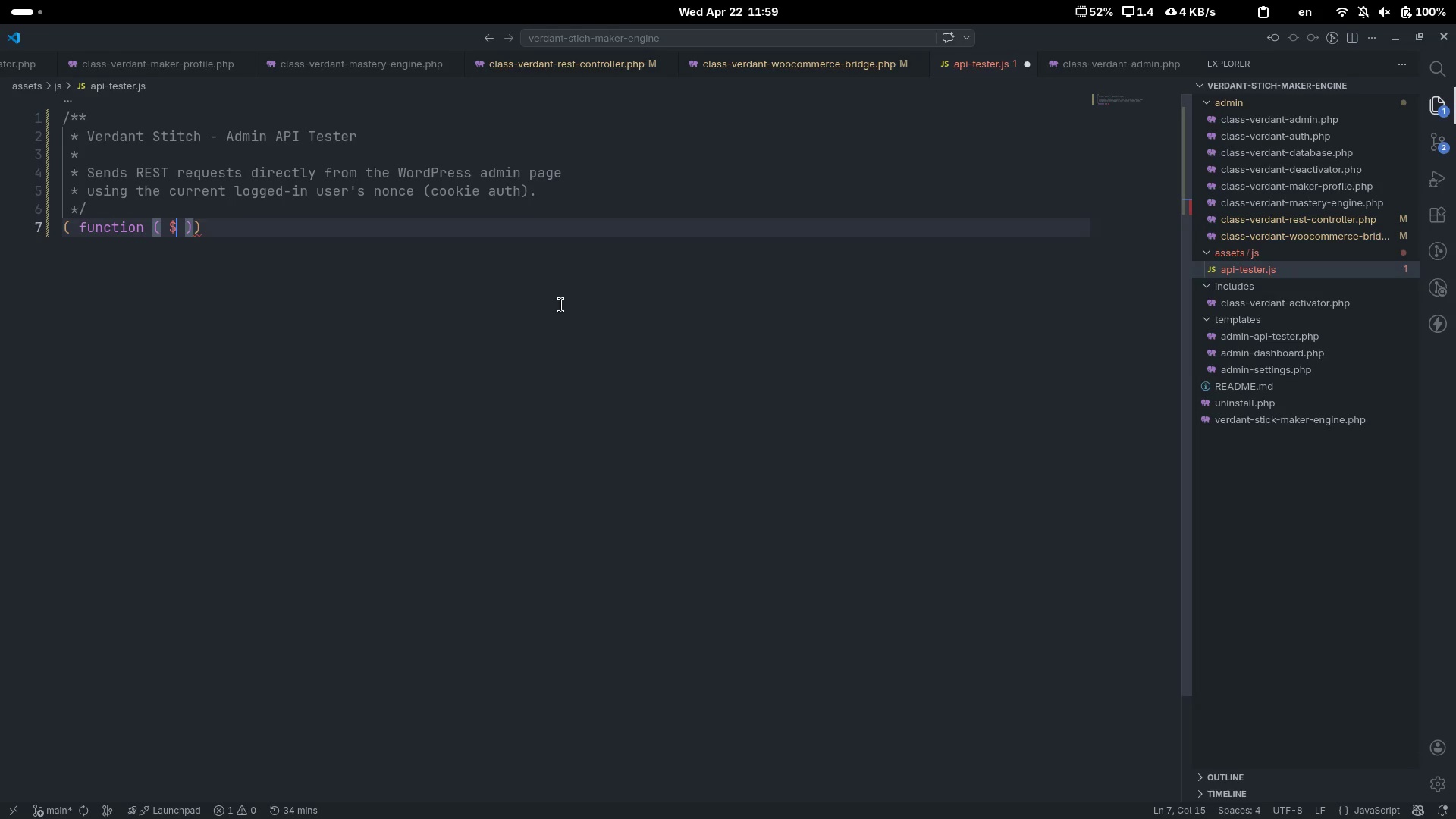 
key(ArrowRight)
 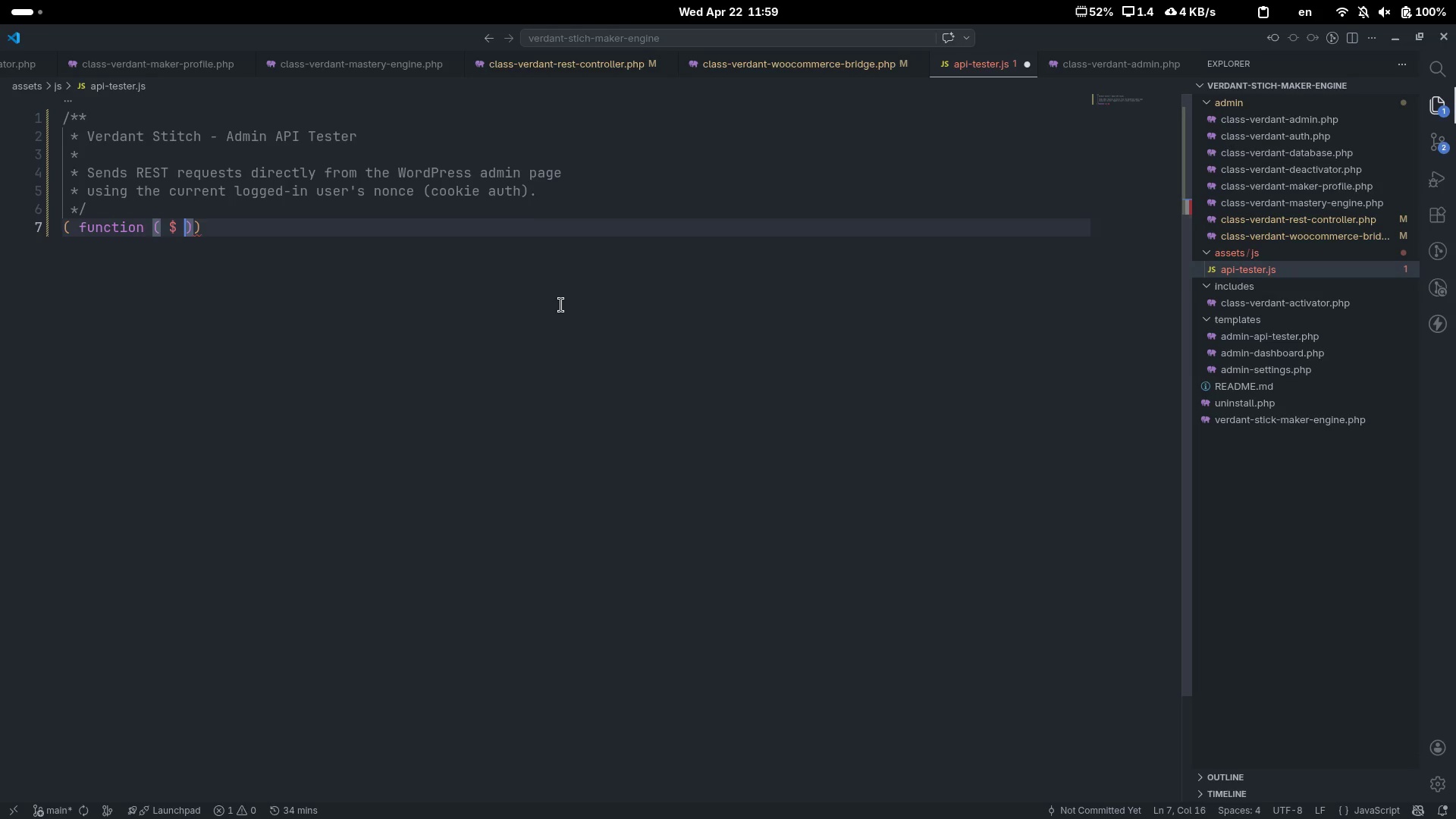 
key(ArrowRight)
 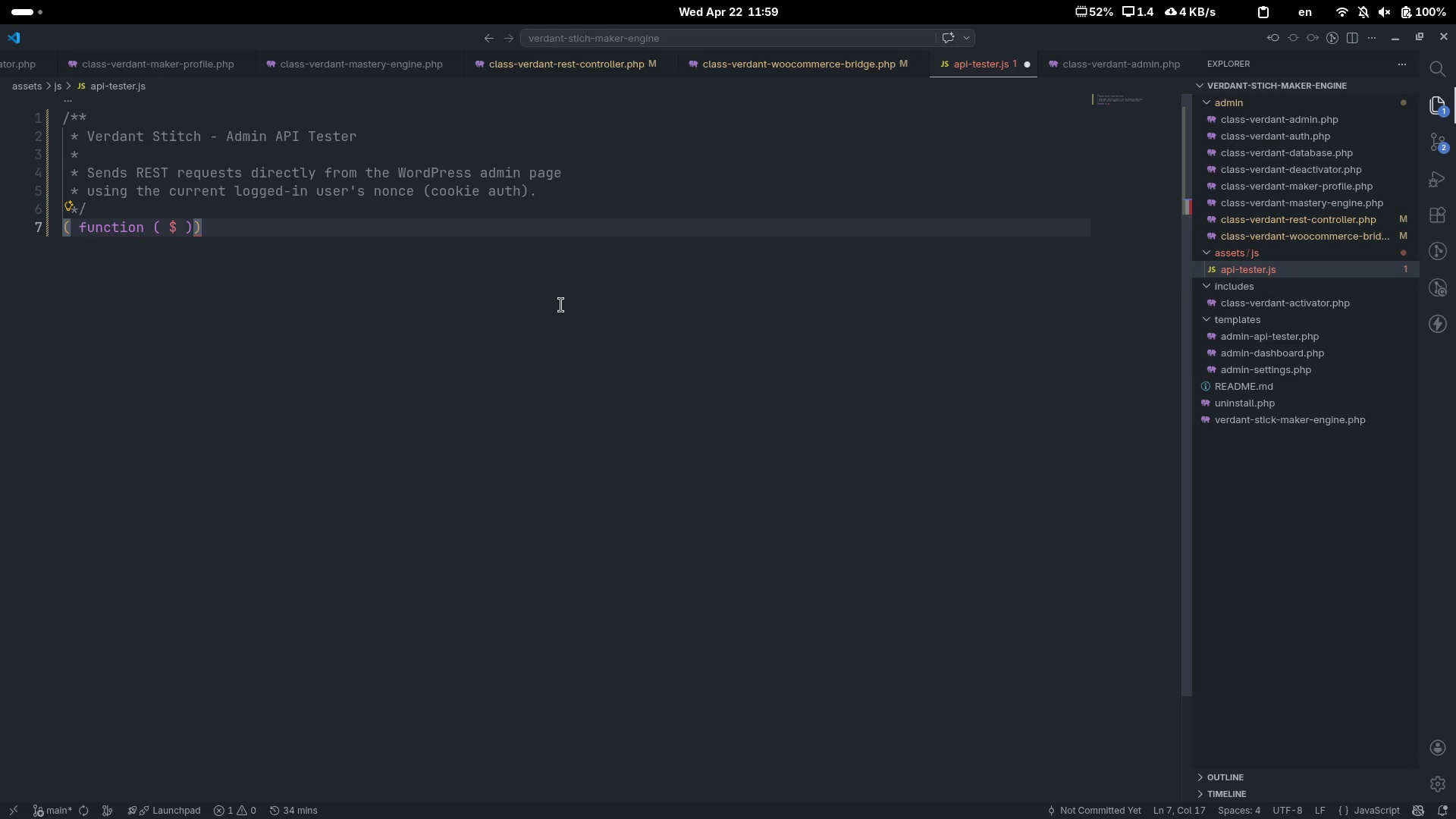 
key(Shift+BracketLeft)
 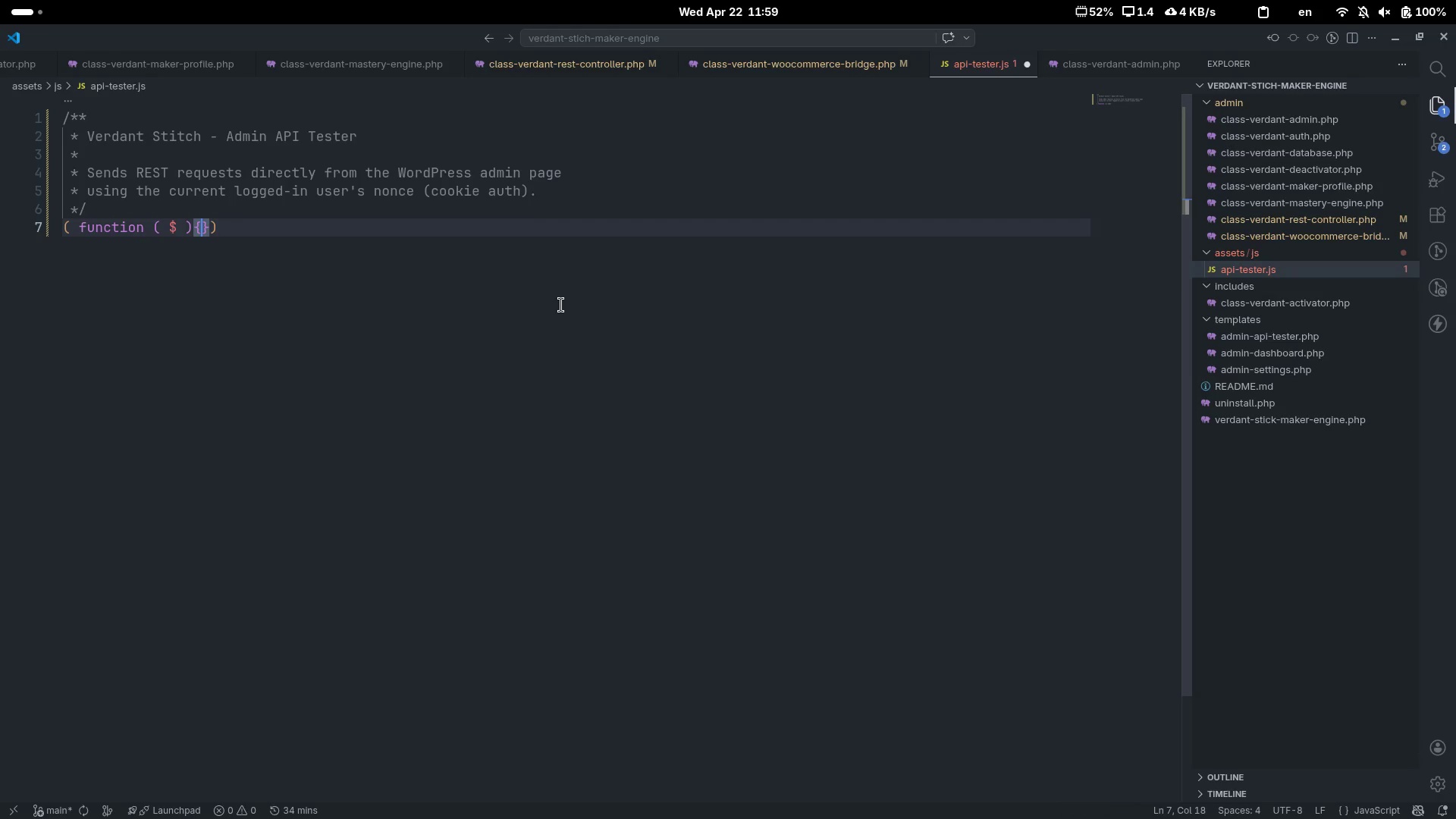 
key(Enter)
 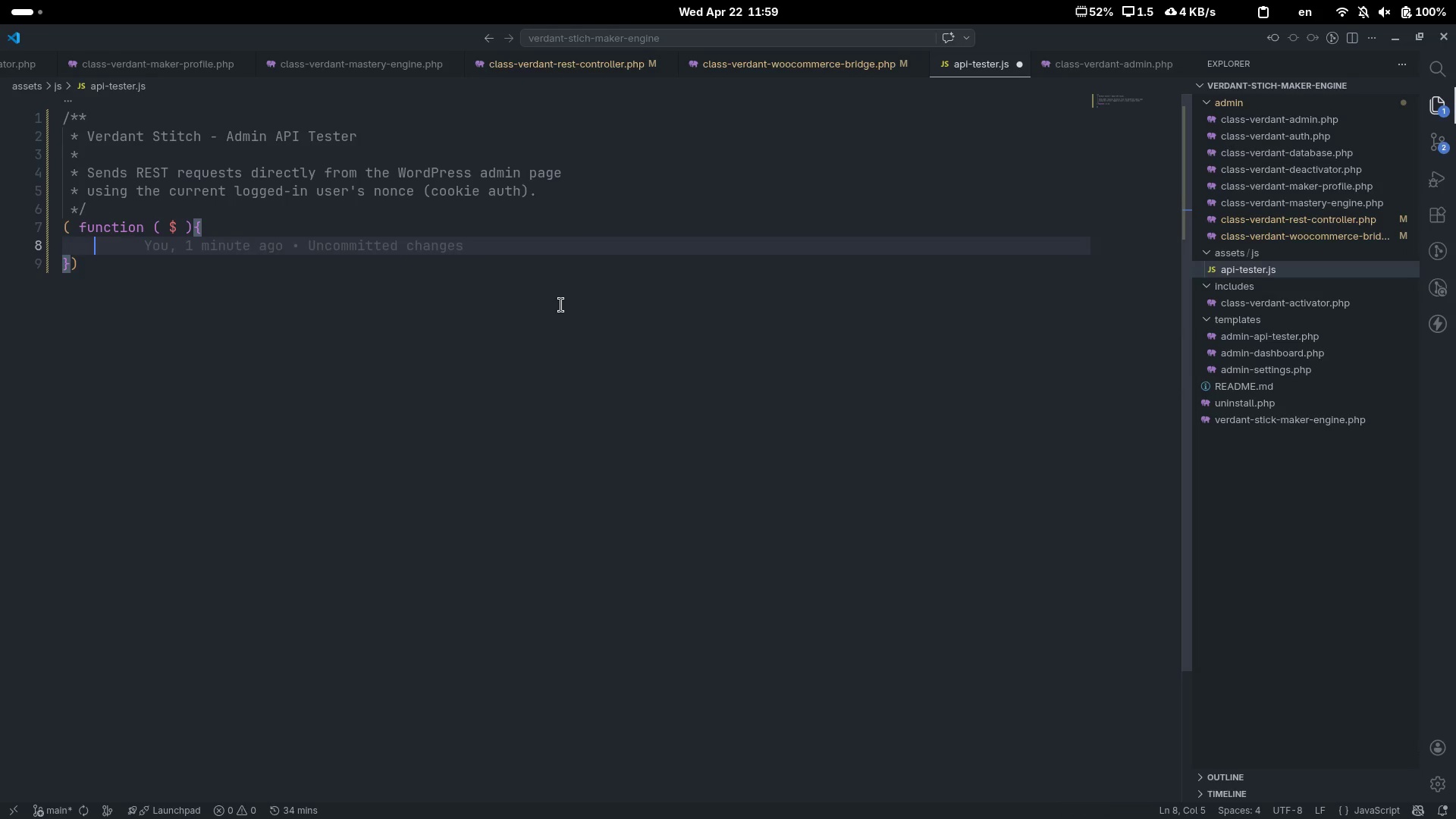 
type('use struct)
key(Backspace)
key(Backspace)
key(Backspace)
type(it)
key(Backspace)
type(ct)
 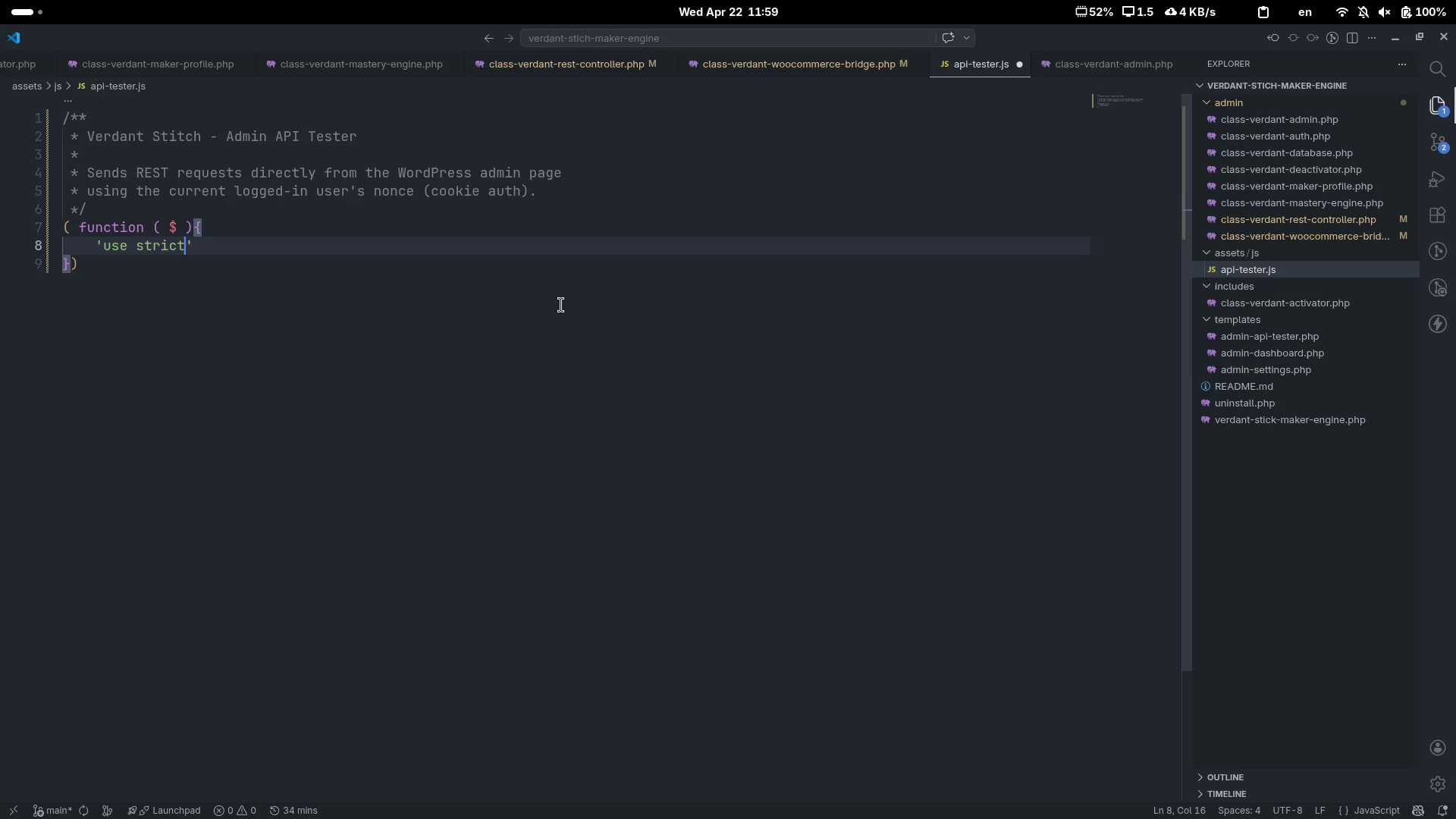 
key(ArrowRight)
 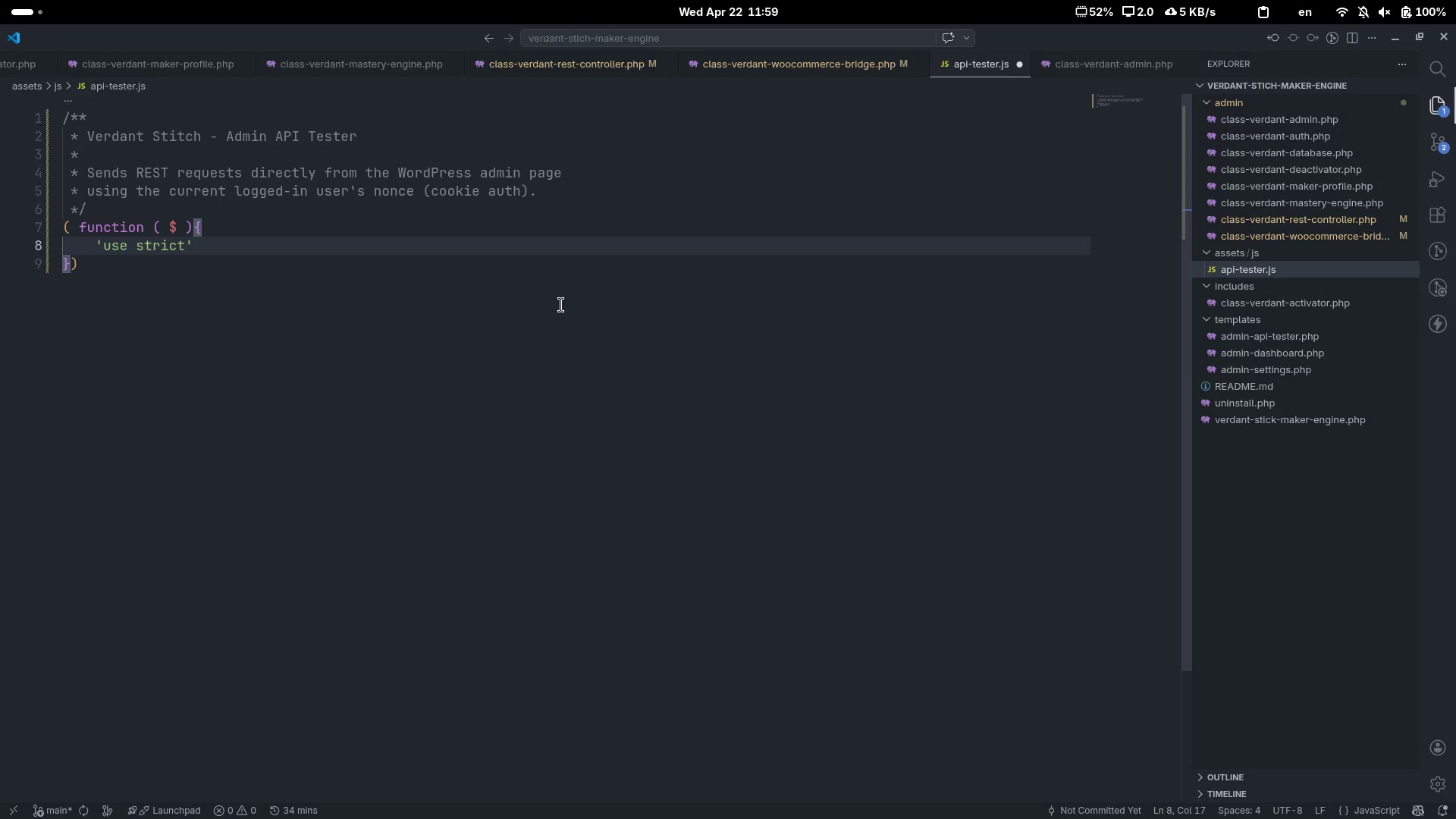 
key(Semicolon)
 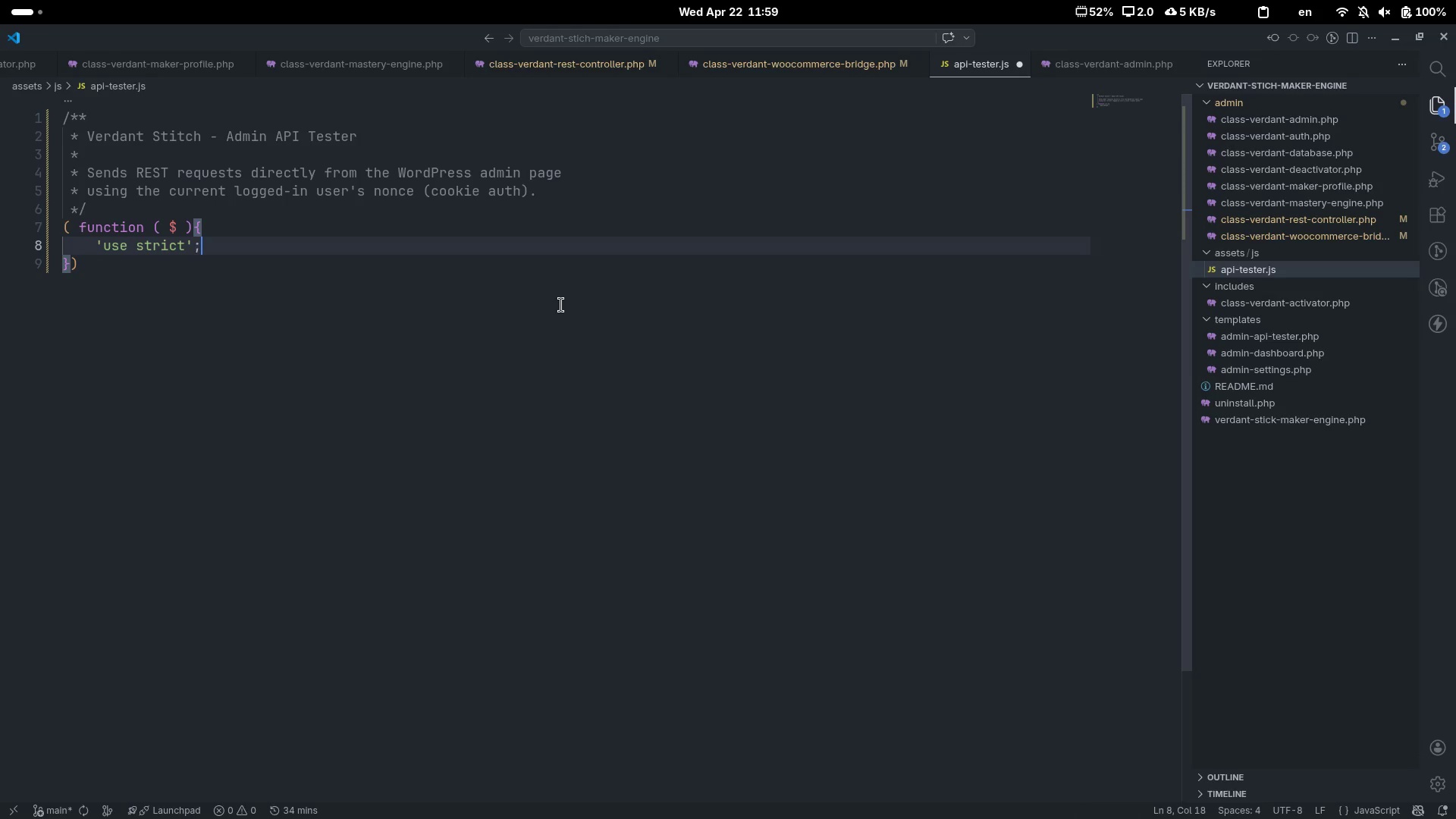 
key(Enter)
 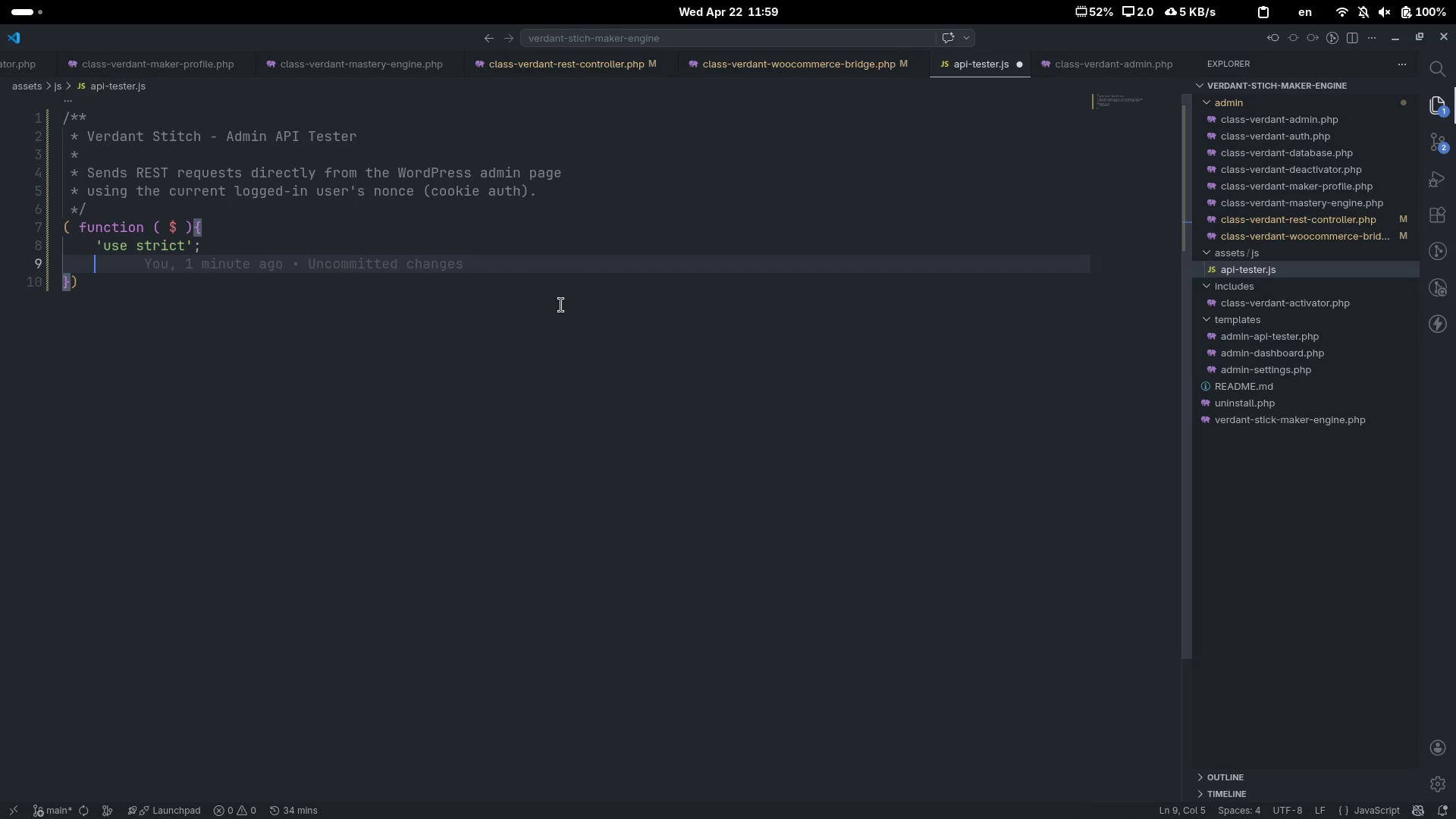 
key(Enter)
 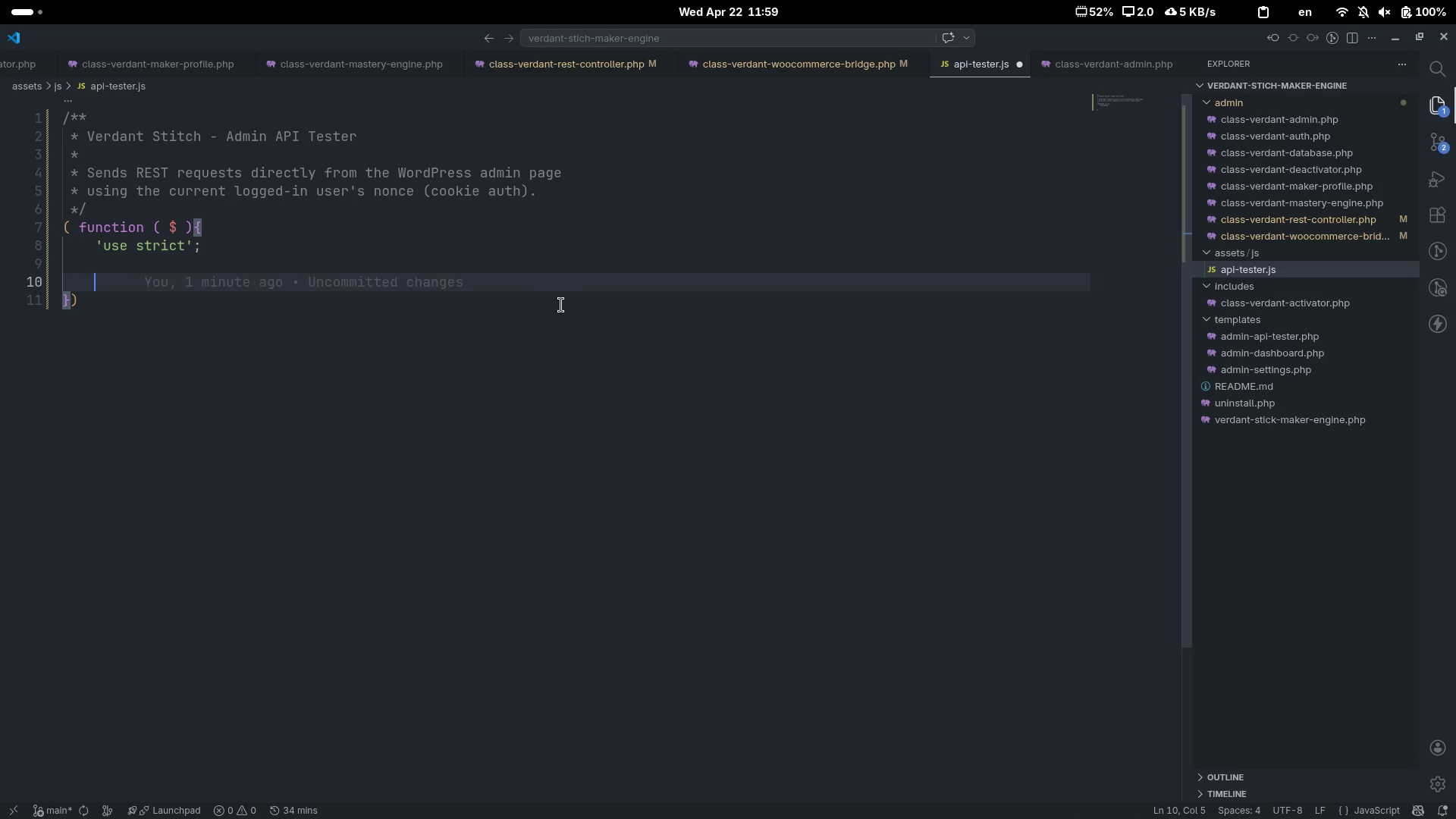 
type(const_)
key(Backspace)
type( base = )
 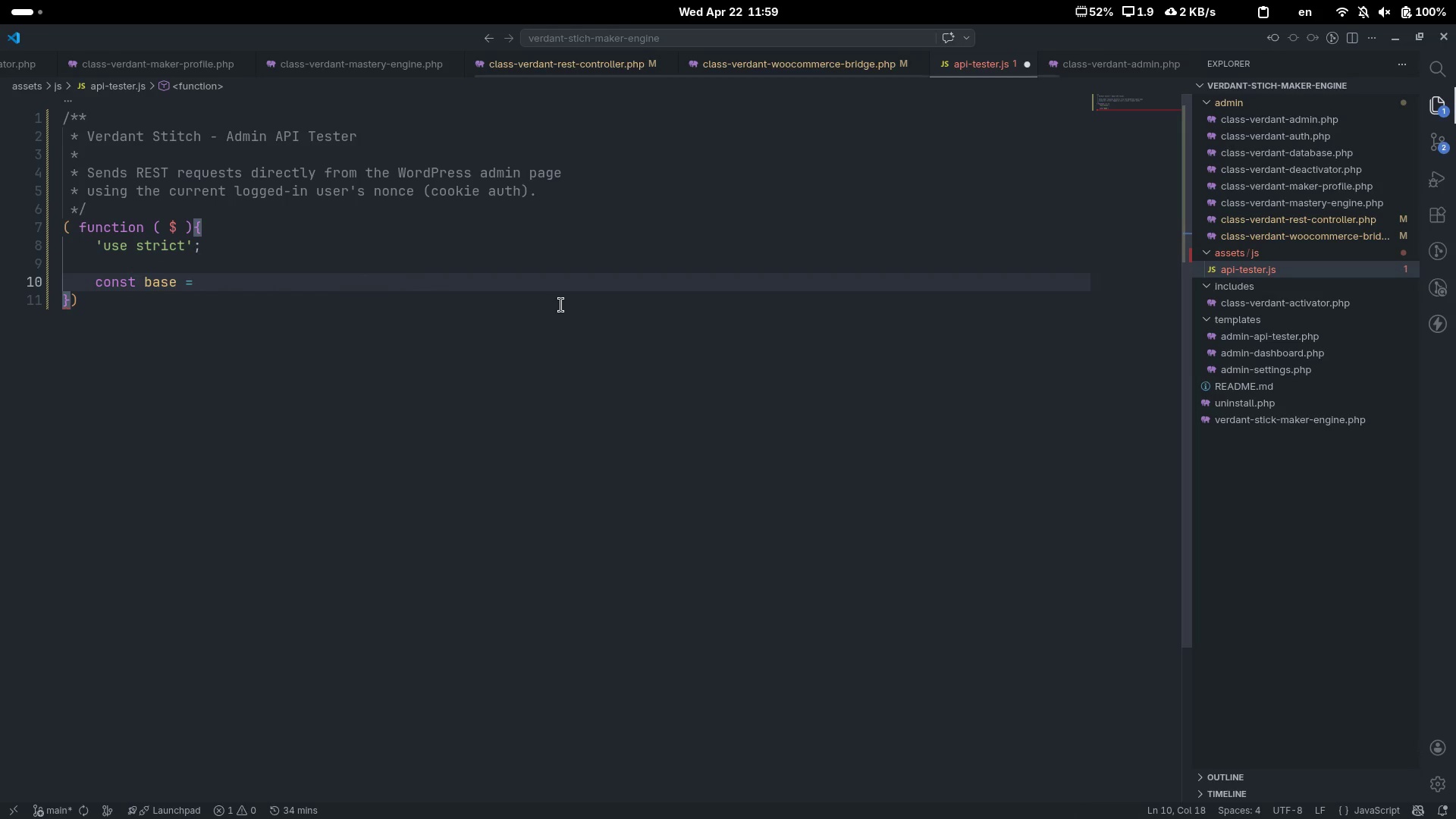 
key(Control+ControlLeft)
 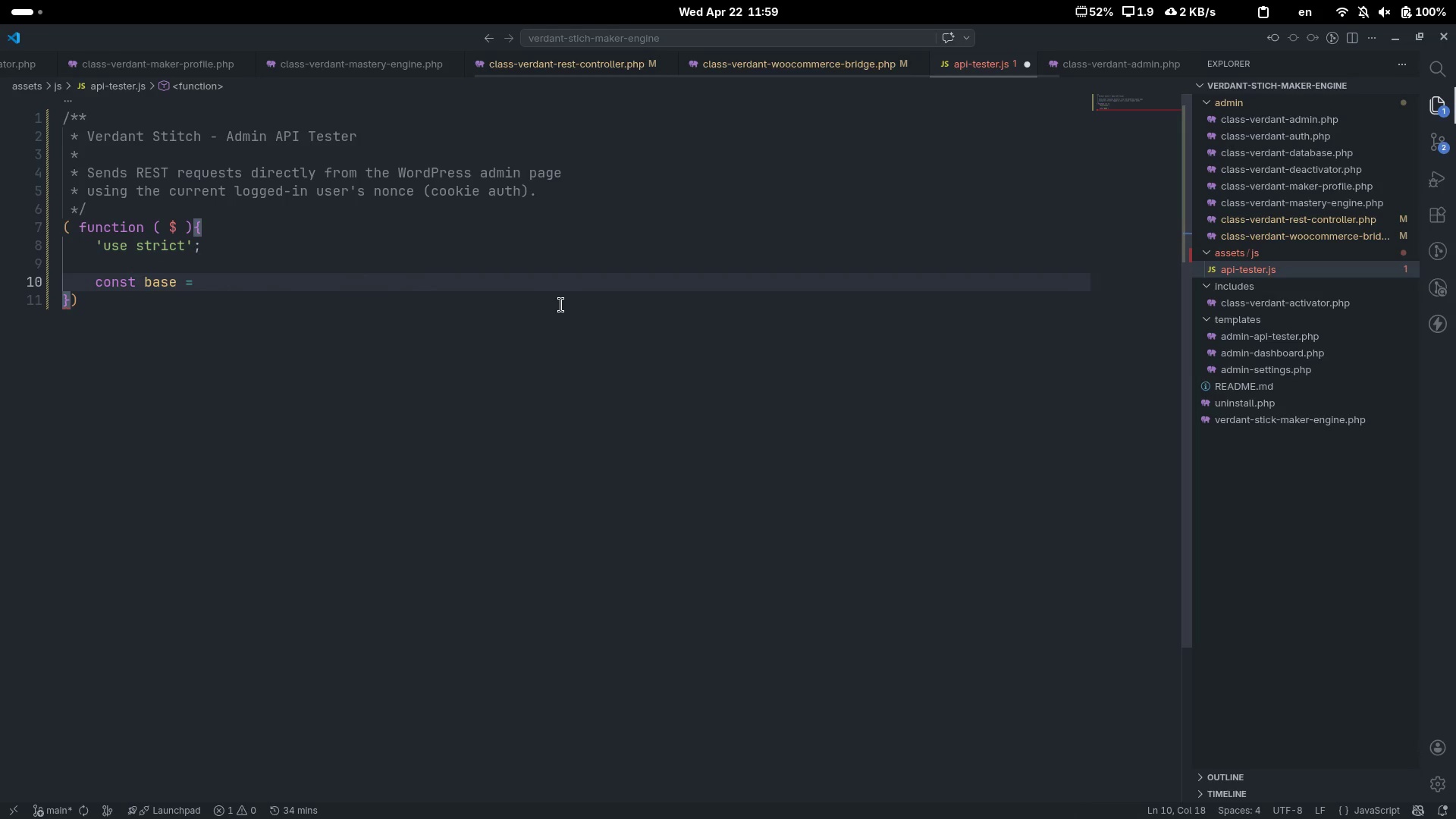 
key(Control+Backspace)
 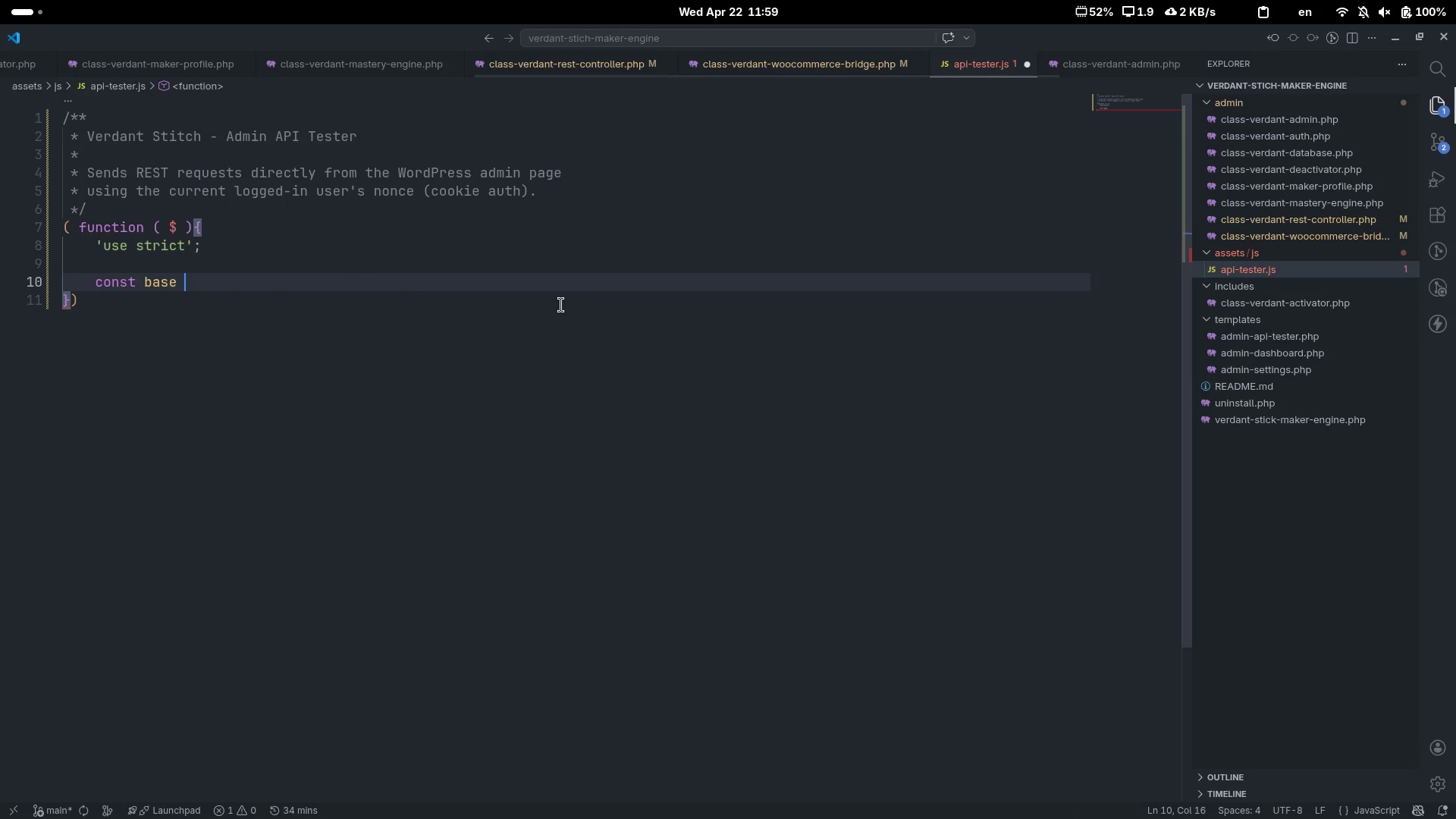 
key(Backspace)
key(Tab)
type(= verdant)
 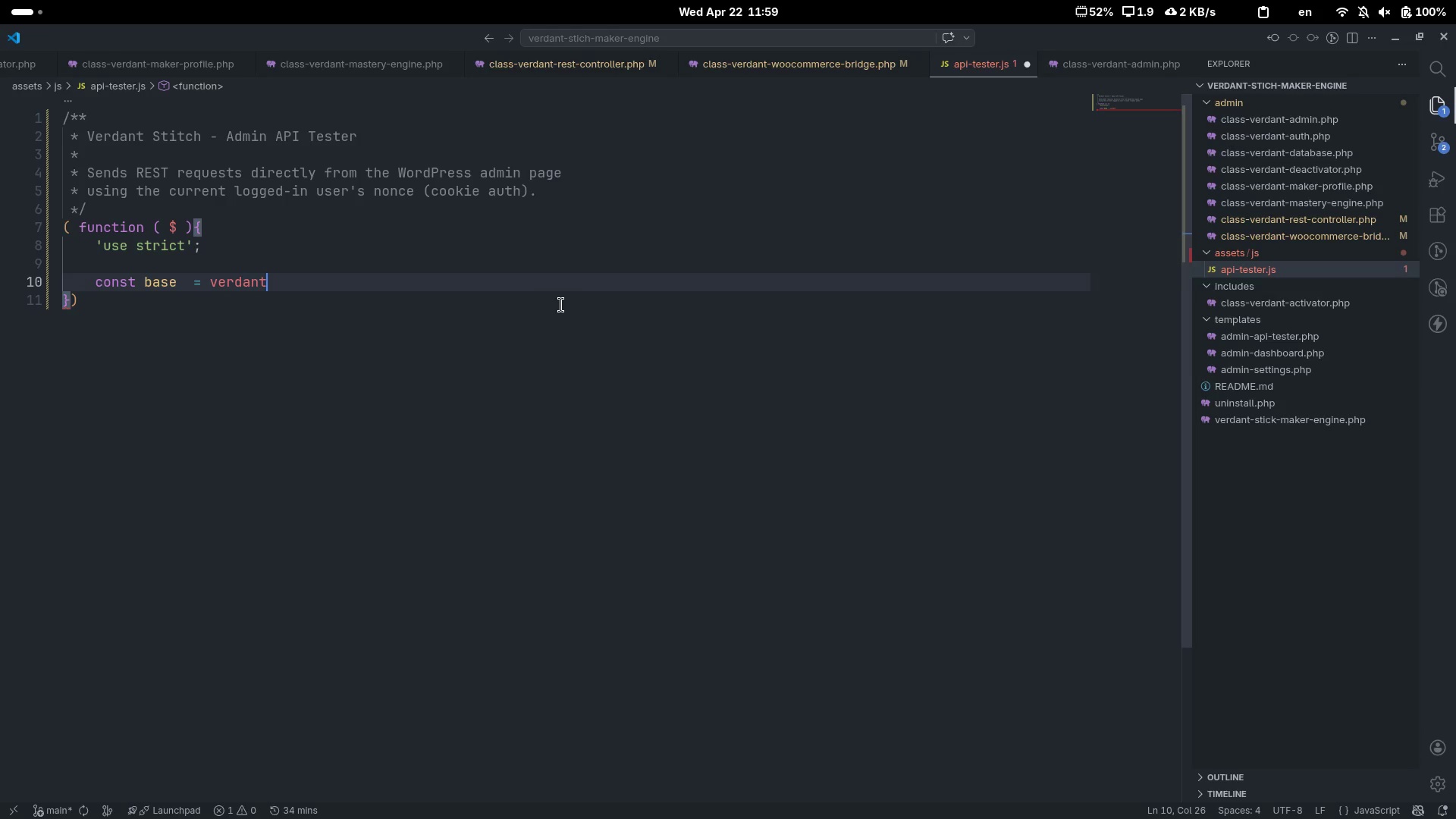 
key(Control+ControlLeft)
 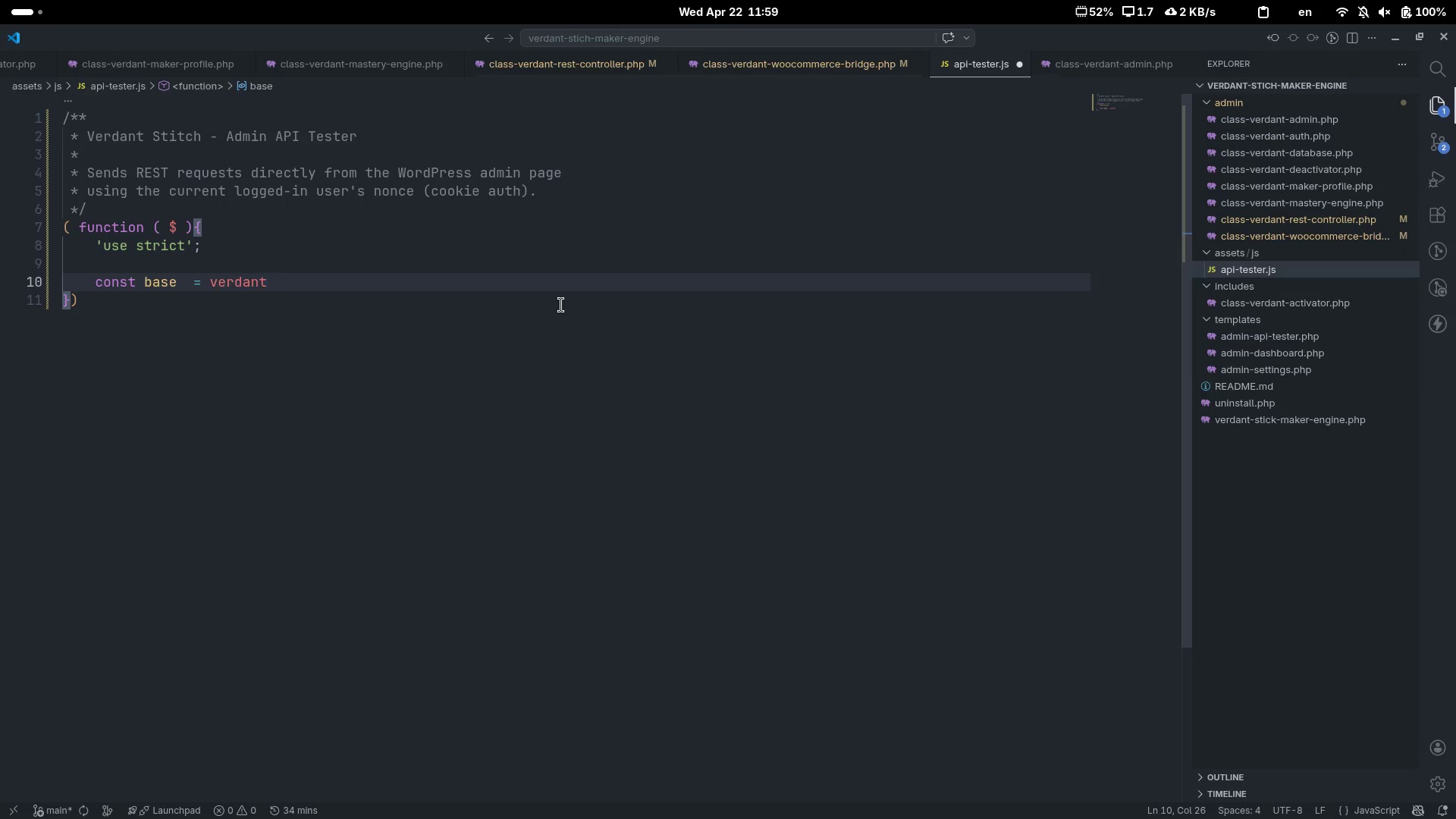 
key(Control+Backspace)
 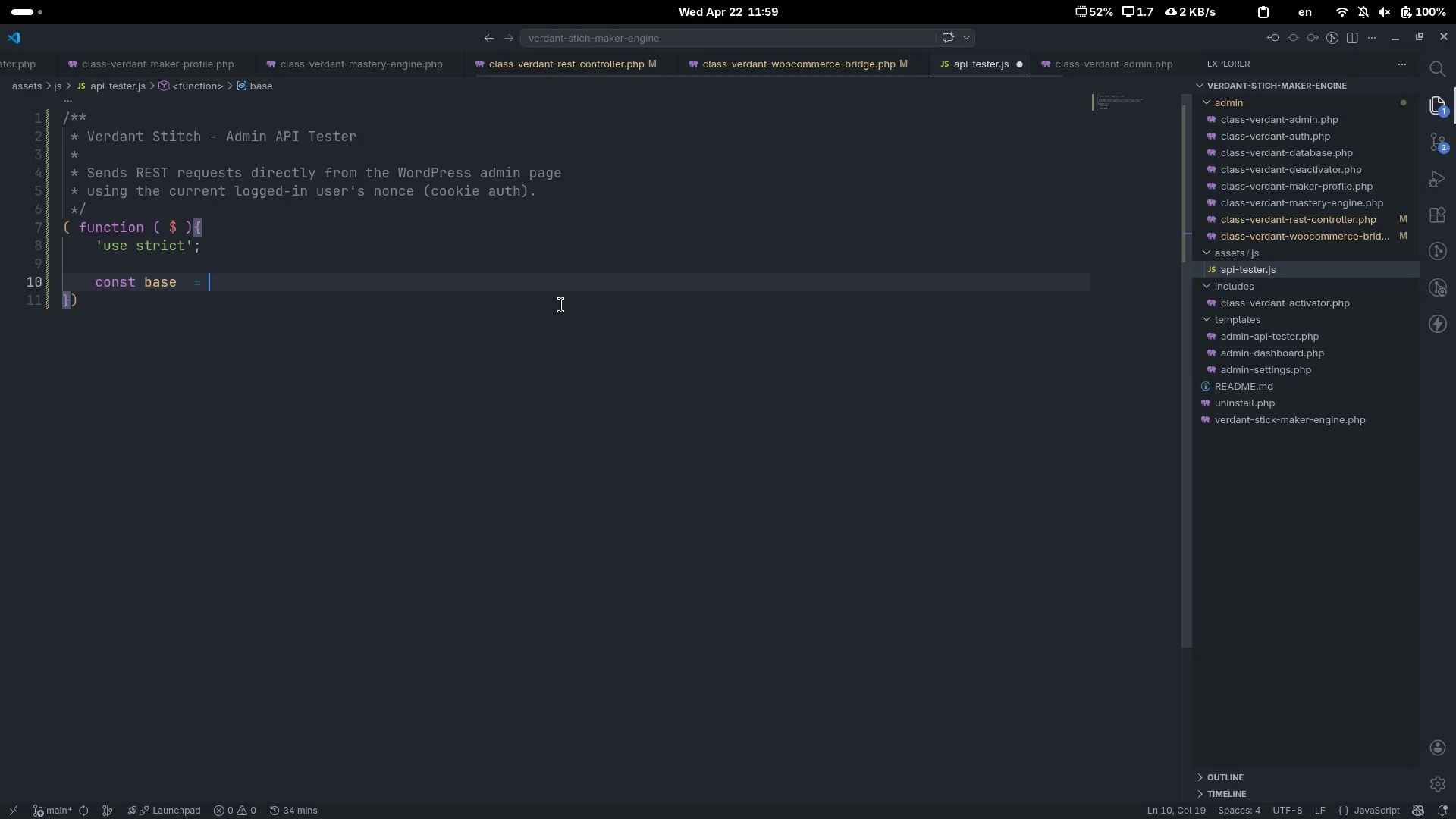 
type(verdant)
 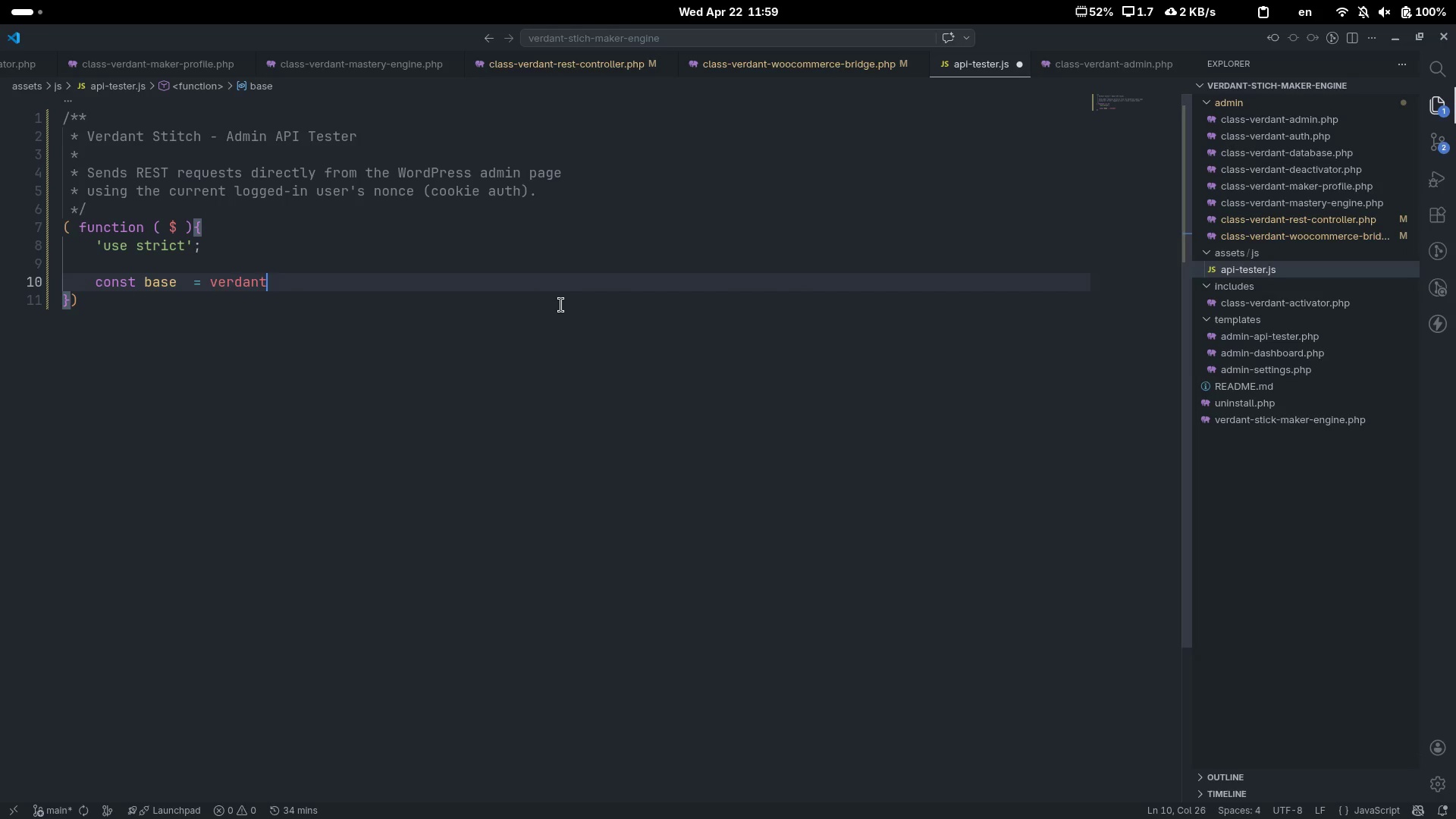 
key(Control+ControlLeft)
 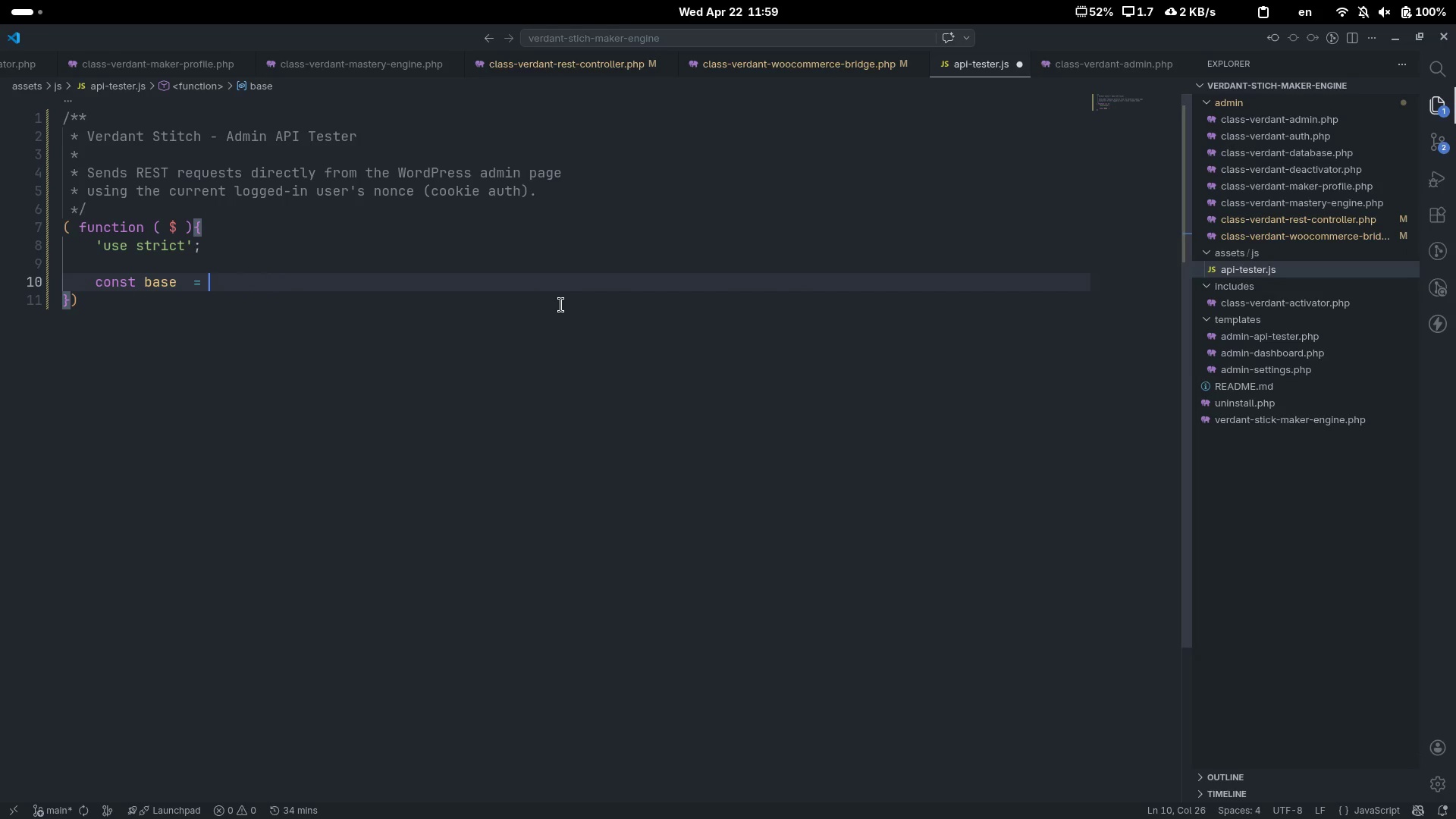 
key(Control+Backspace)
 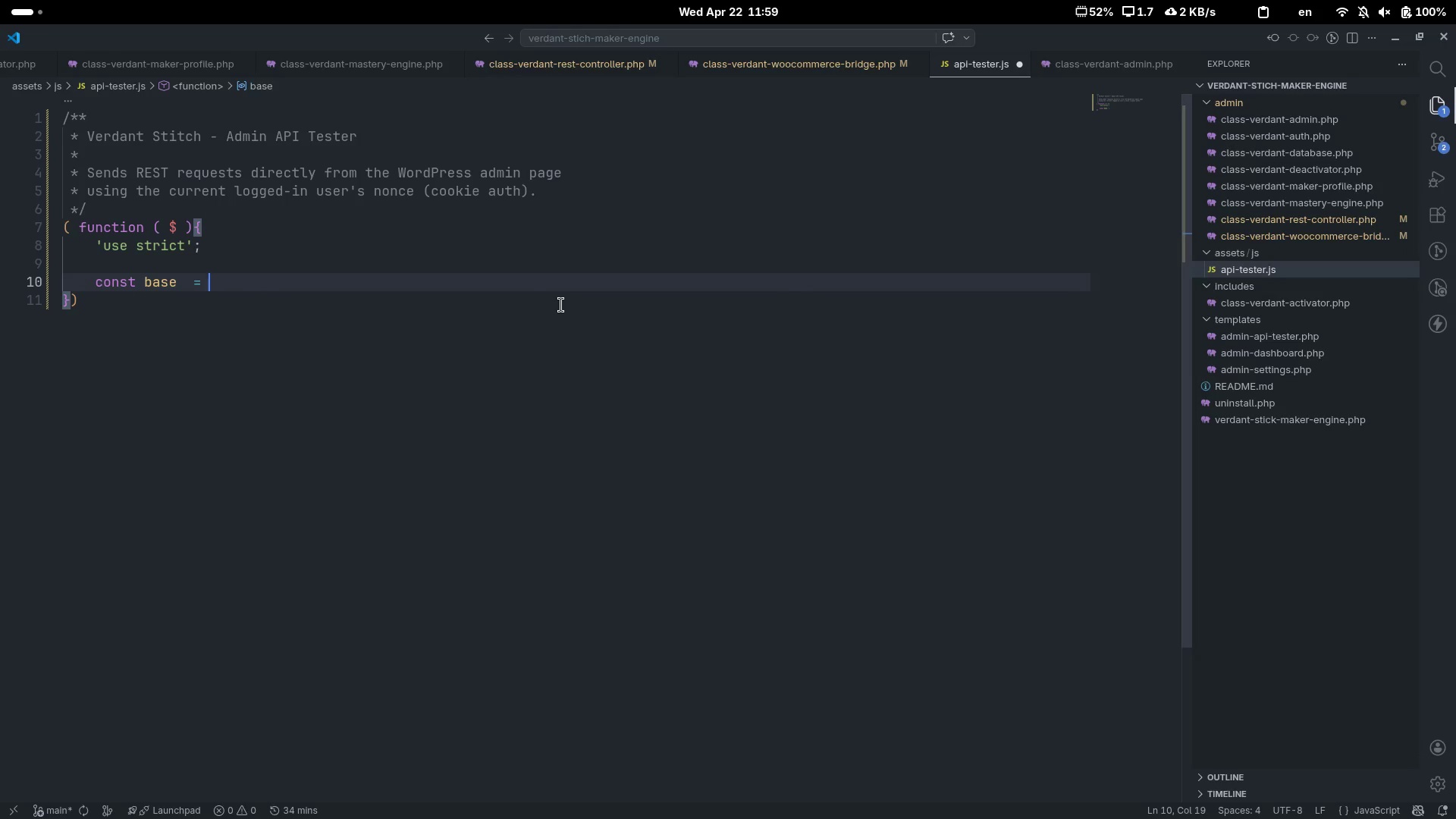 
type(verdantAdi)
key(Backspace)
type(min.apiBase;)
 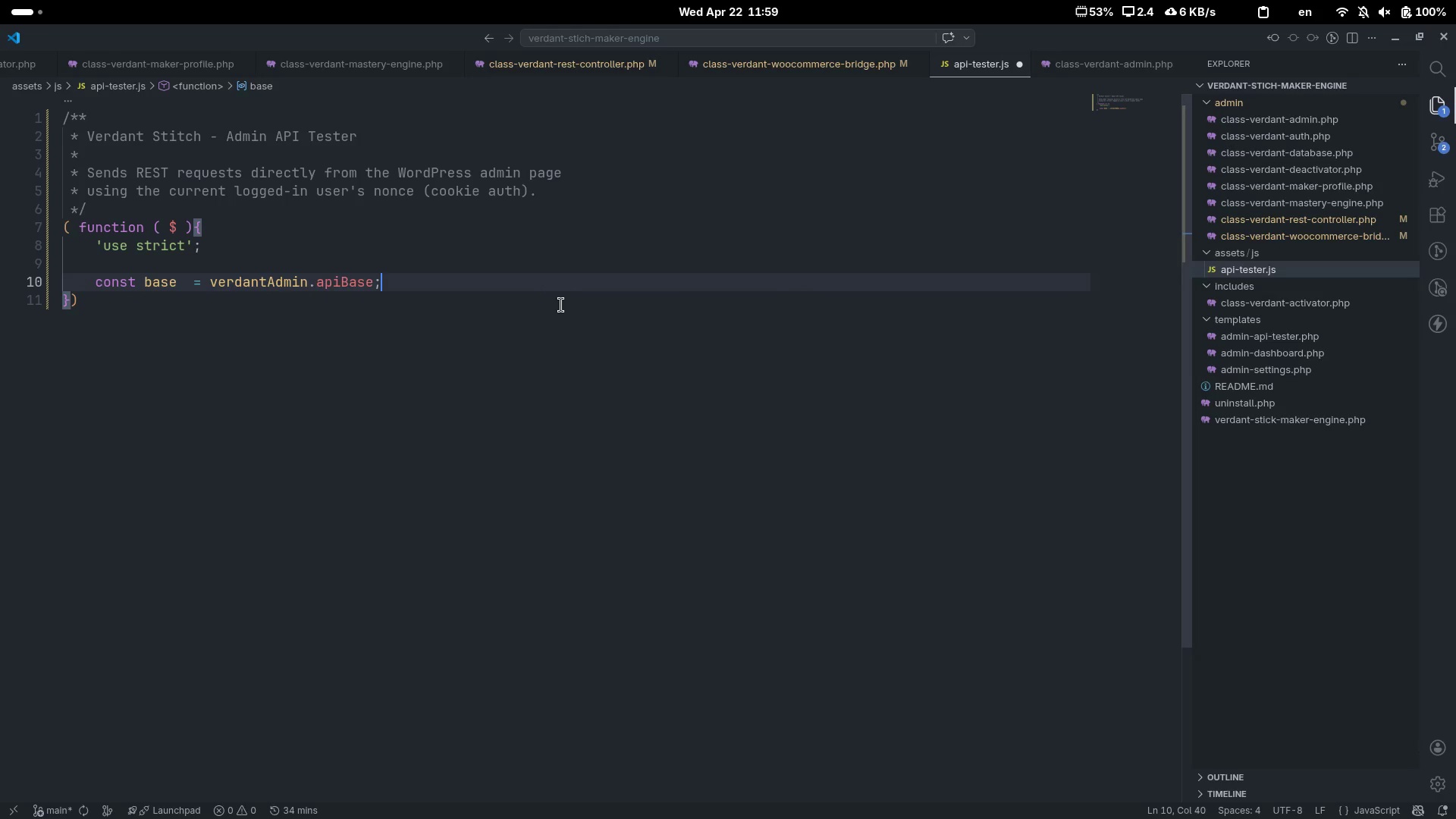 
key(Enter)
 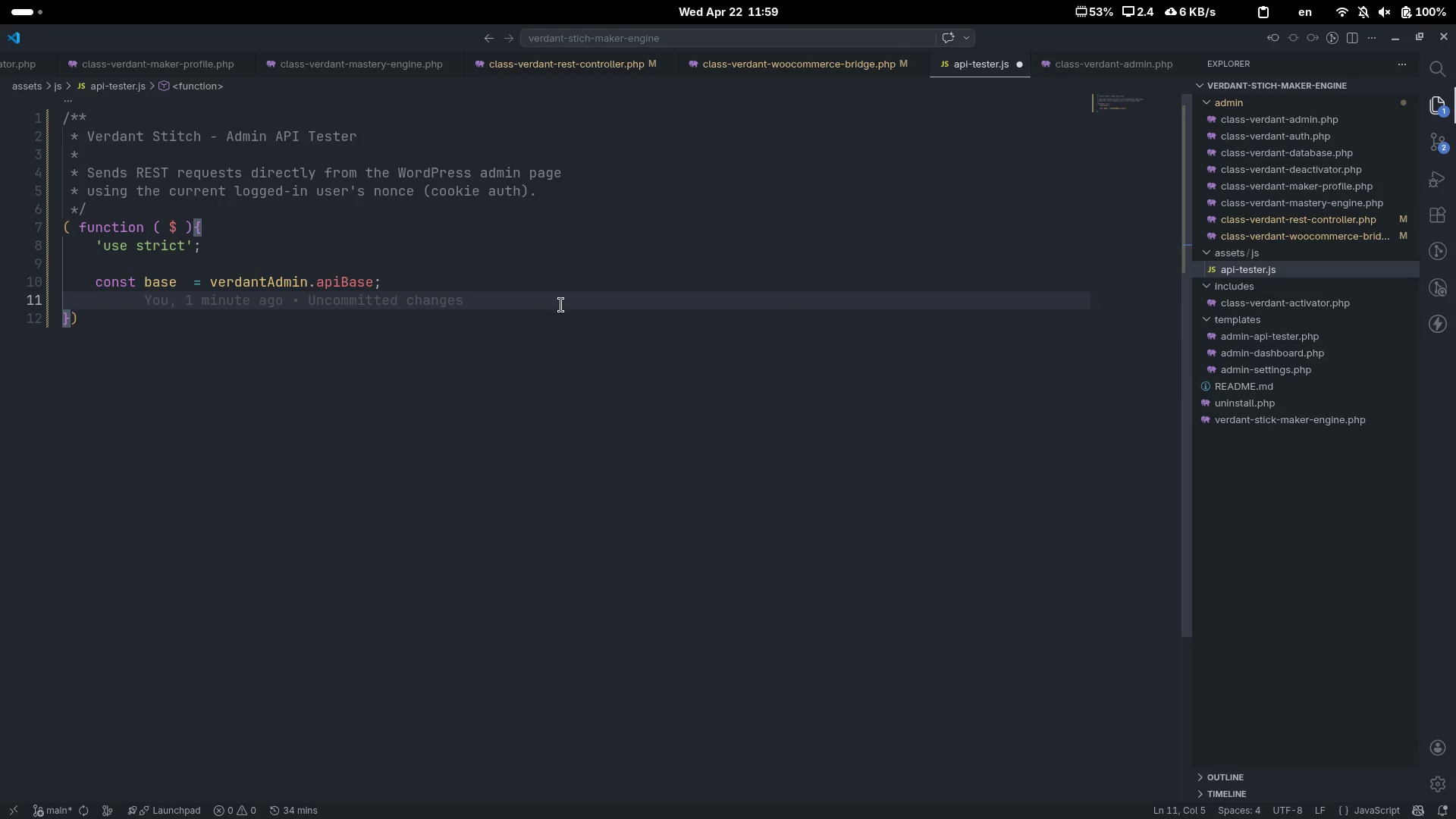 
type(const headers = {)
 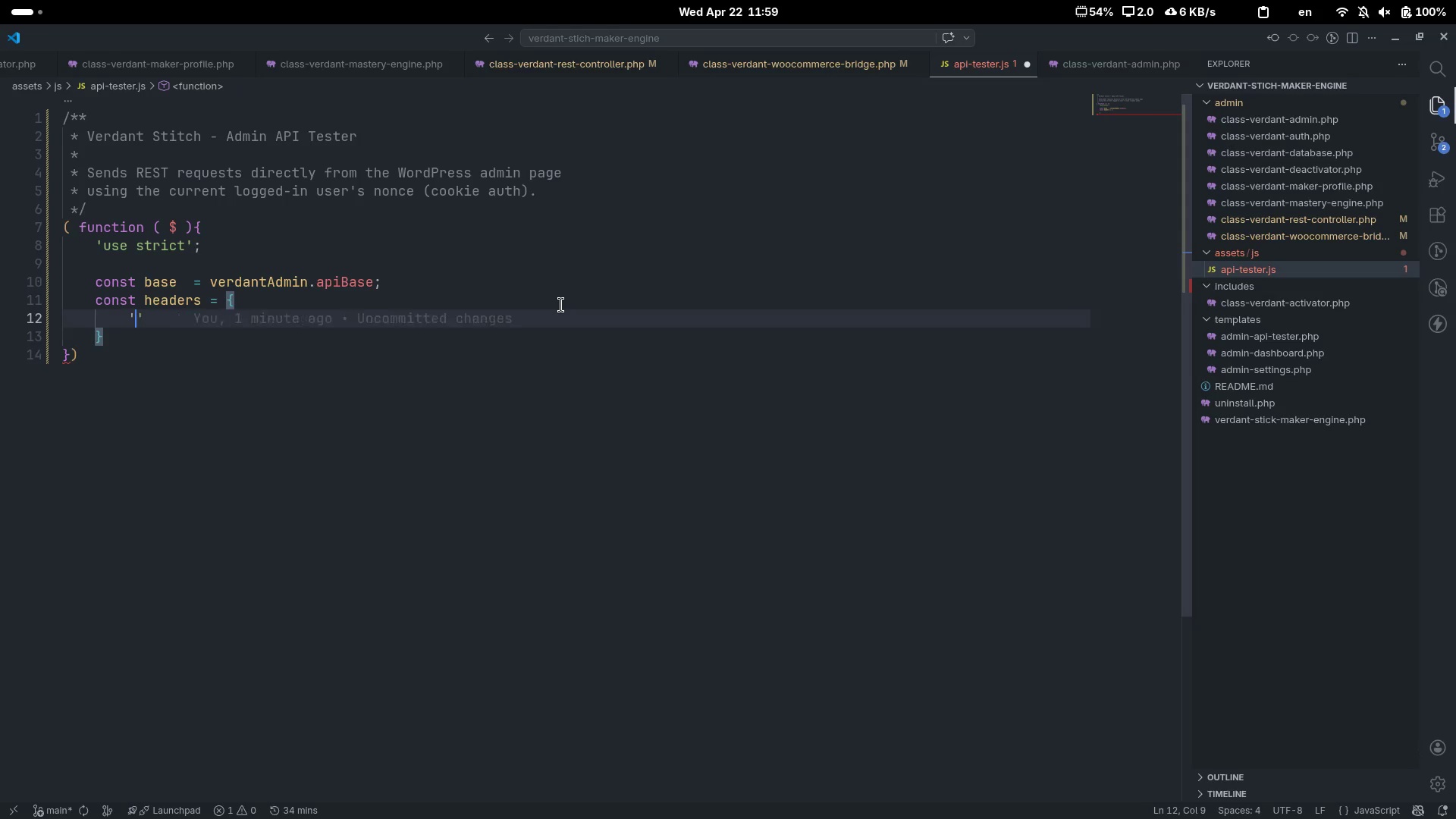 
 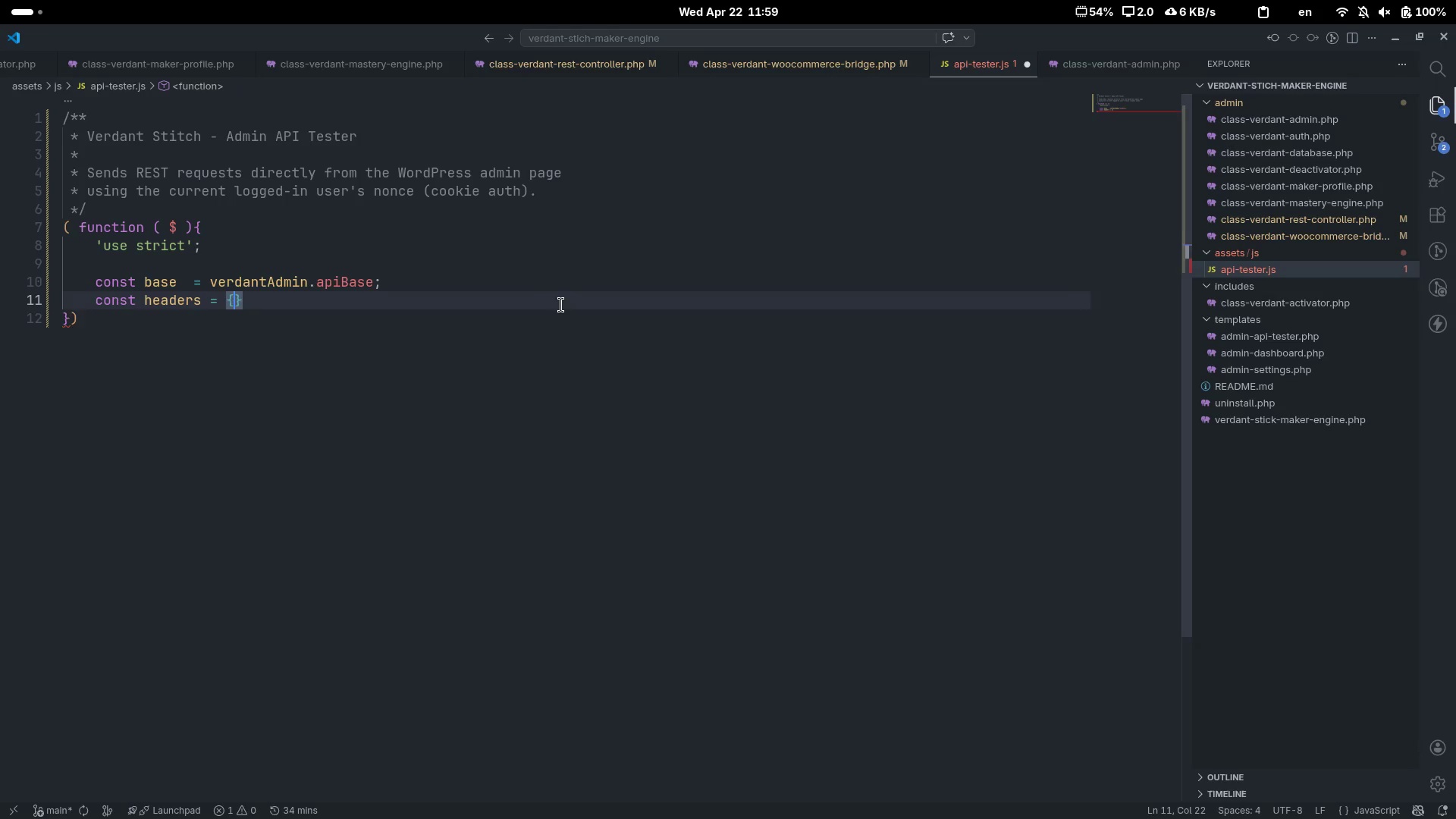 
key(Enter)
 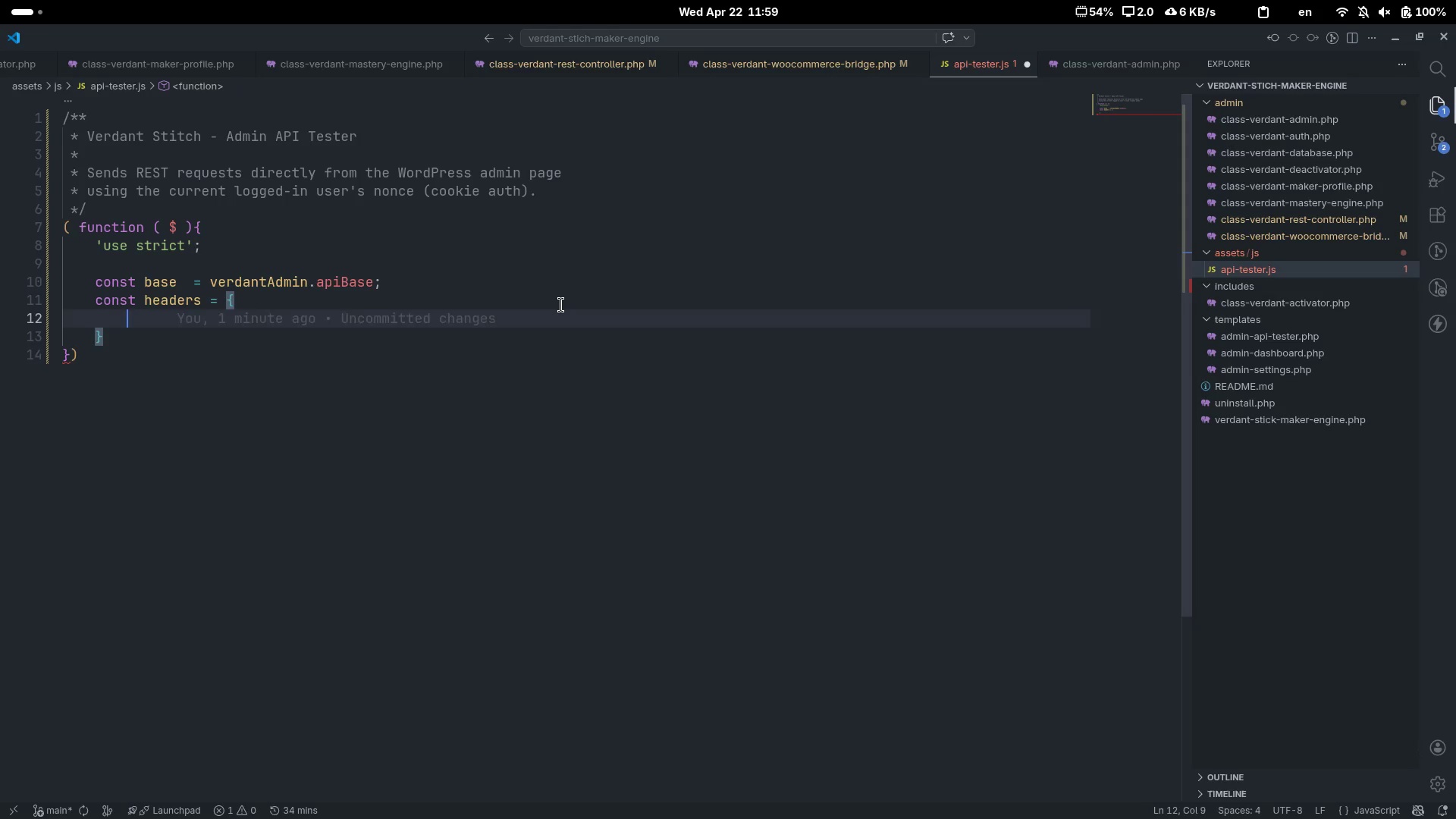 
type('Content-Tye)
key(Backspace)
type(pe)
 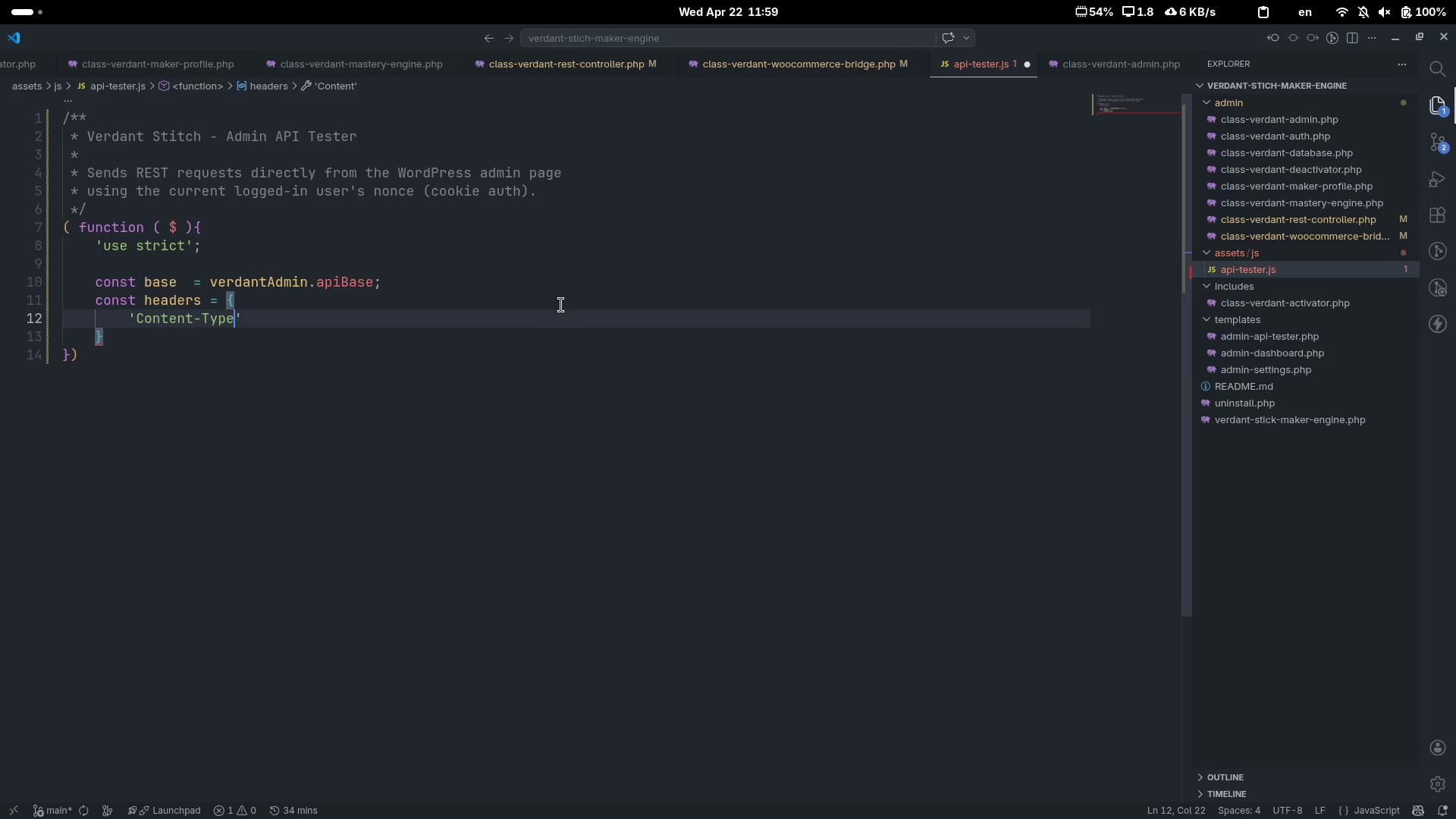 
key(Control+ControlLeft)
 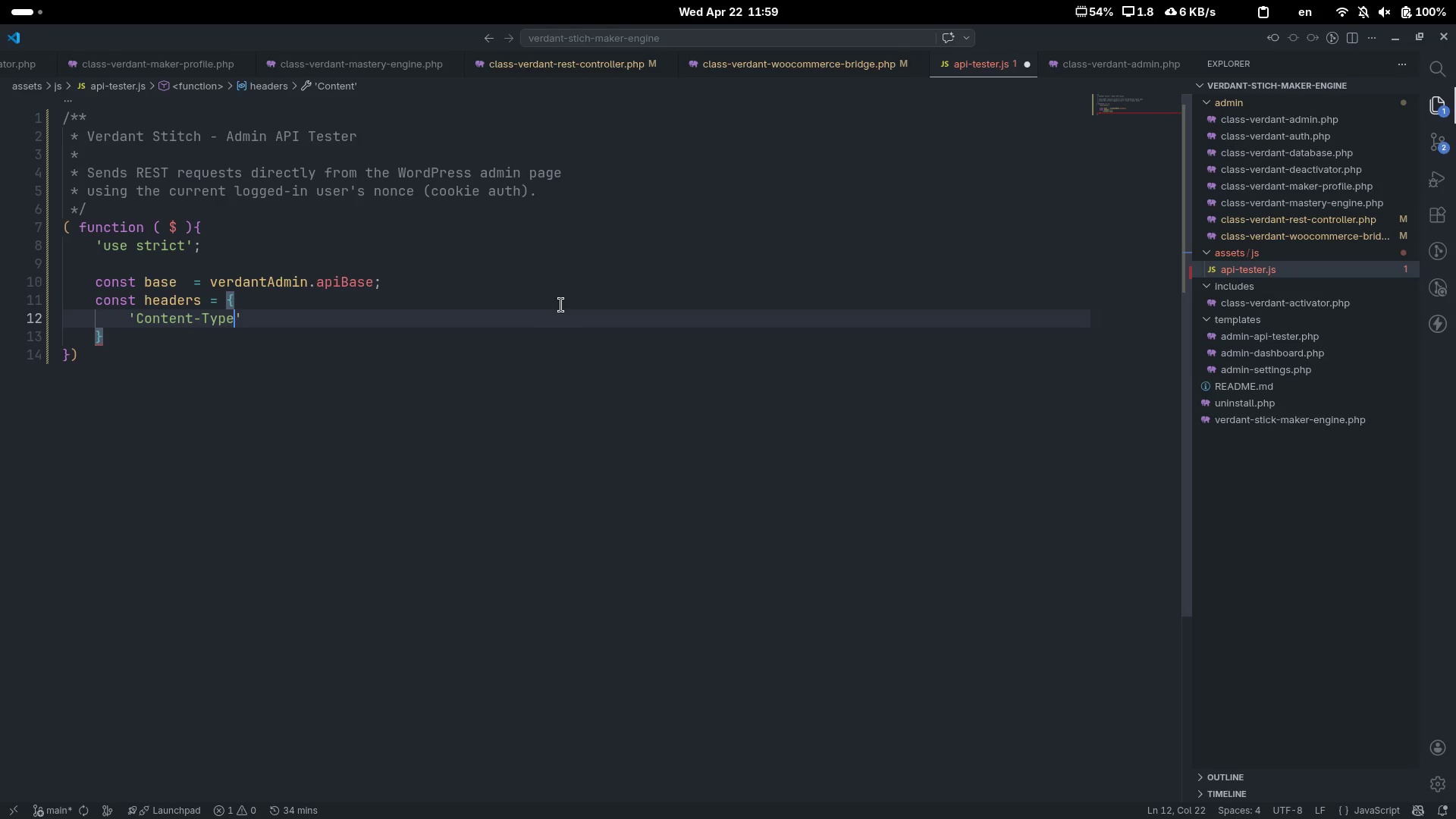 
key(Control+ArrowRight)
 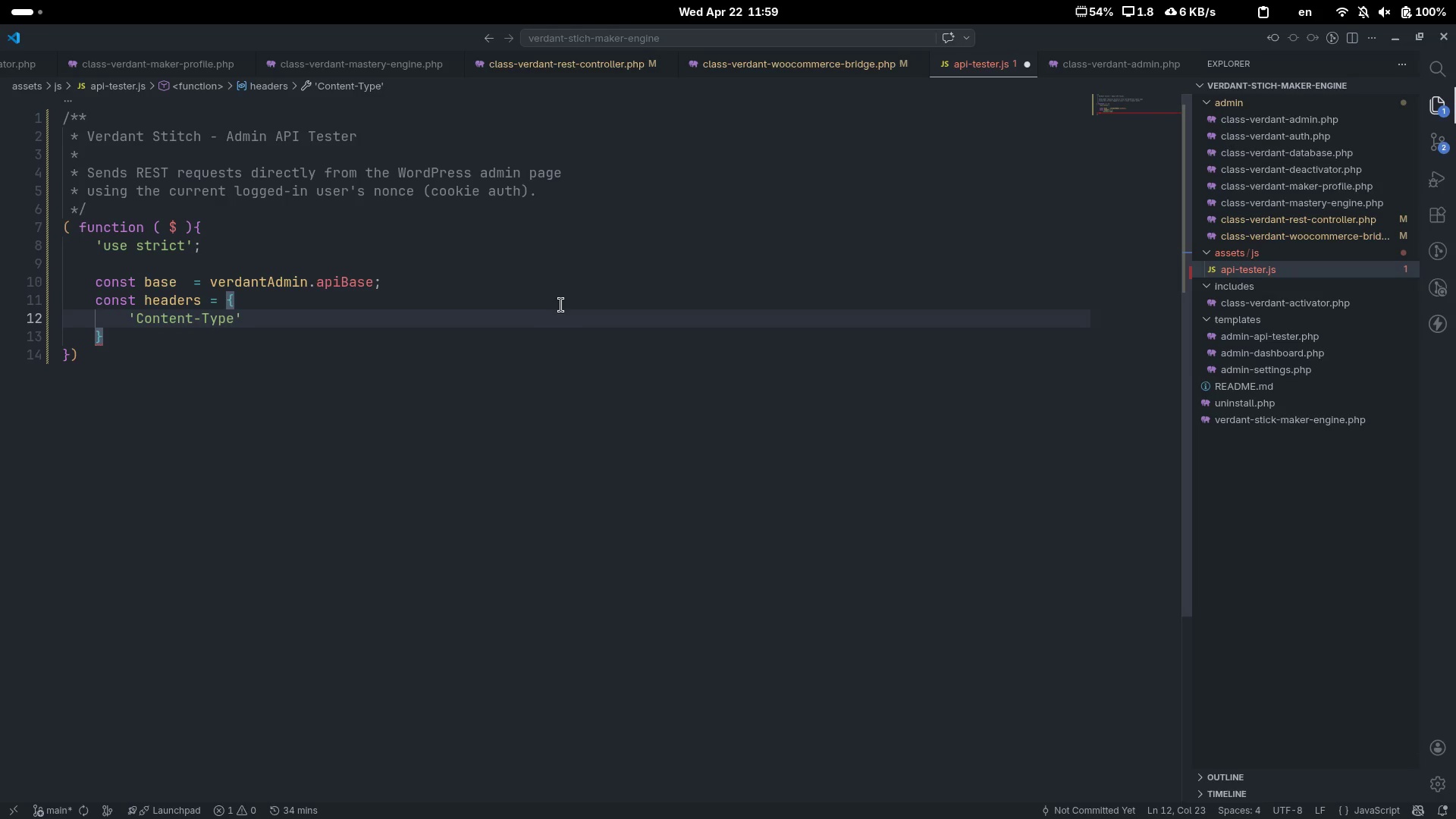 
key(ArrowLeft)
 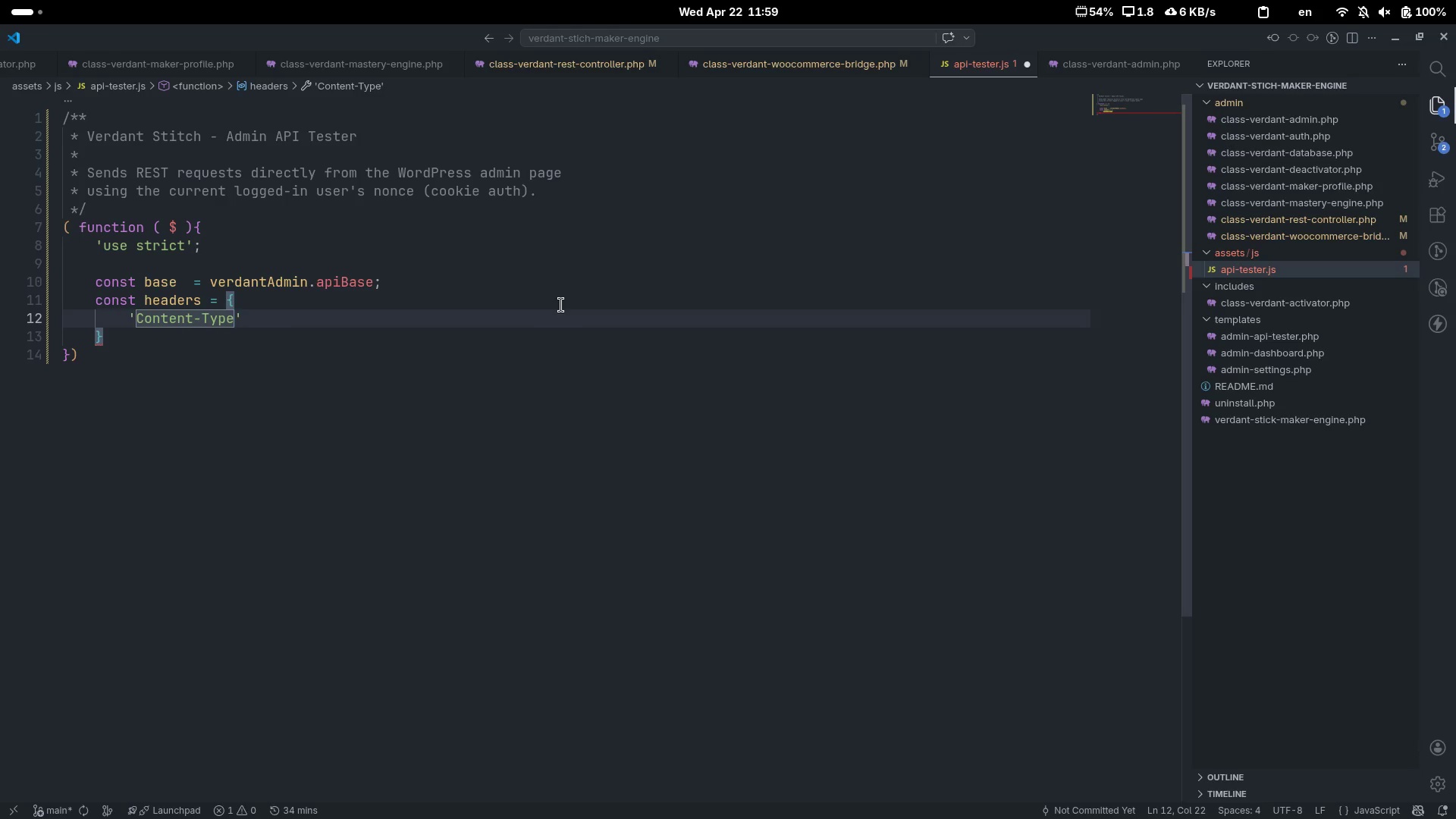 
key(ArrowRight)
 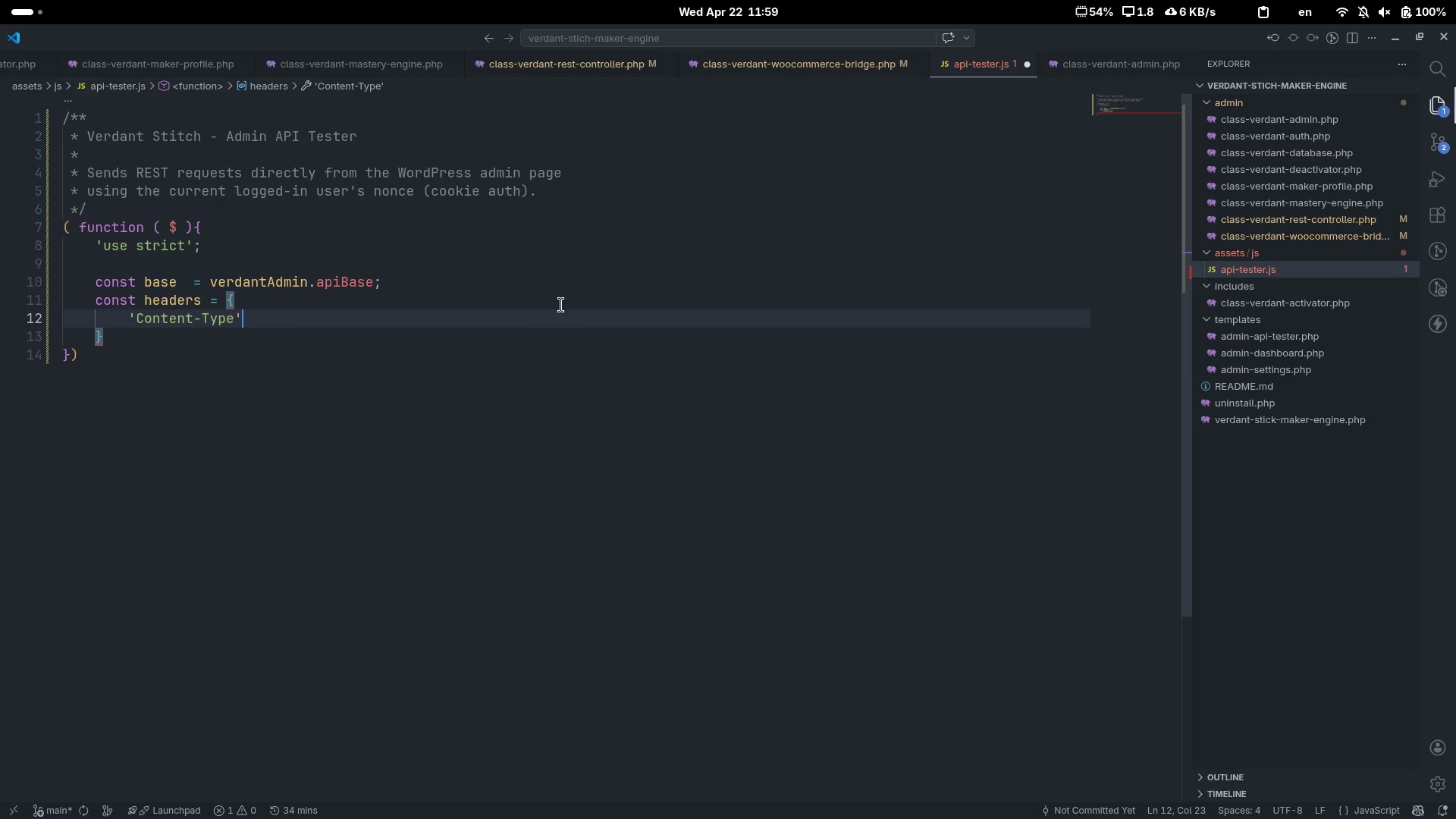 
type( : 'application/json)
 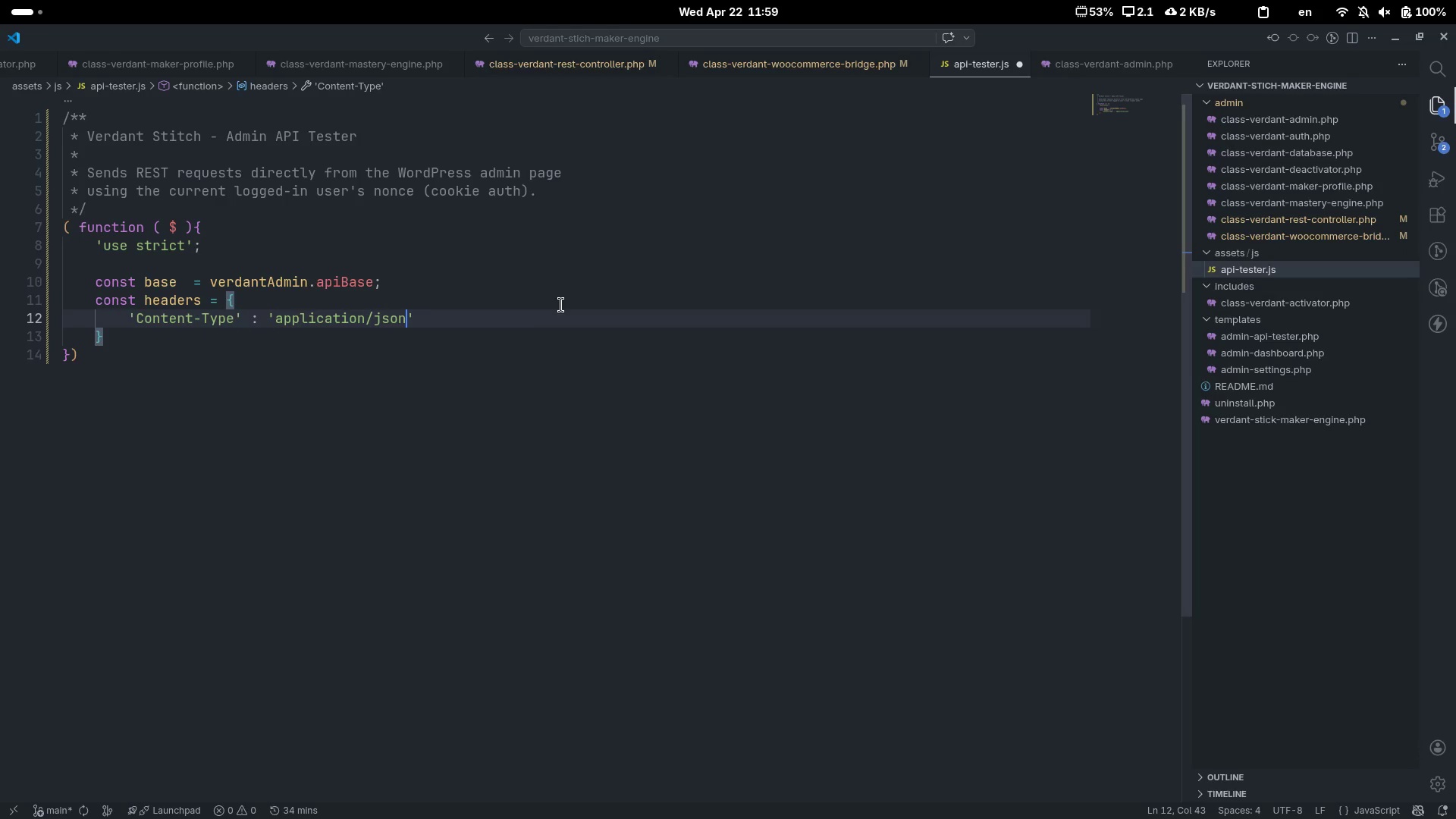 
key(ArrowRight)
 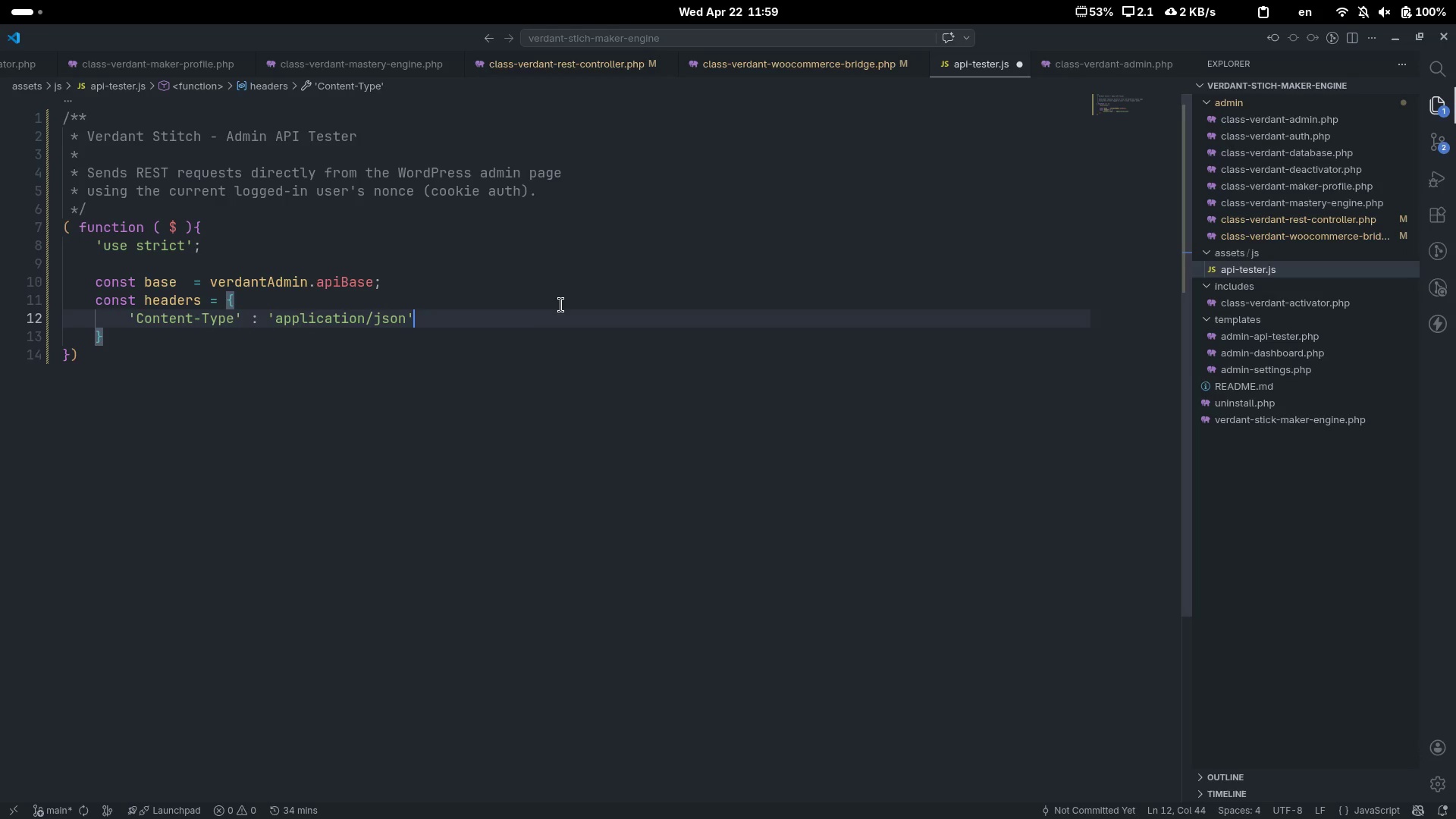 
key(Comma)
 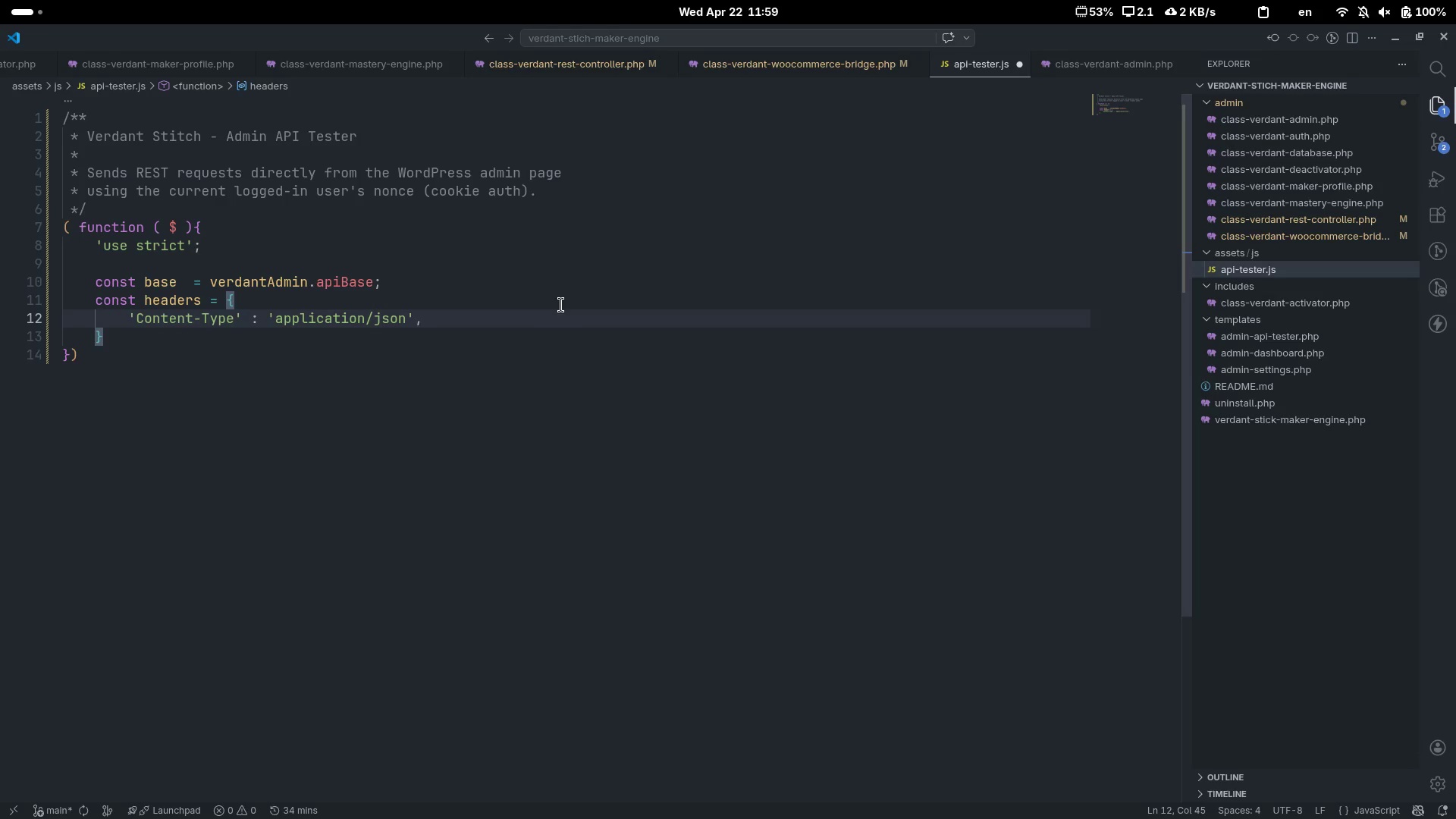 
key(Enter)
 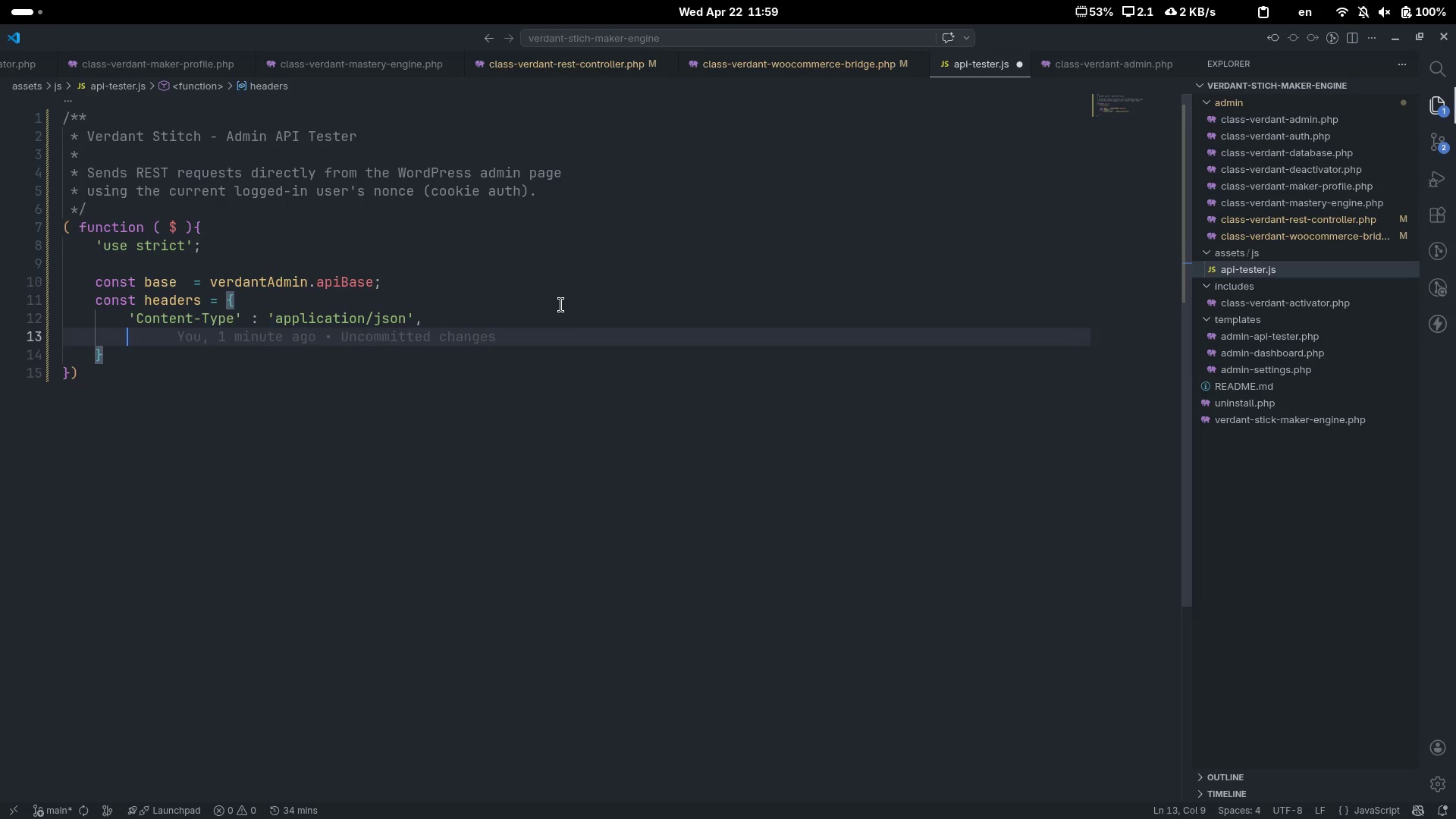 
type('X-WP-Nonce)
 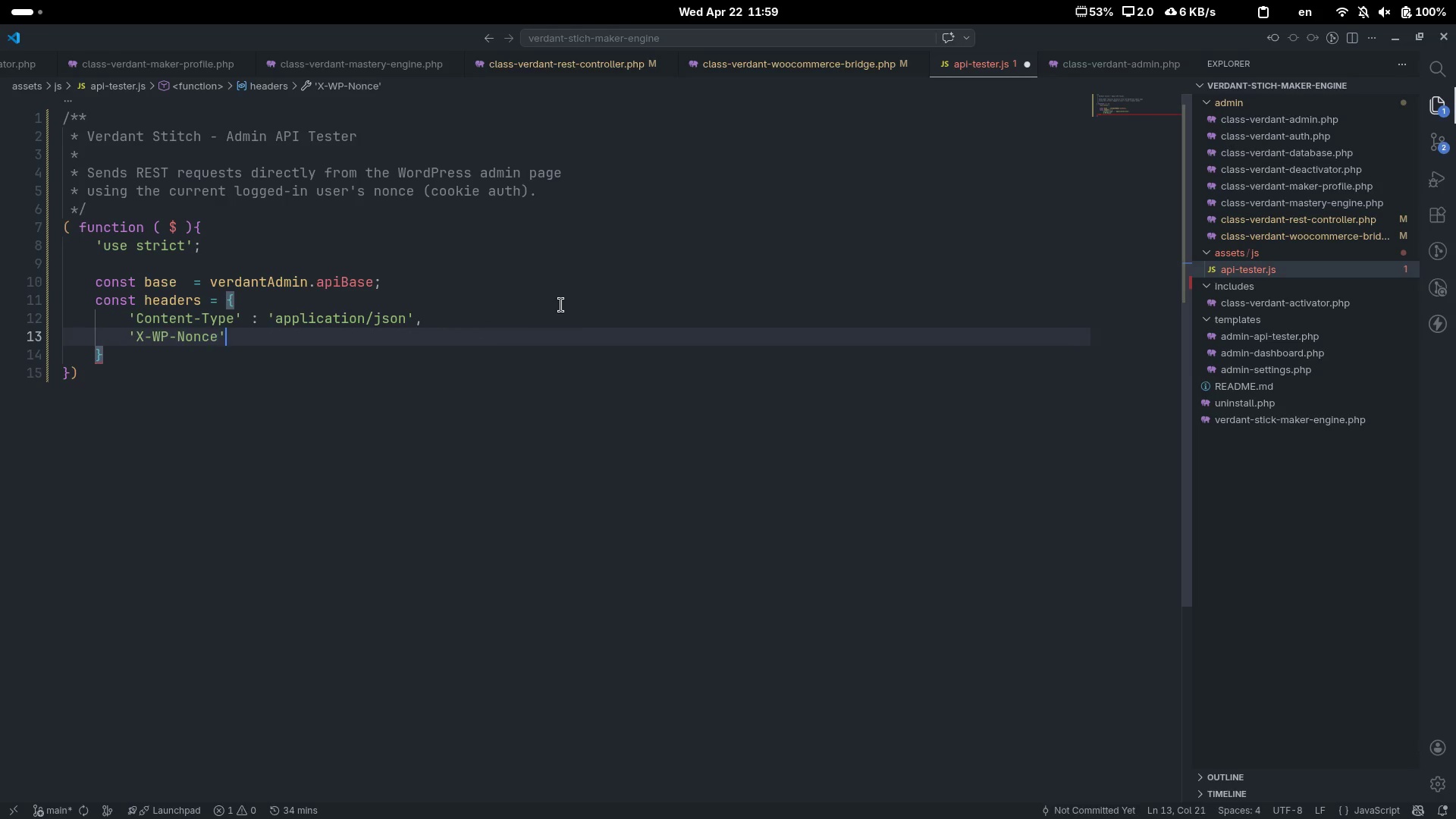 
 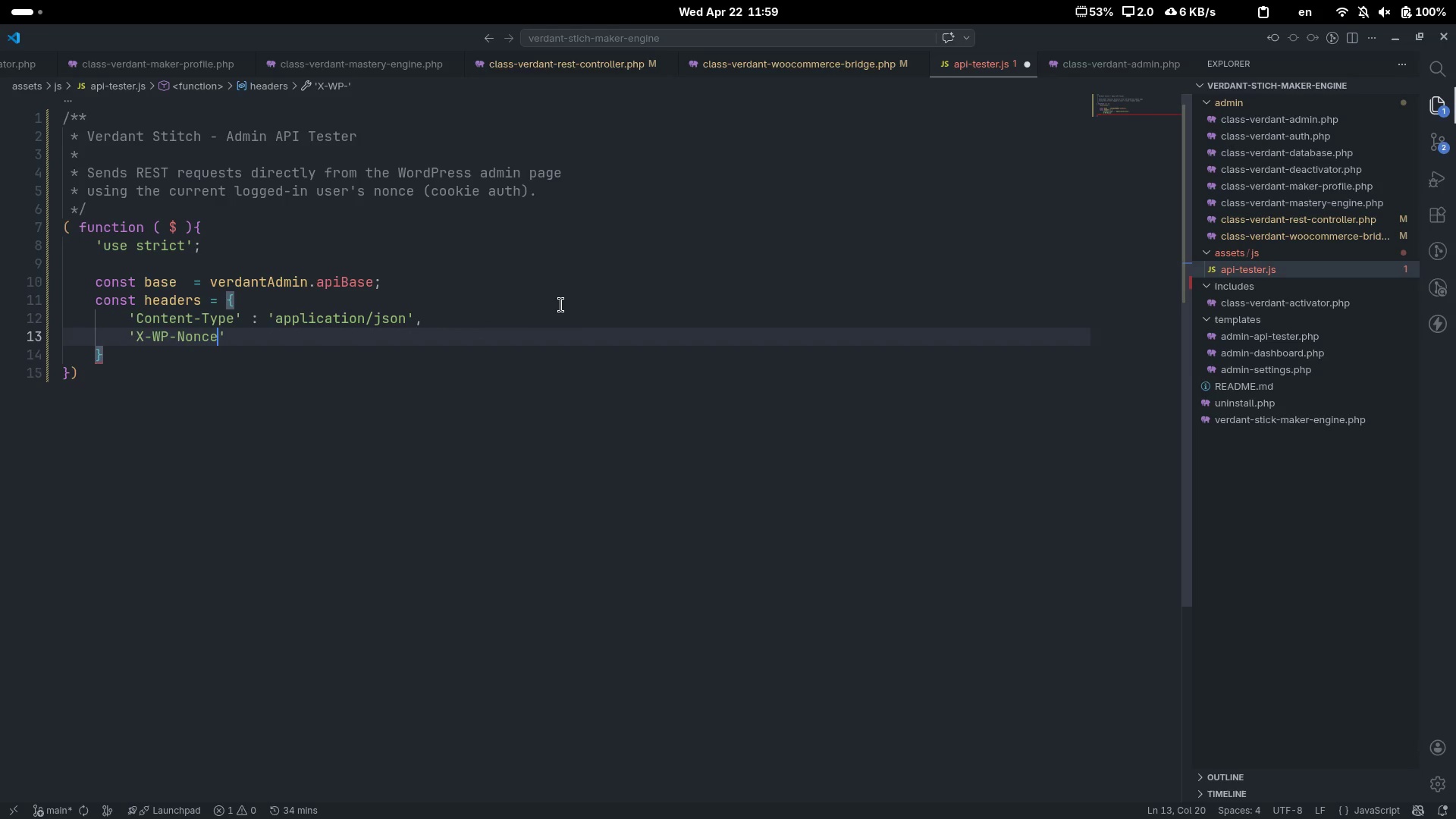 
key(ArrowRight)
 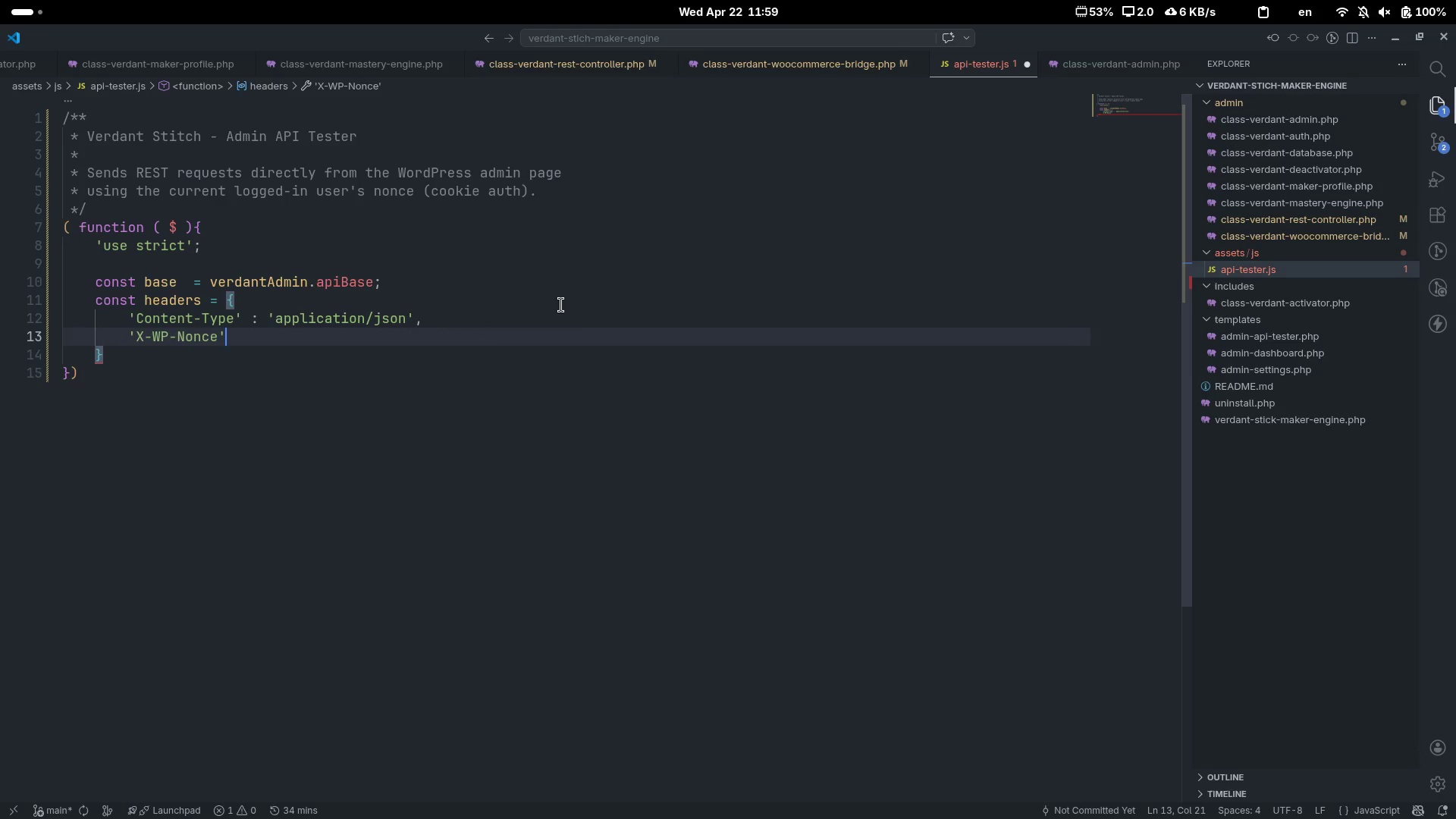 
key(Tab)
key(Backspace)
type(: verdanta)
key(Tab)
type(.nonce.)
key(Backspace)
type(m)
key(Backspace)
type(,)
 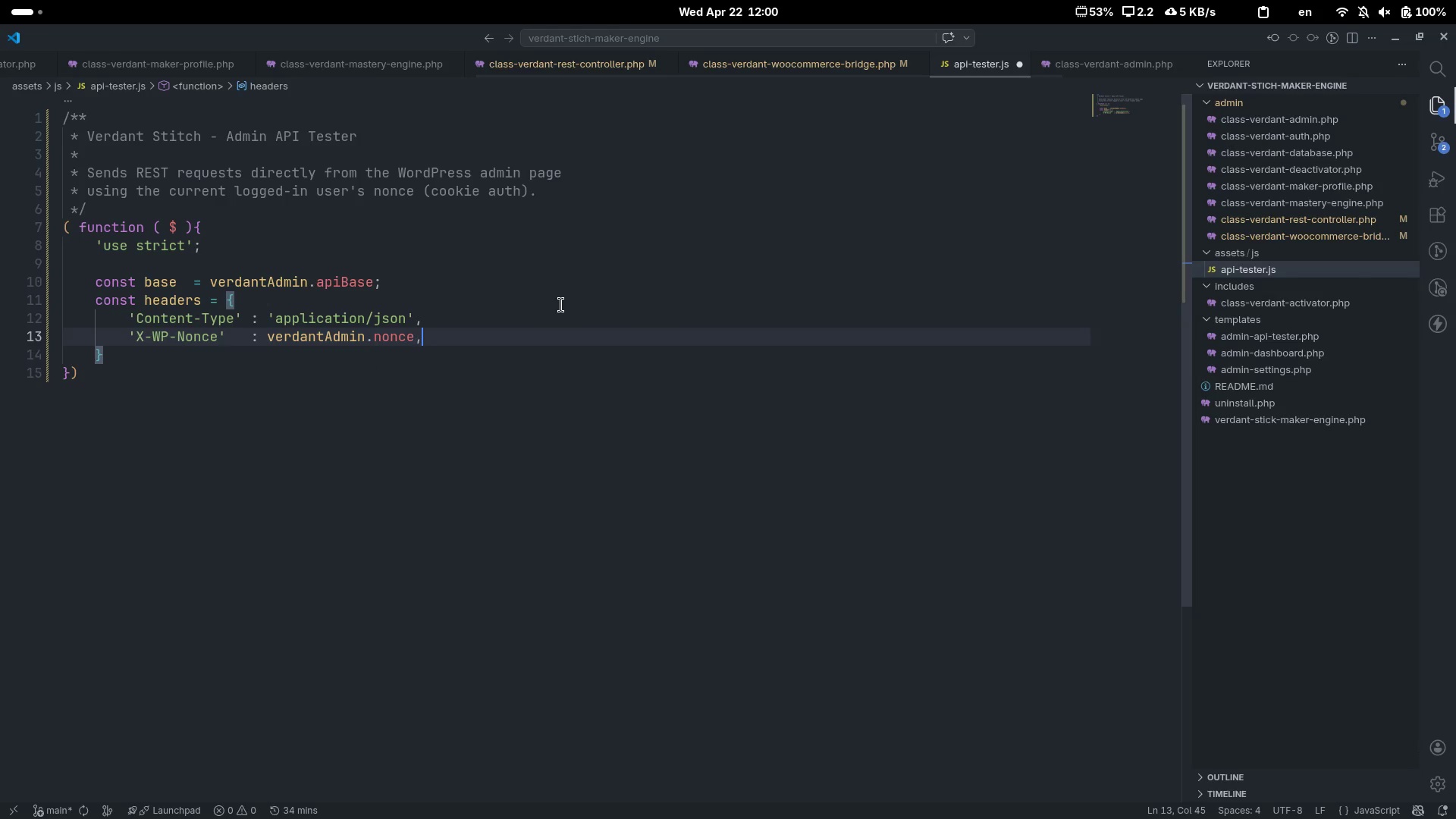 
key(ArrowDown)
 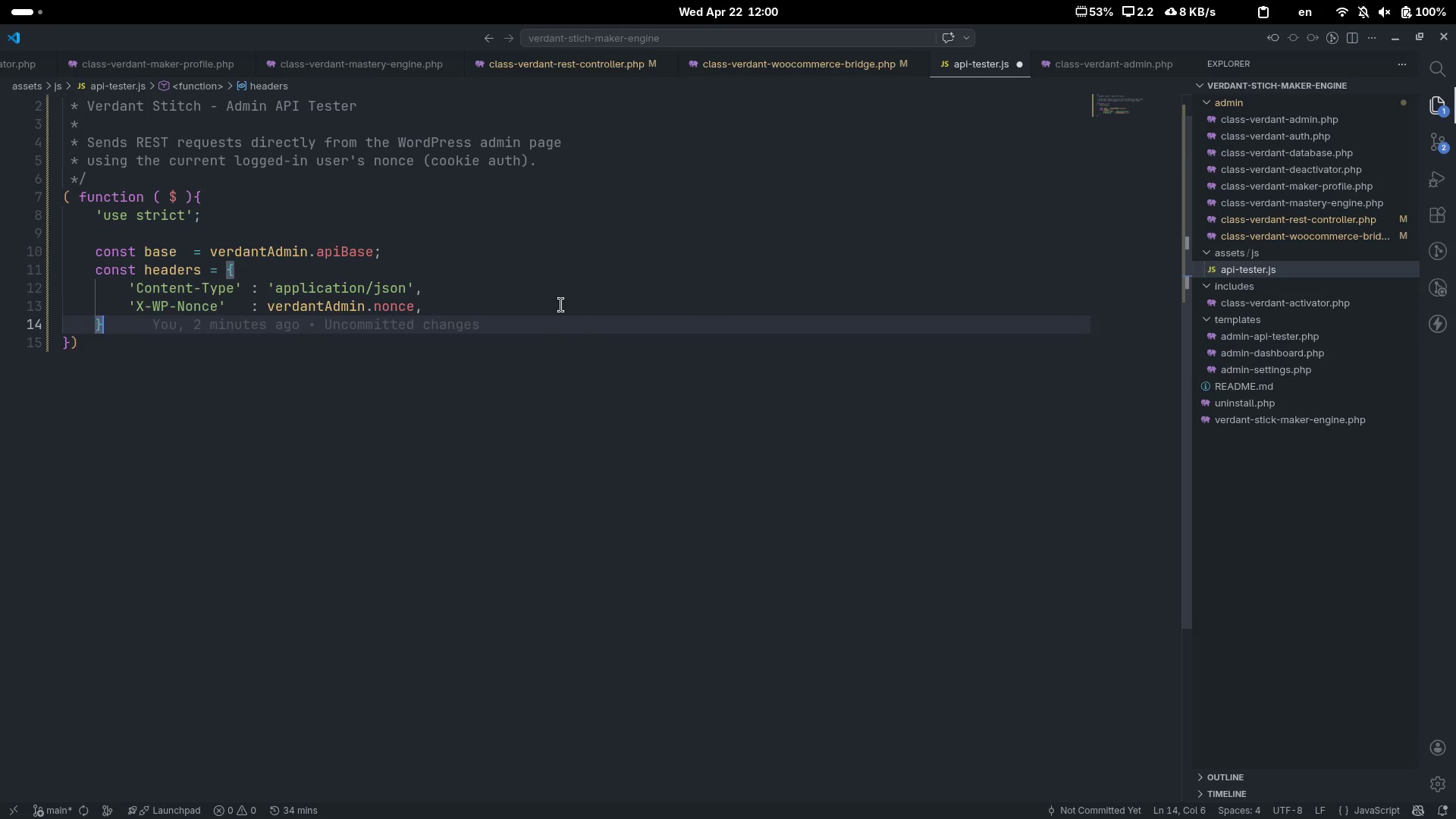 
key(Semicolon)
 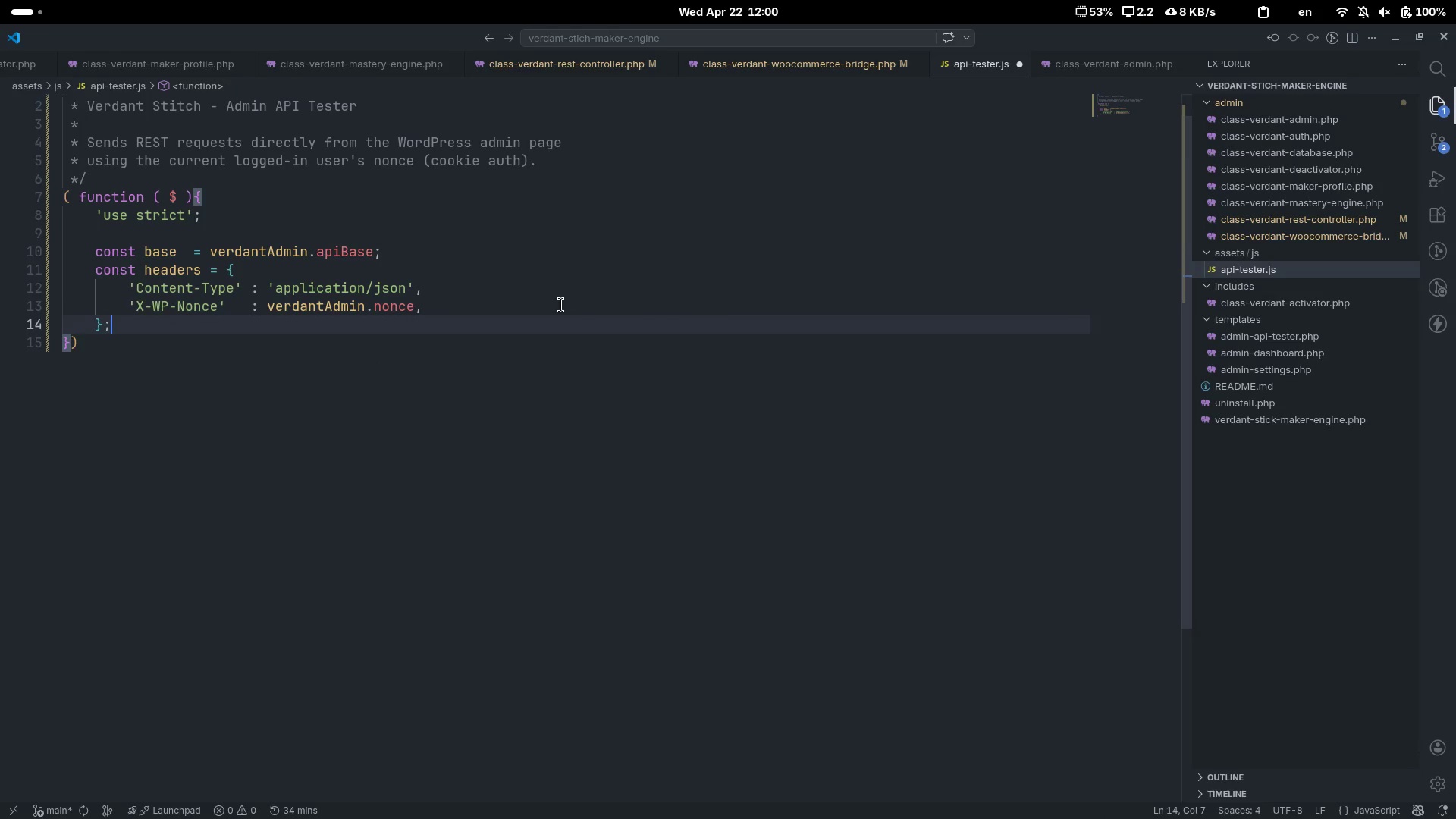 
scroll: coordinate [561, 305], scroll_direction: down, amount: 1.0
 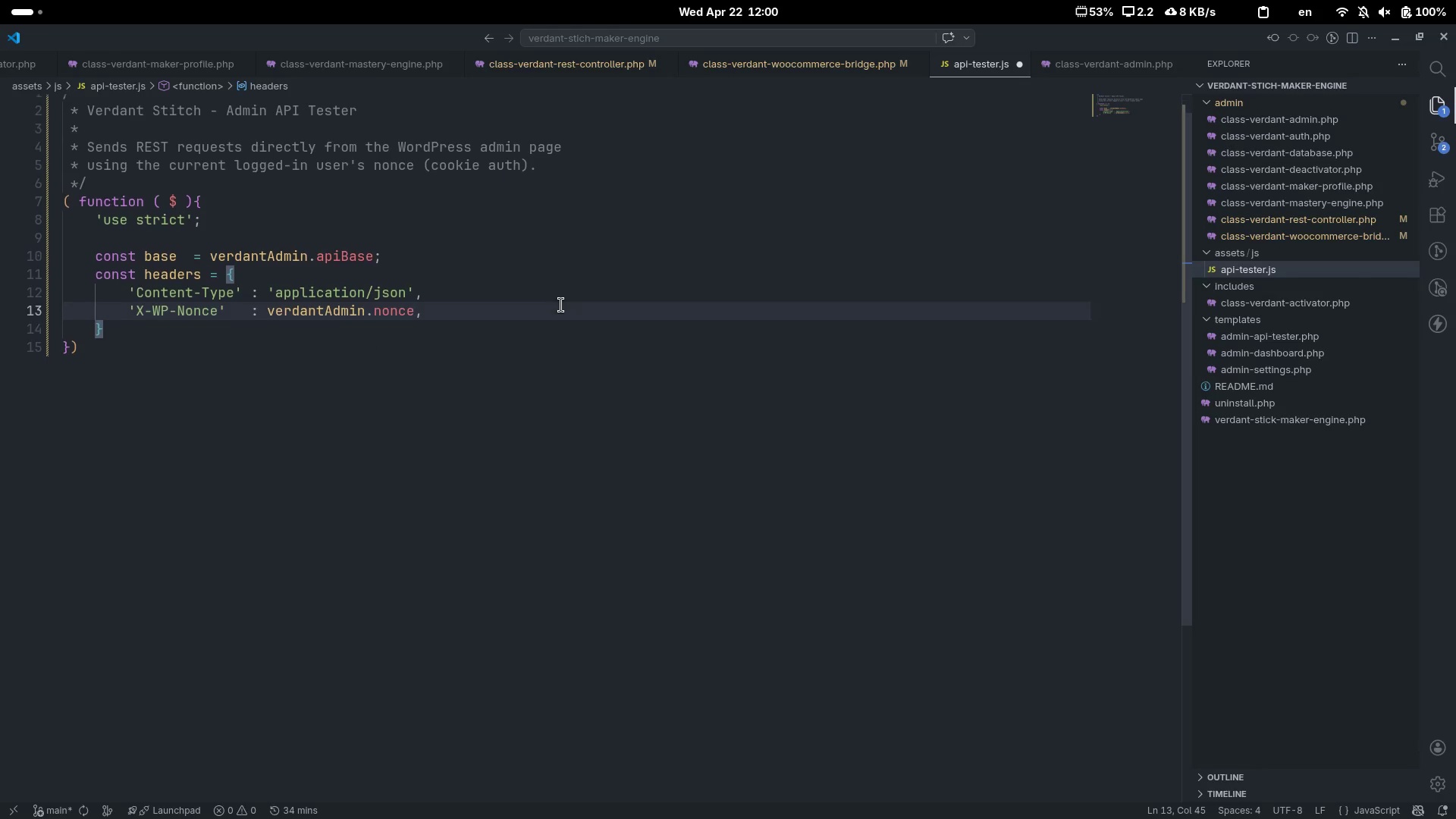 
key(Enter)
 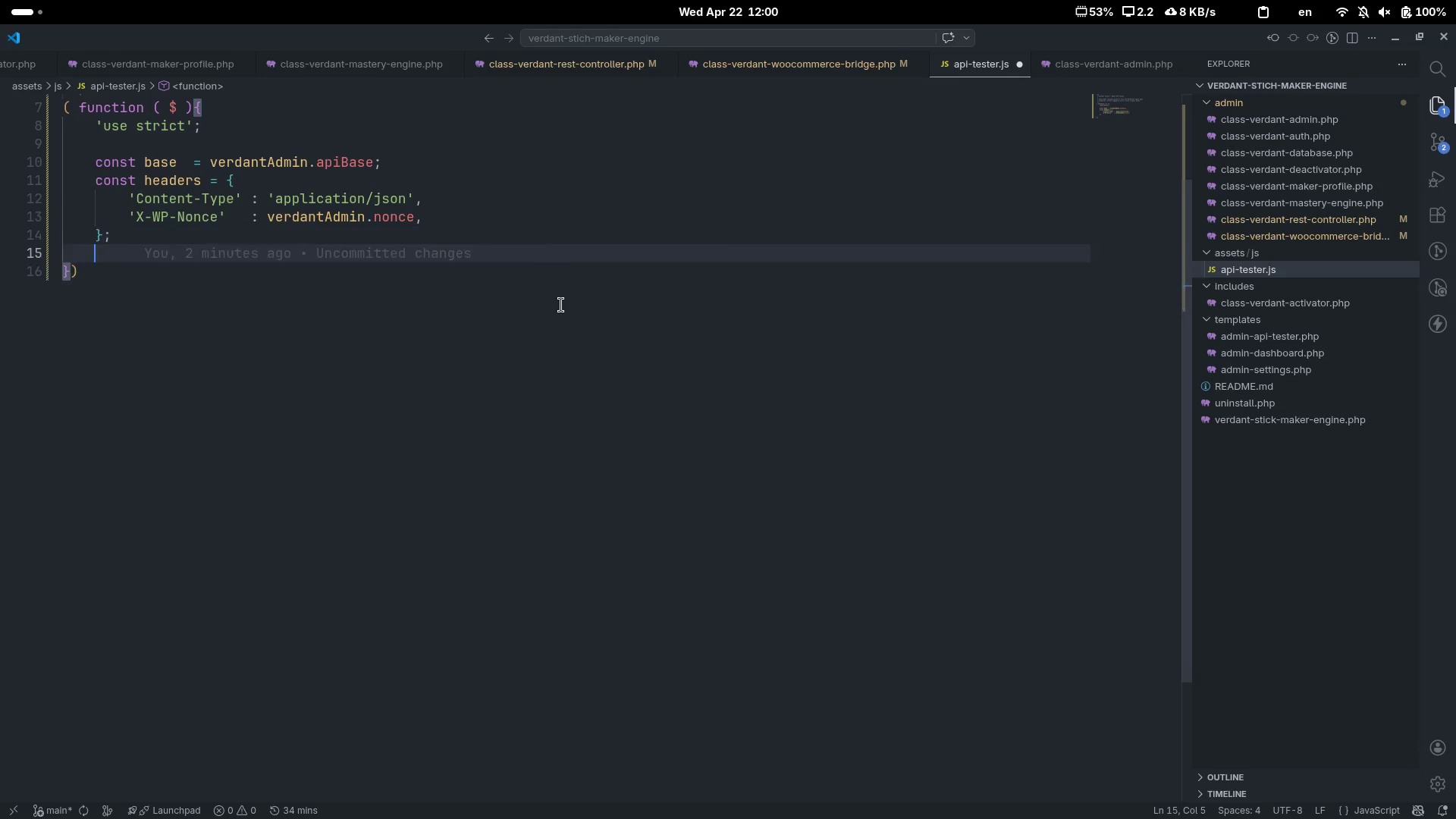 
scroll: coordinate [561, 305], scroll_direction: down, amount: 2.0
 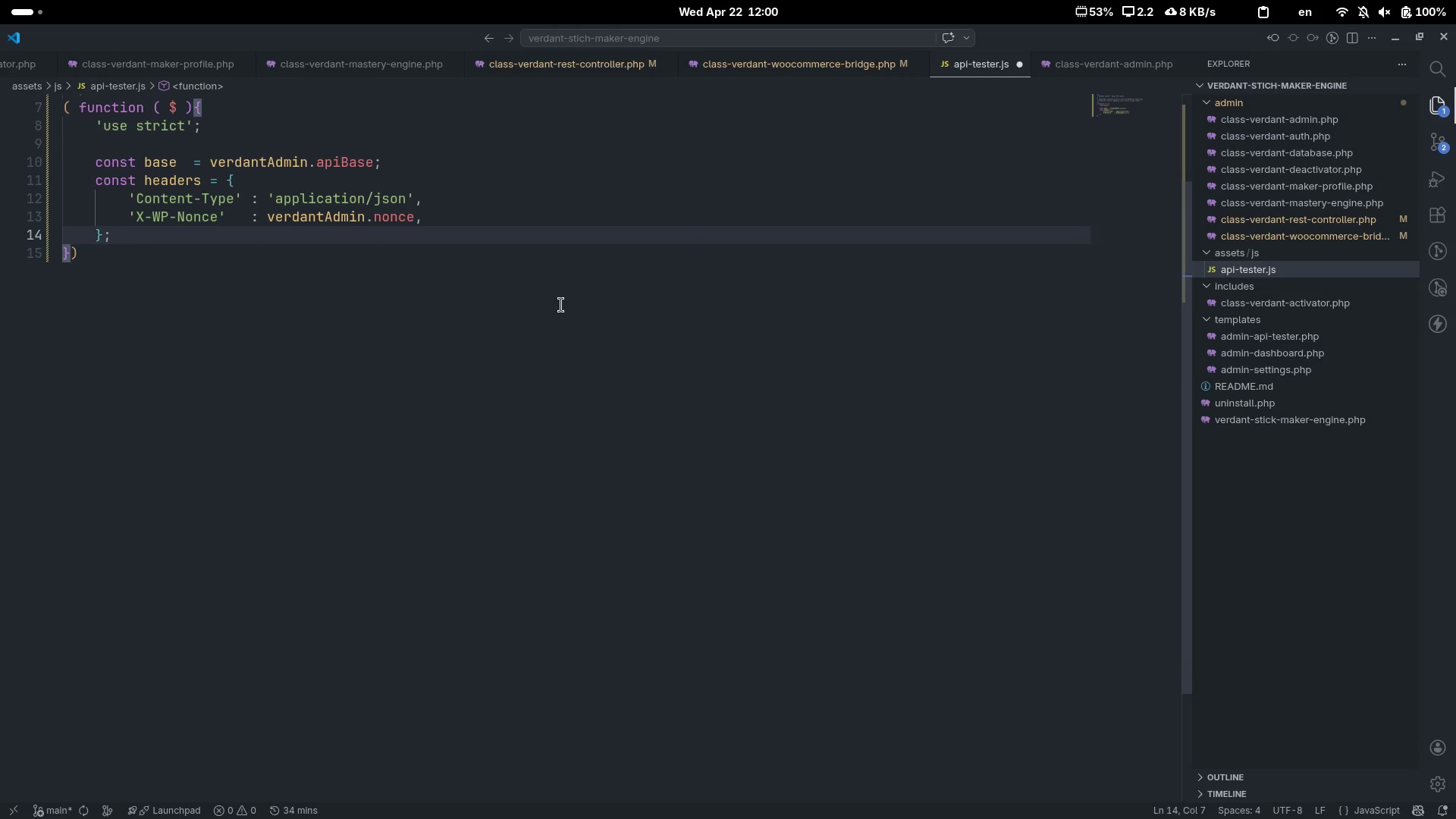 
key(Enter)
 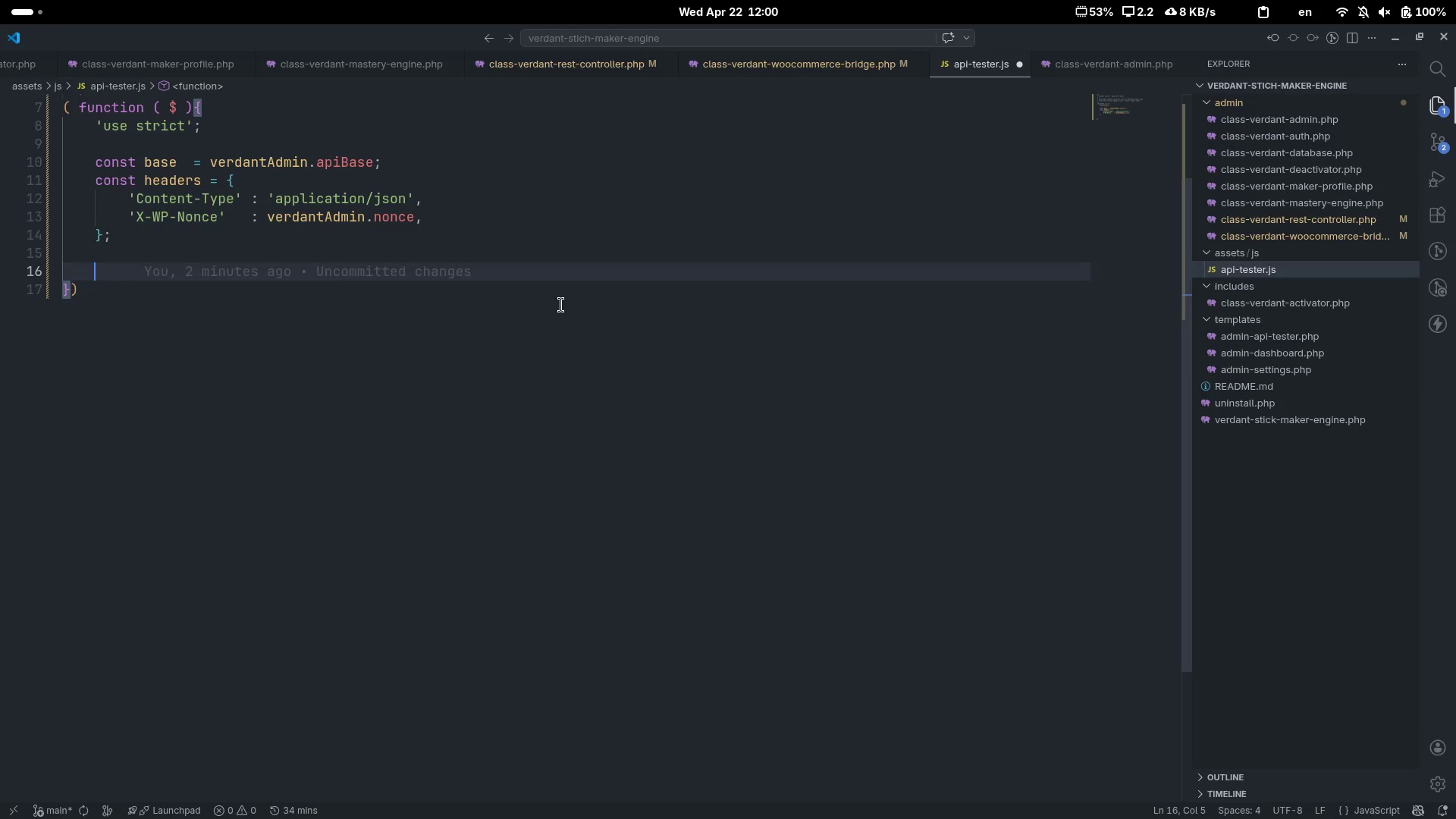 
type(/**)
 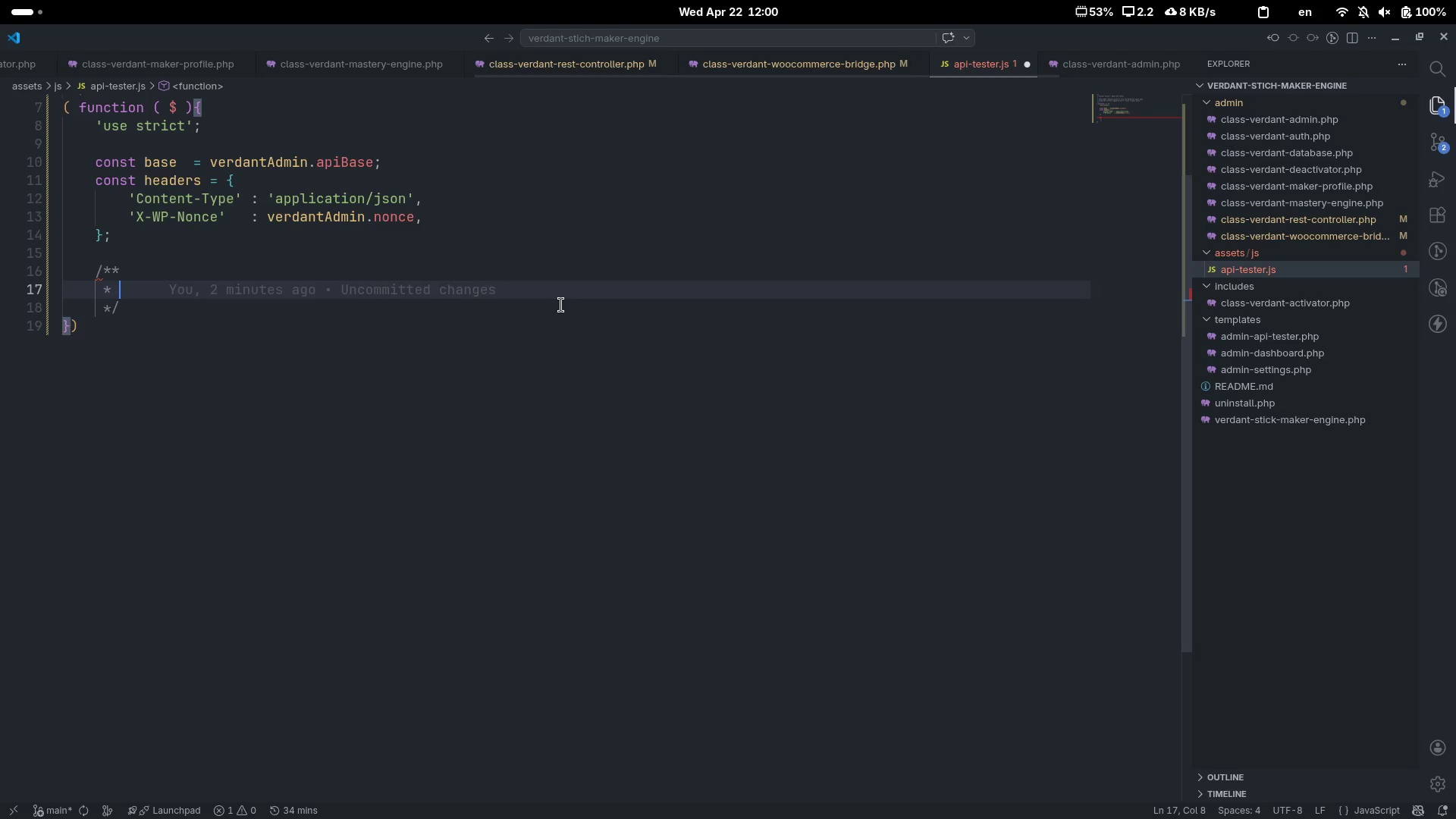 
 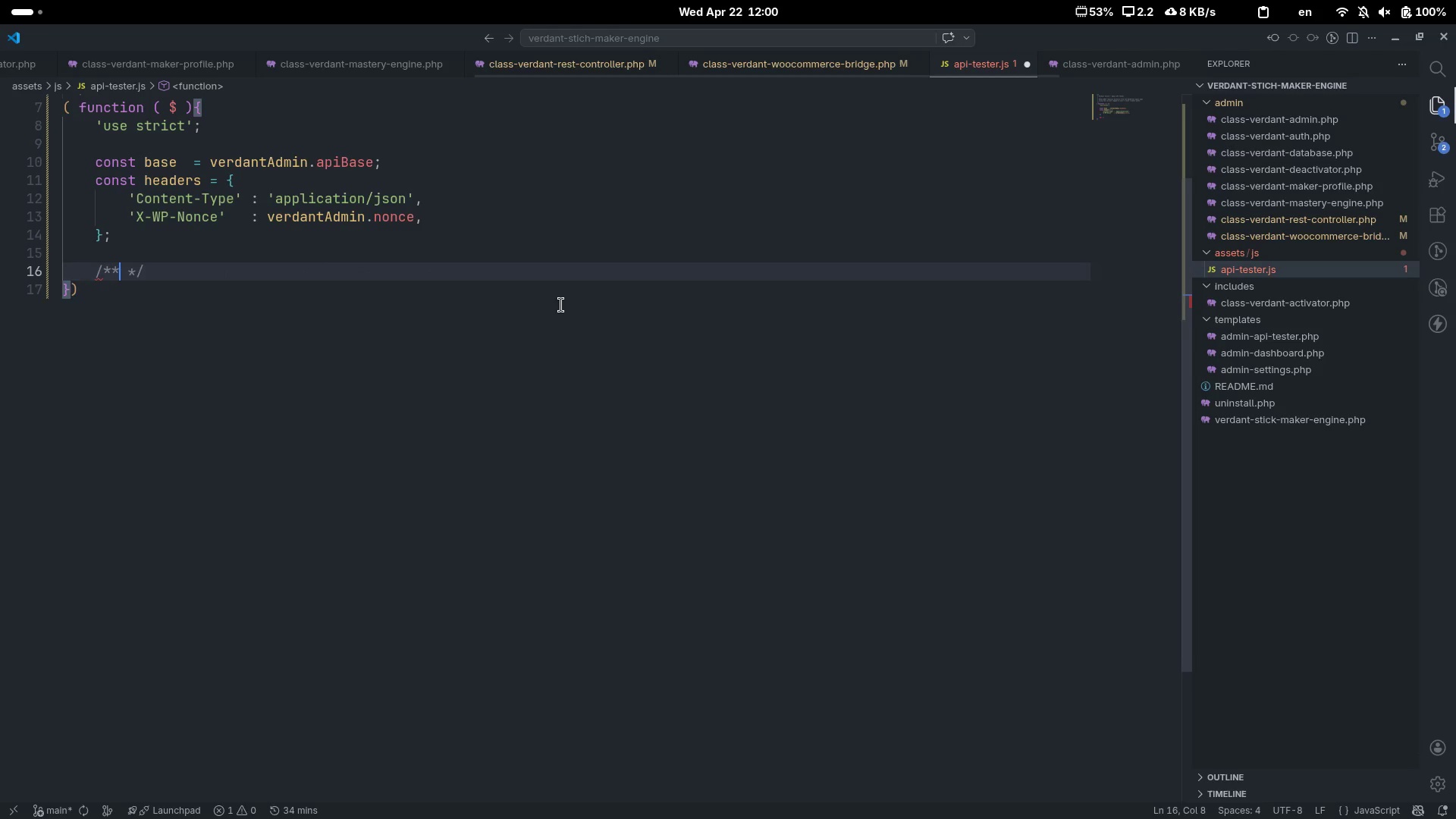 
key(Enter)
 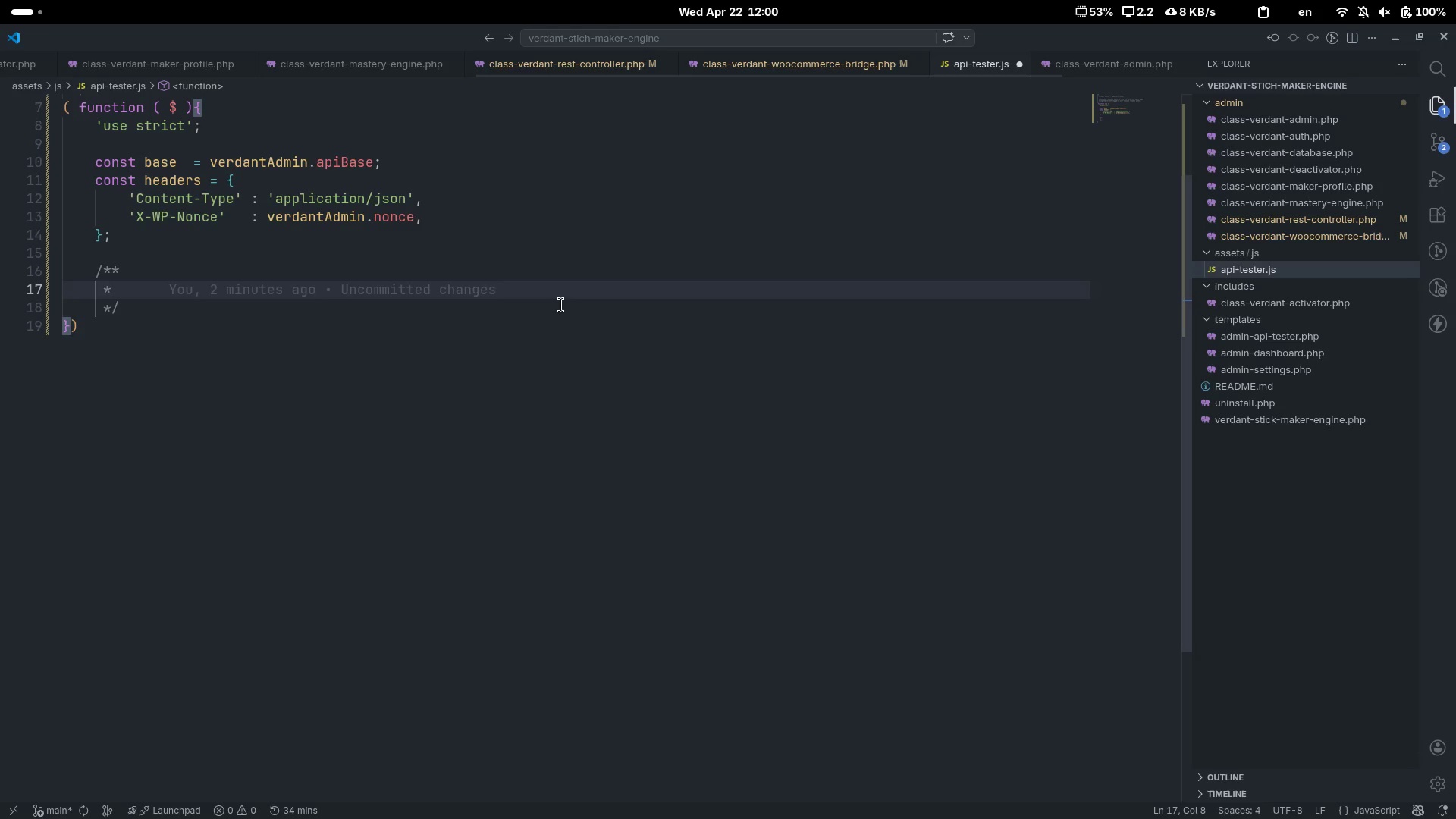 
type(Show a formatted JSON response in the response ti)
key(Backspace)
key(Backspace)
type(vox.)
 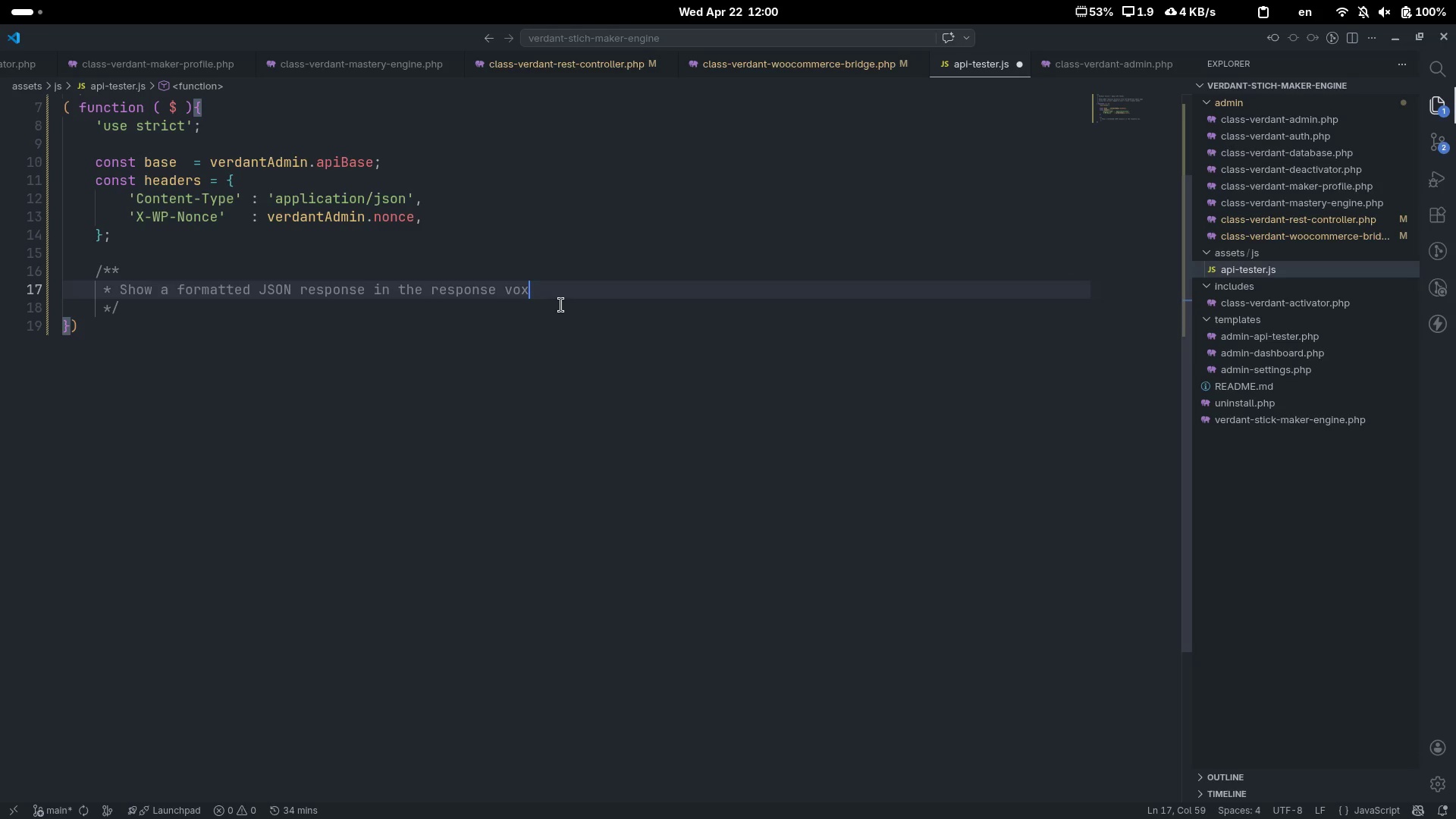 
 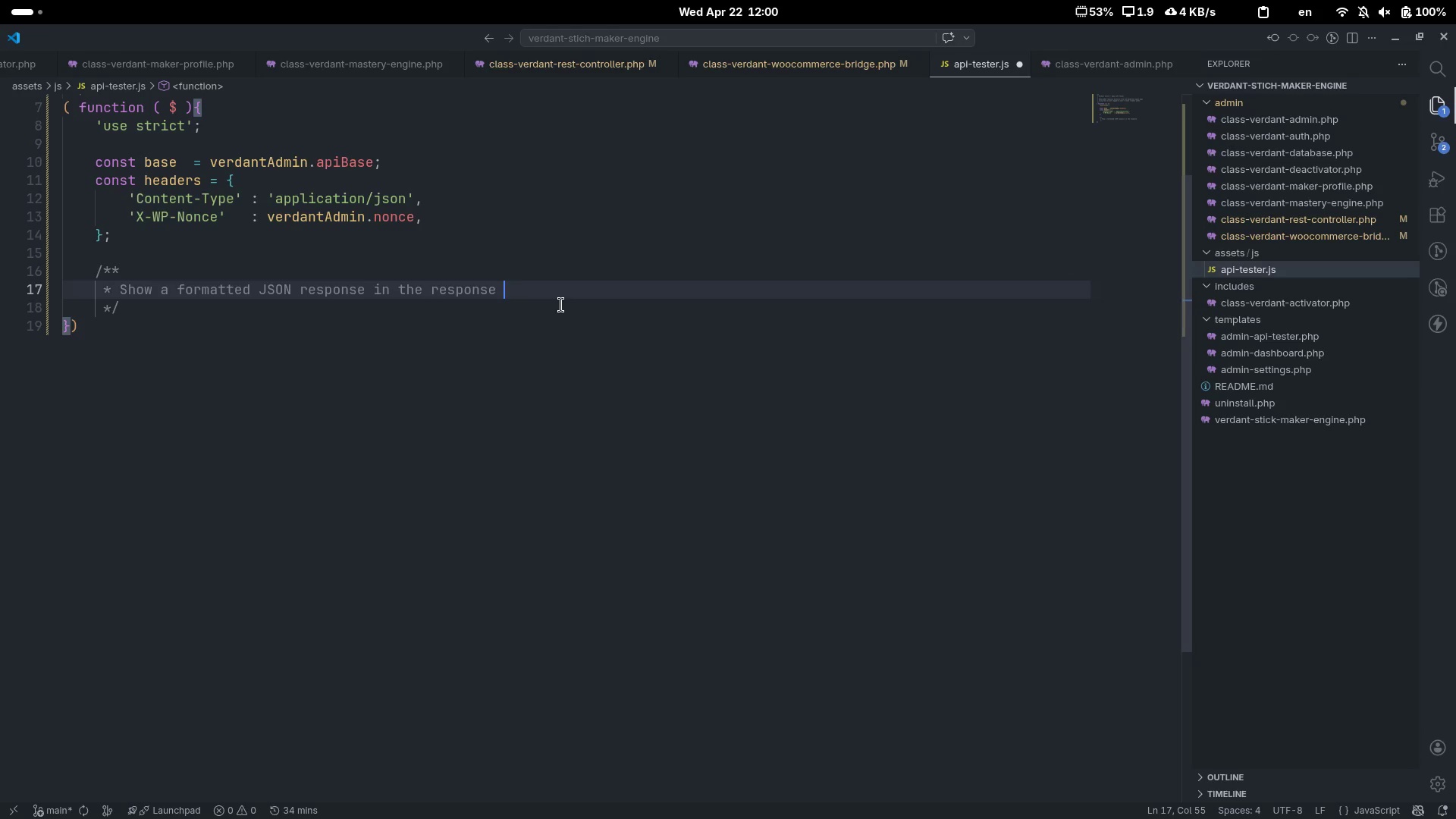 
key(Control+ControlLeft)
 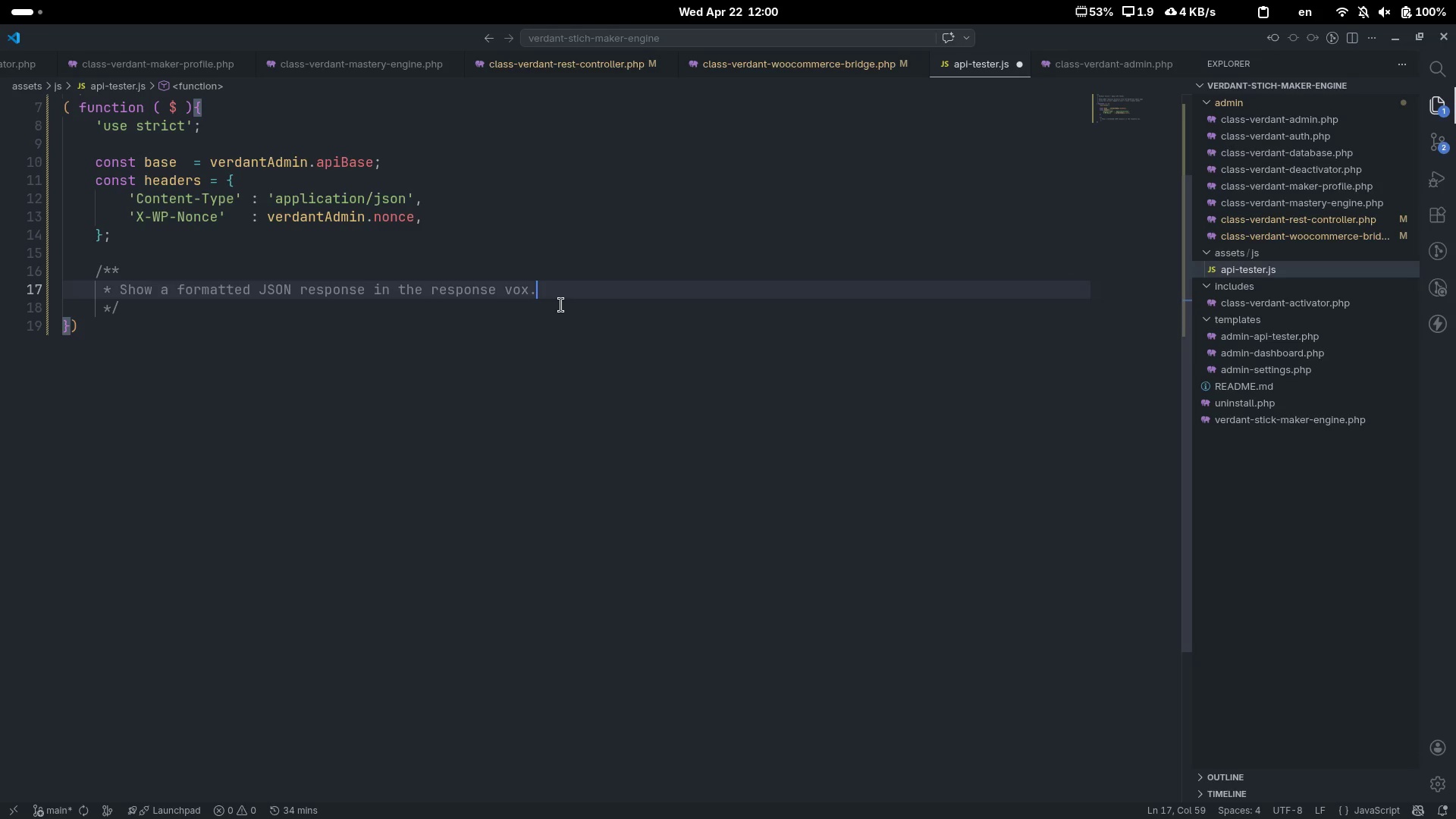 
key(Control+Backspace)
 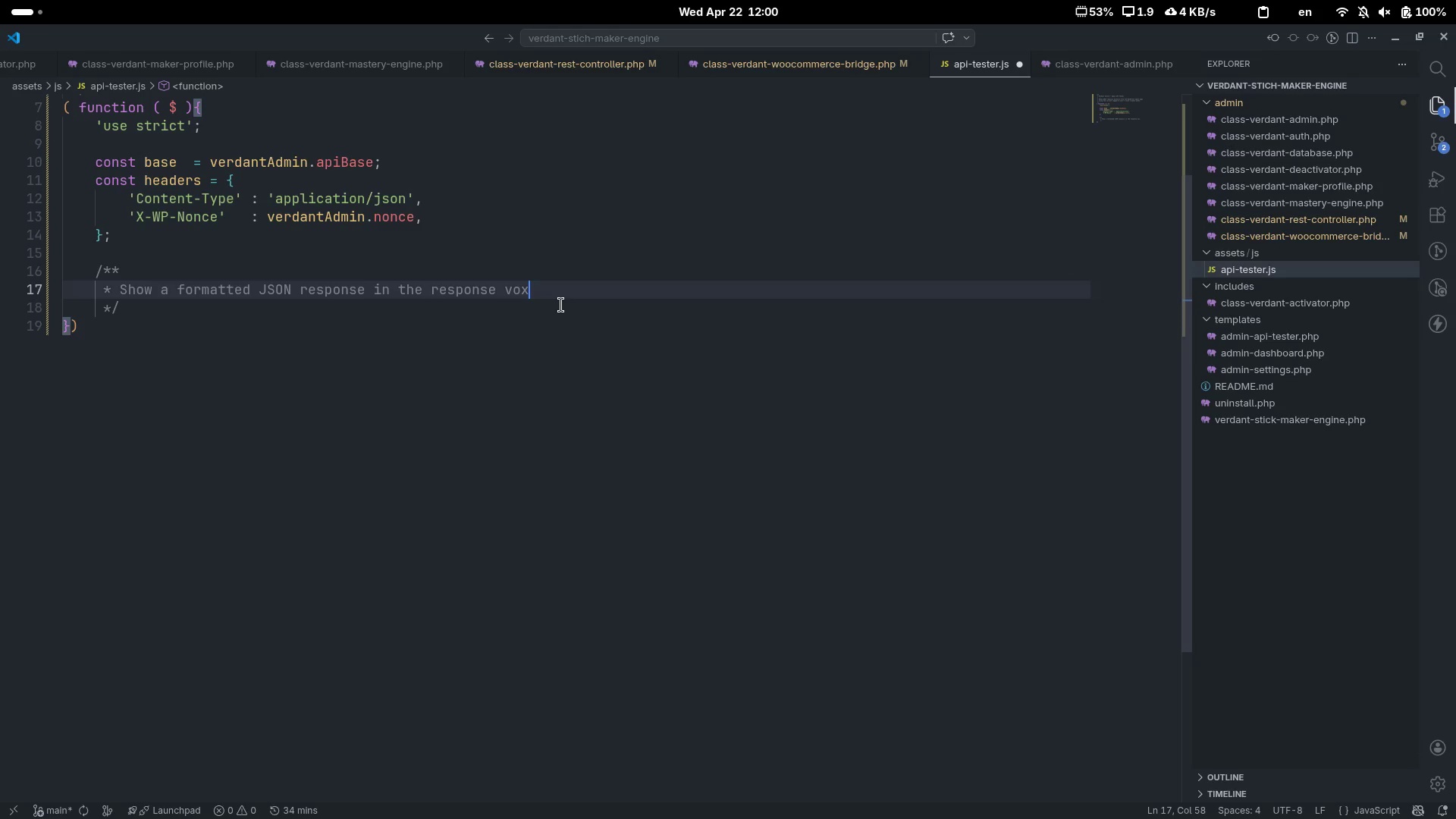 
key(Control+ControlLeft)
 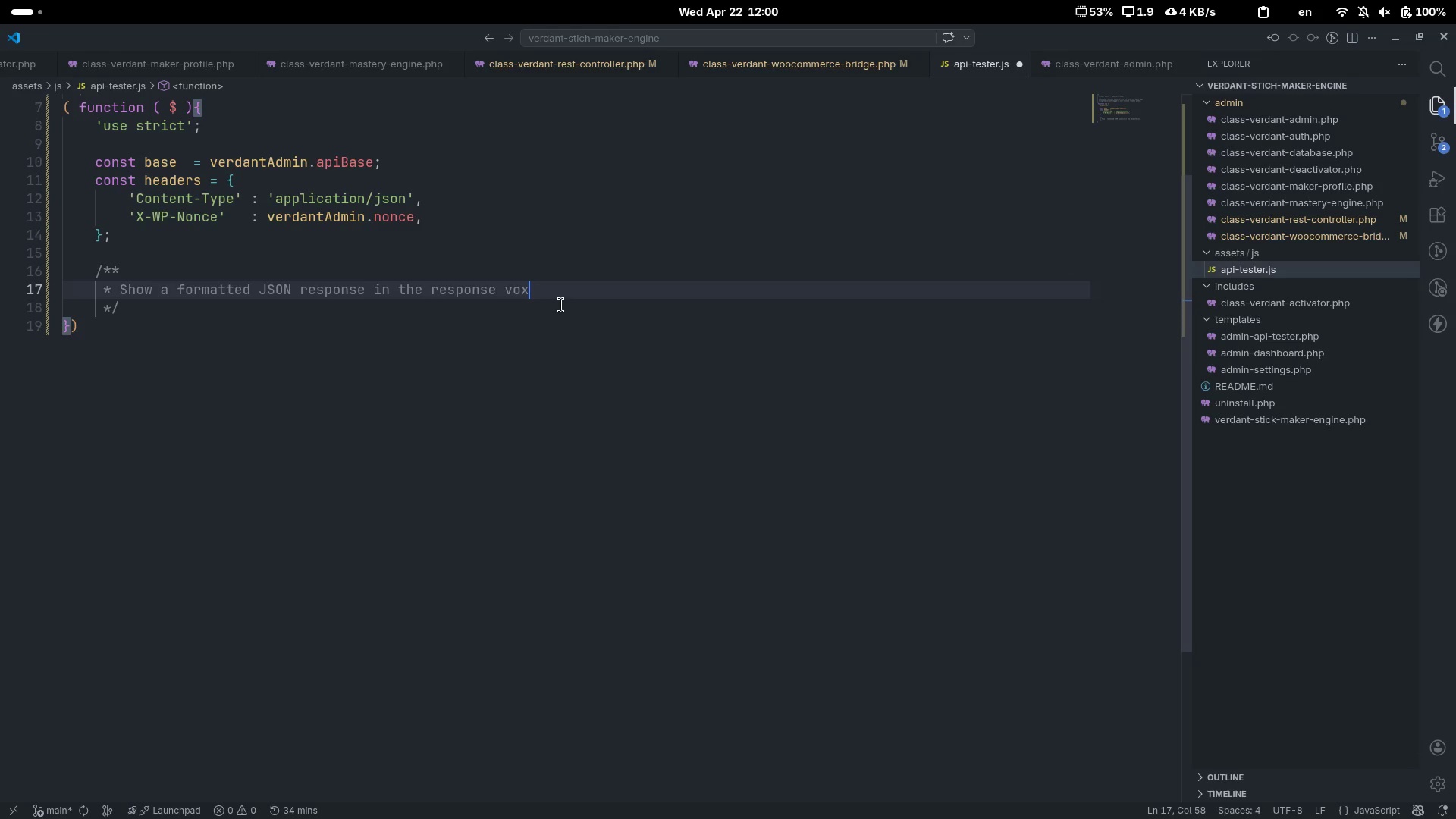 
key(Control+Backspace)
 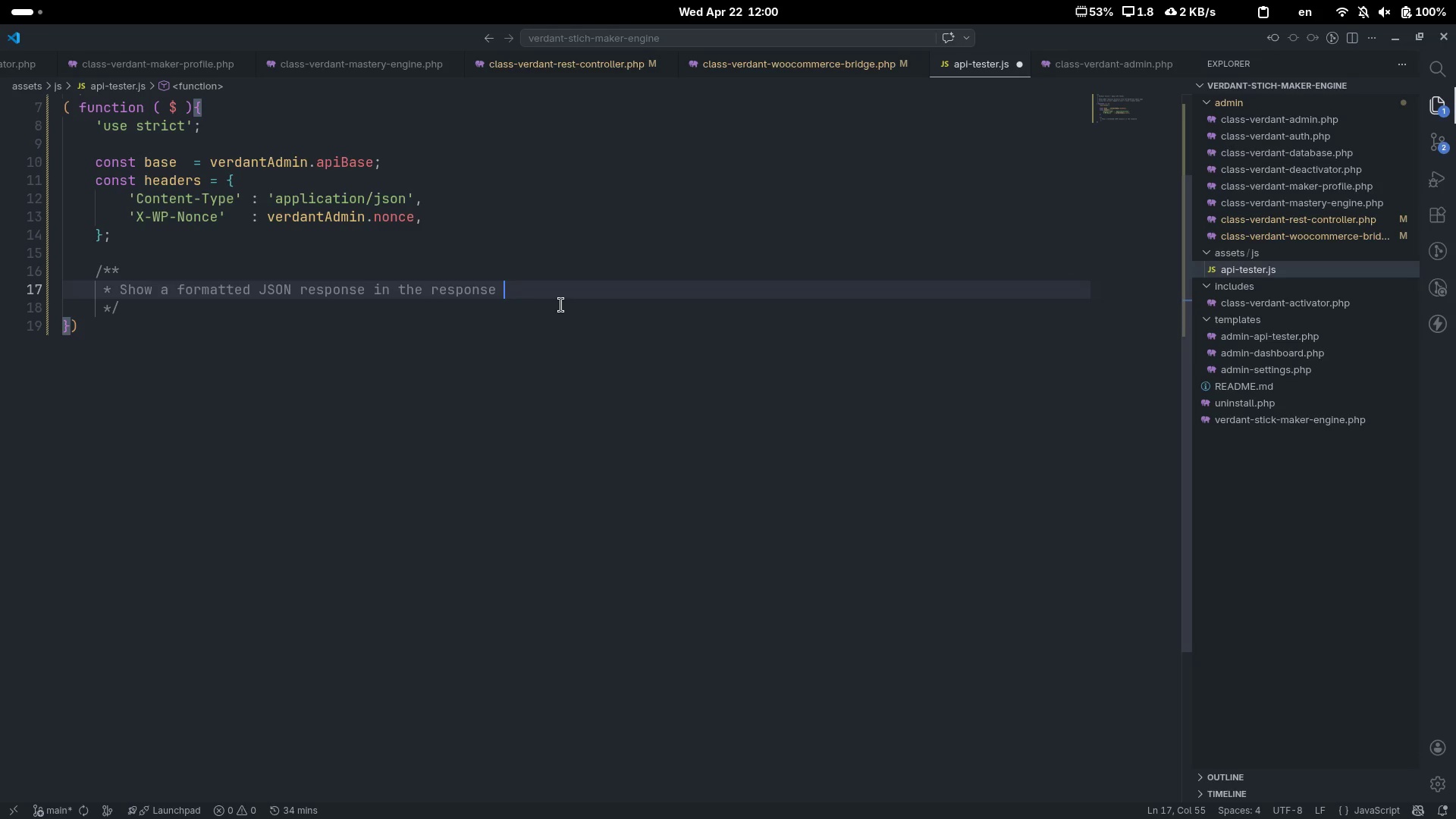 
type(o)
key(Backspace)
type(box.)
 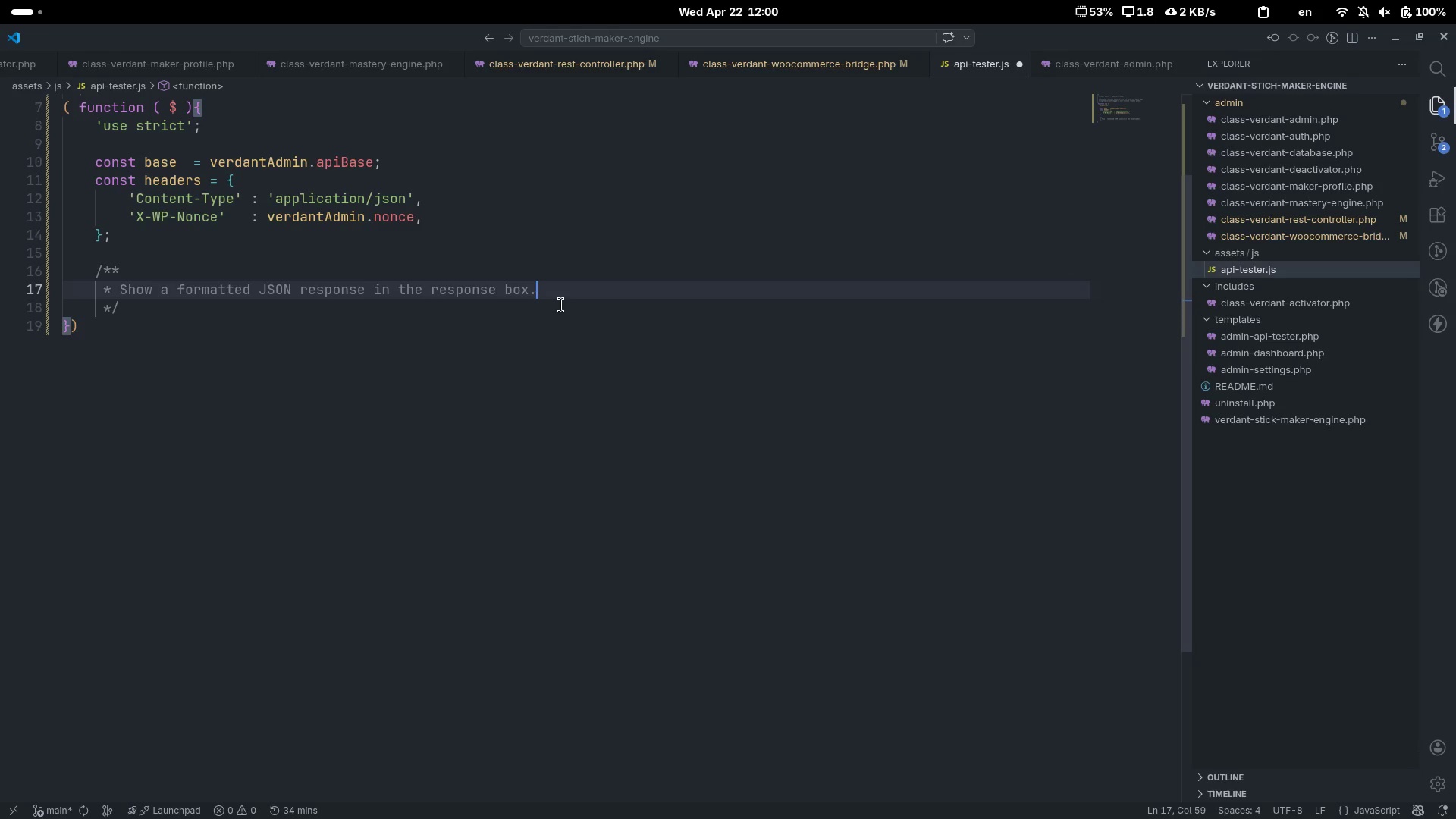 
scroll: coordinate [561, 305], scroll_direction: down, amount: 1.0
 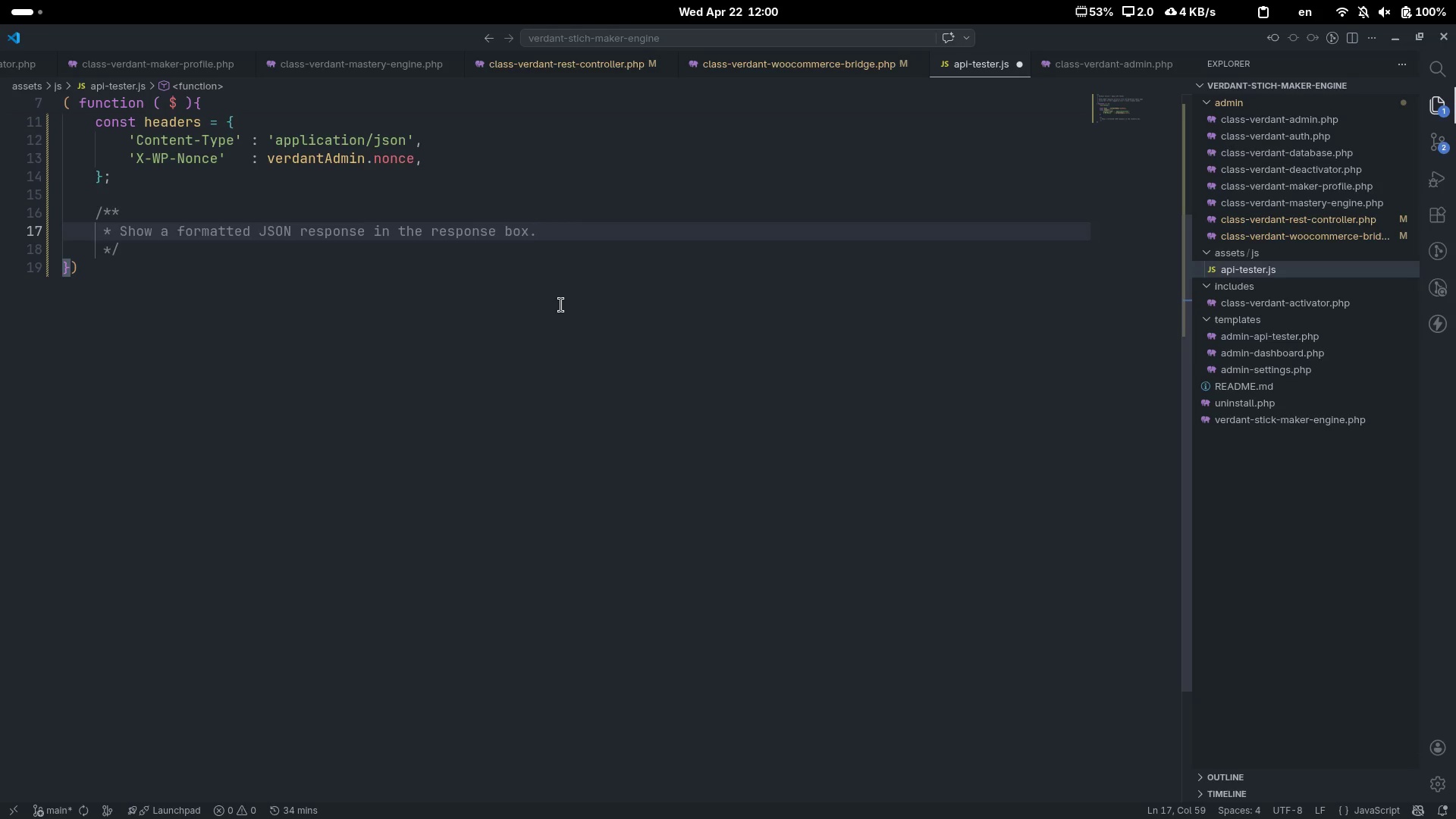 
wait(7.17)
 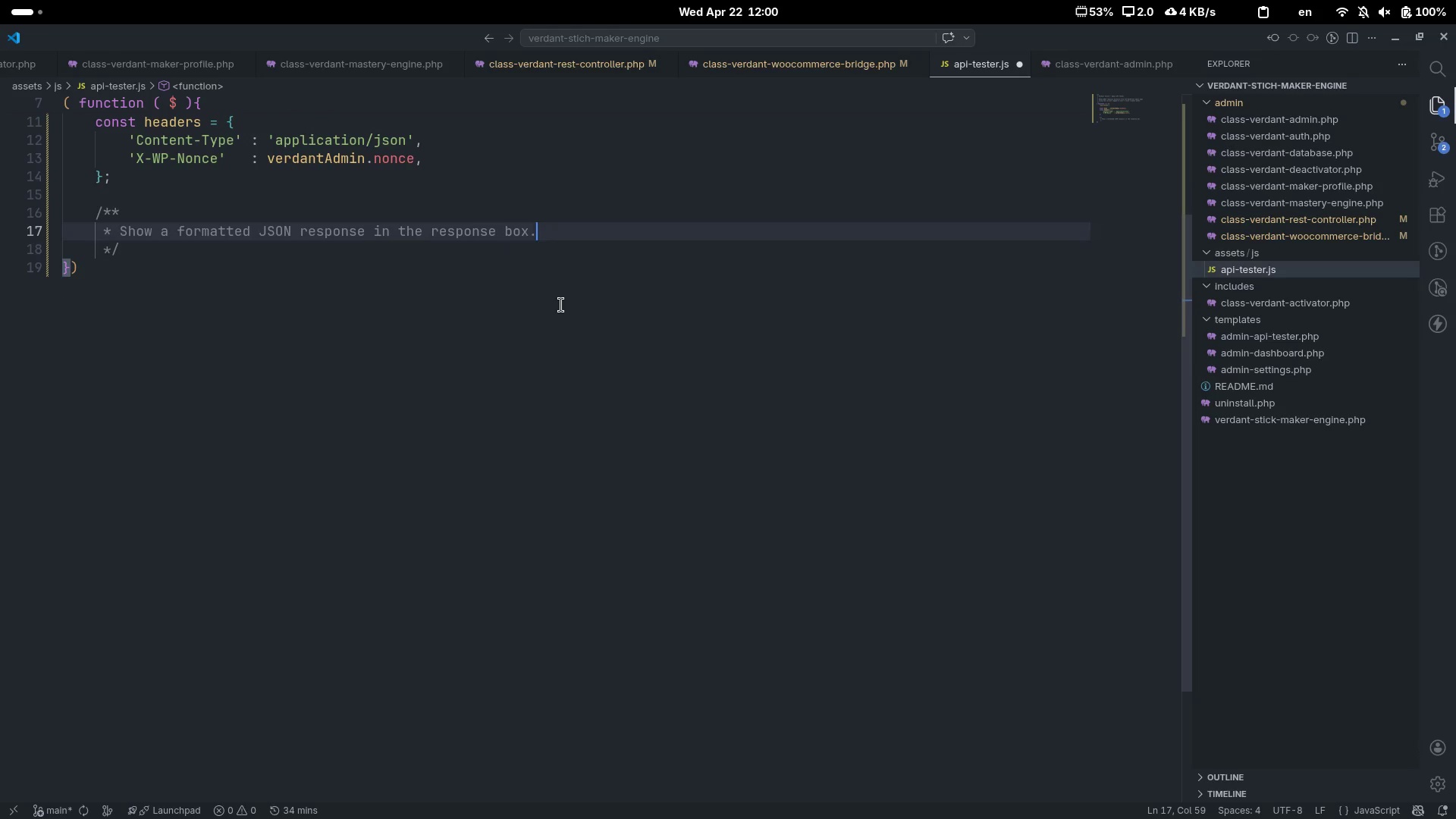 
key(ArrowDown)
 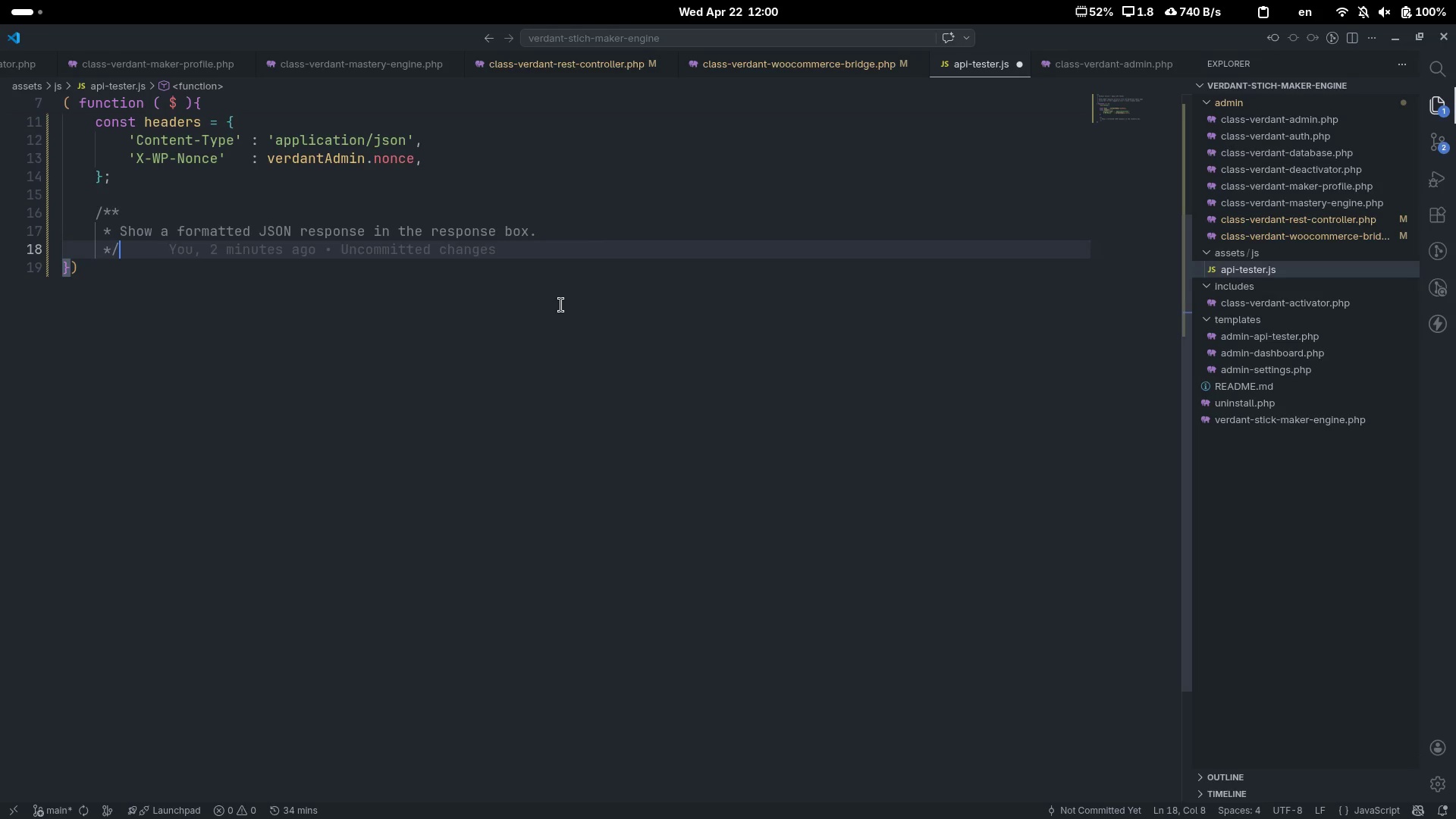 
key(Enter)
 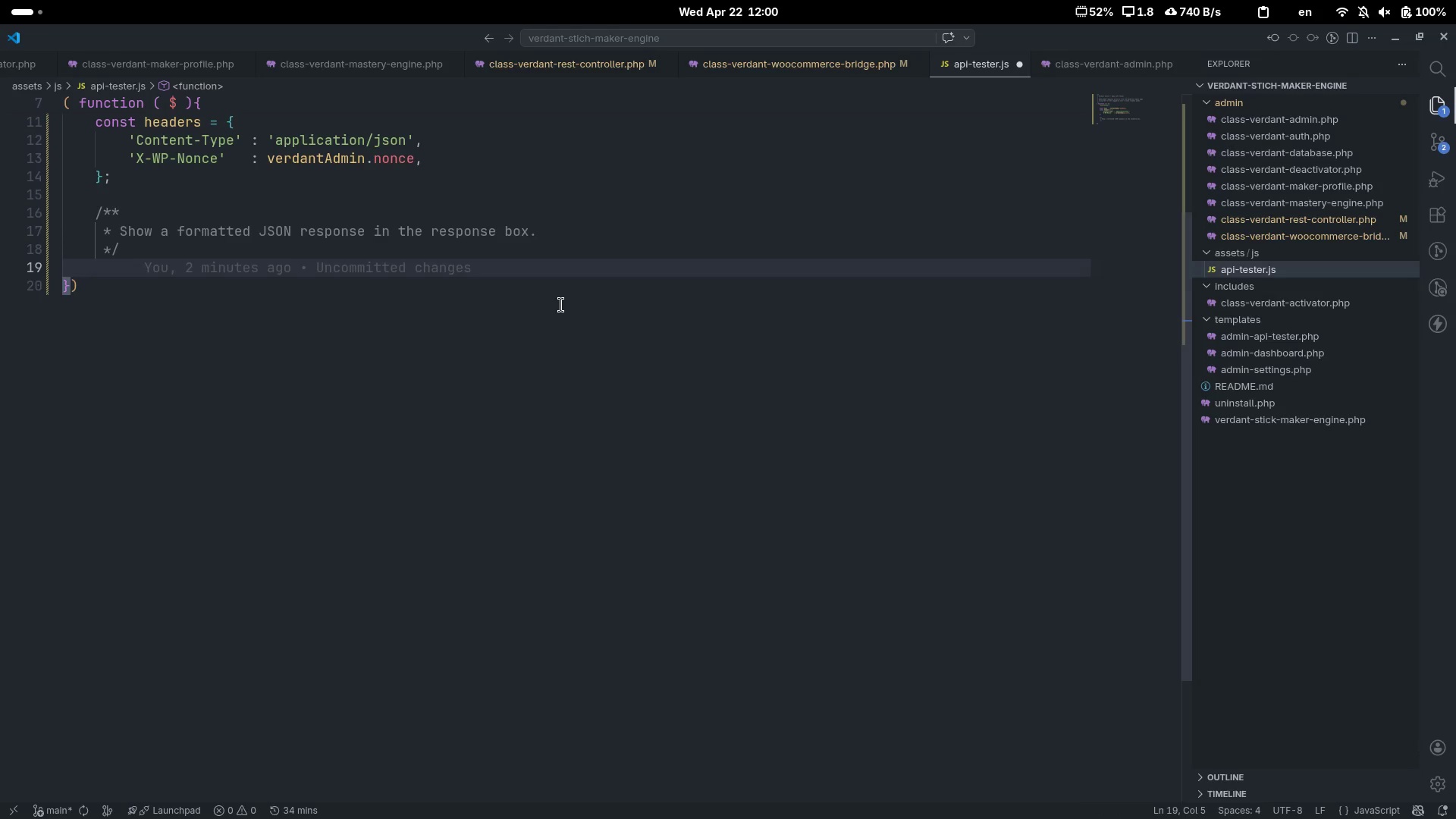 
type(functiun)
 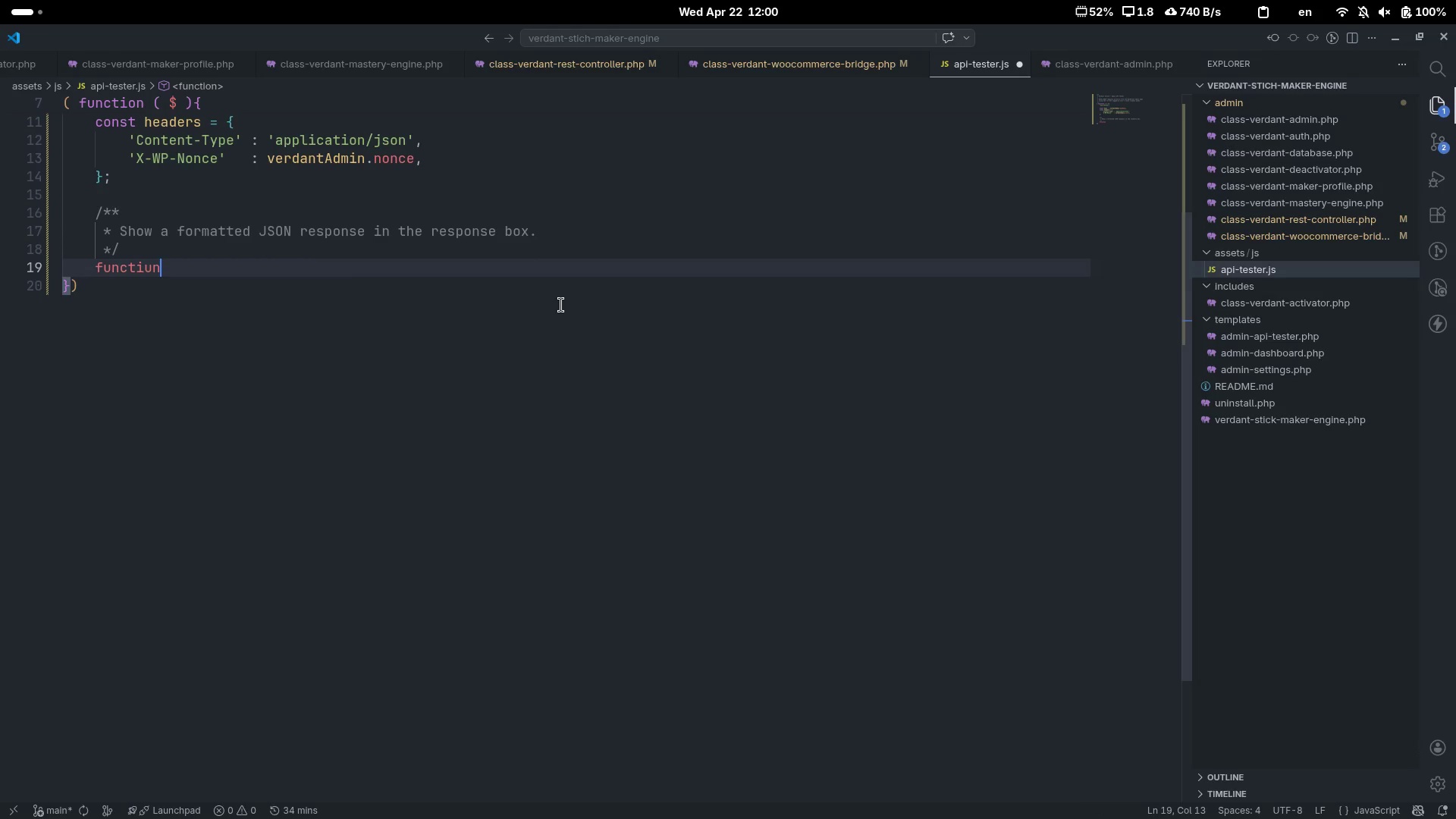 
key(Control+ControlLeft)
 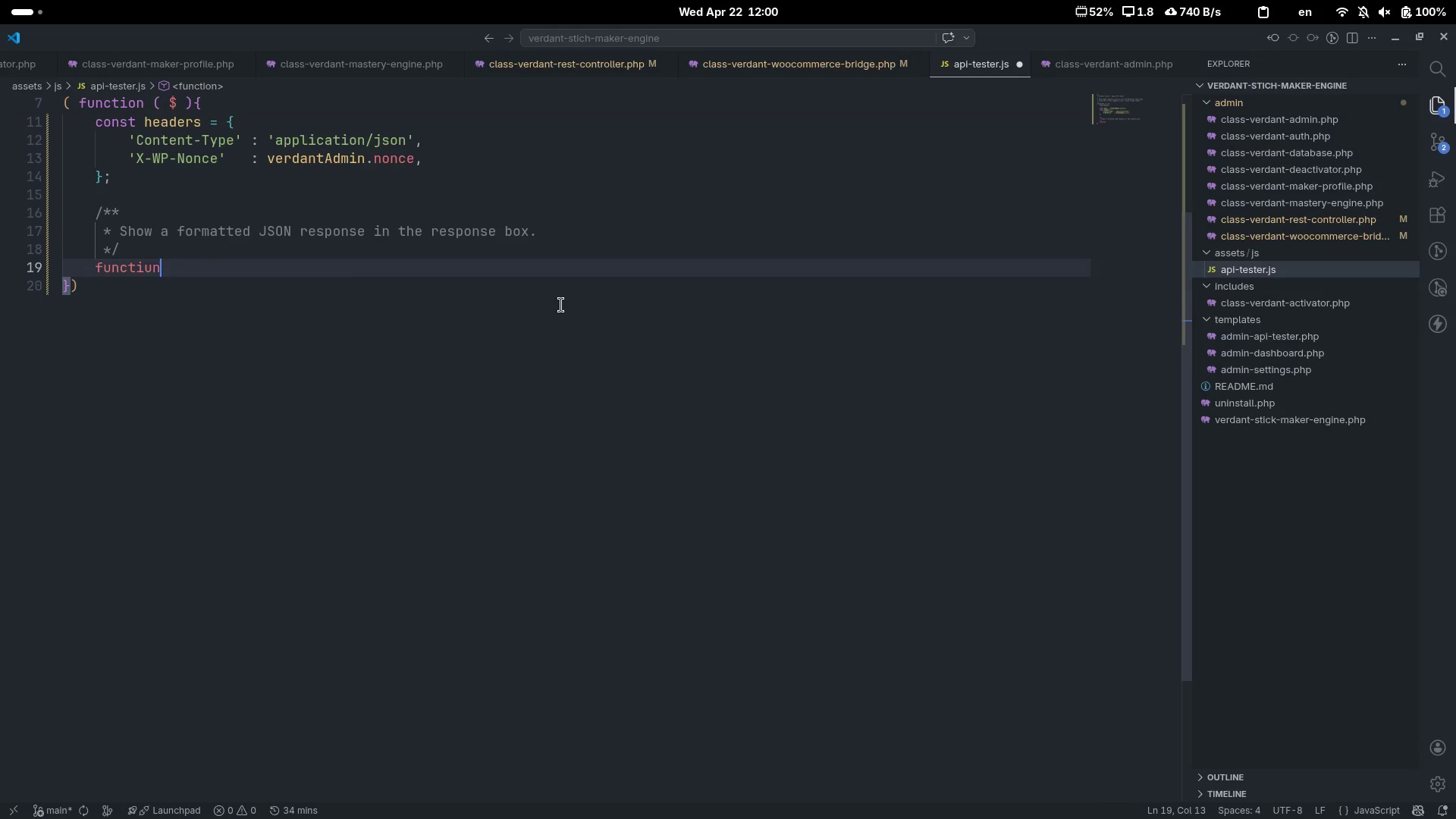 
key(Control+Backspace)
 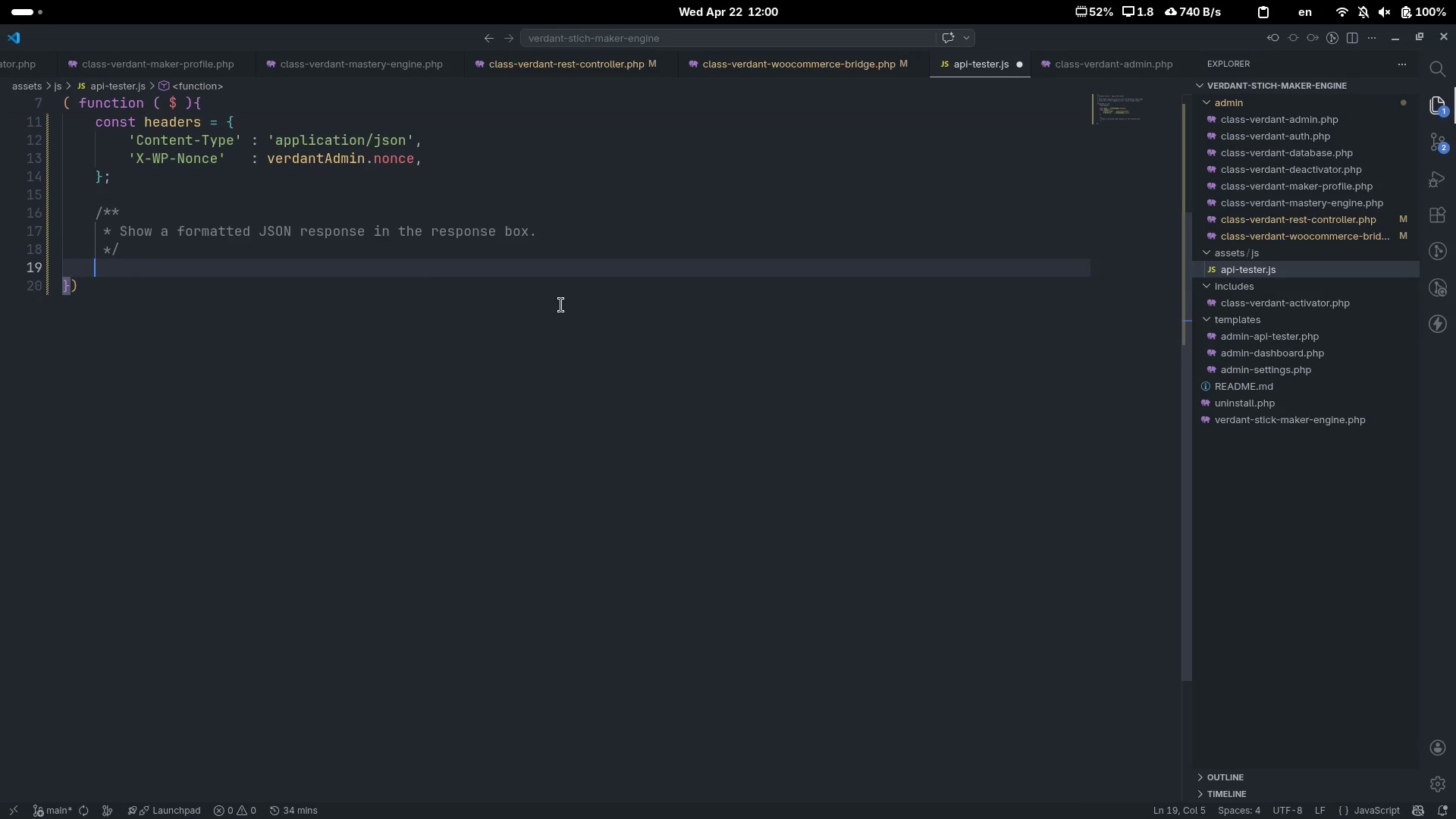 
type(func)
key(Tab)
type( showResponse( )
 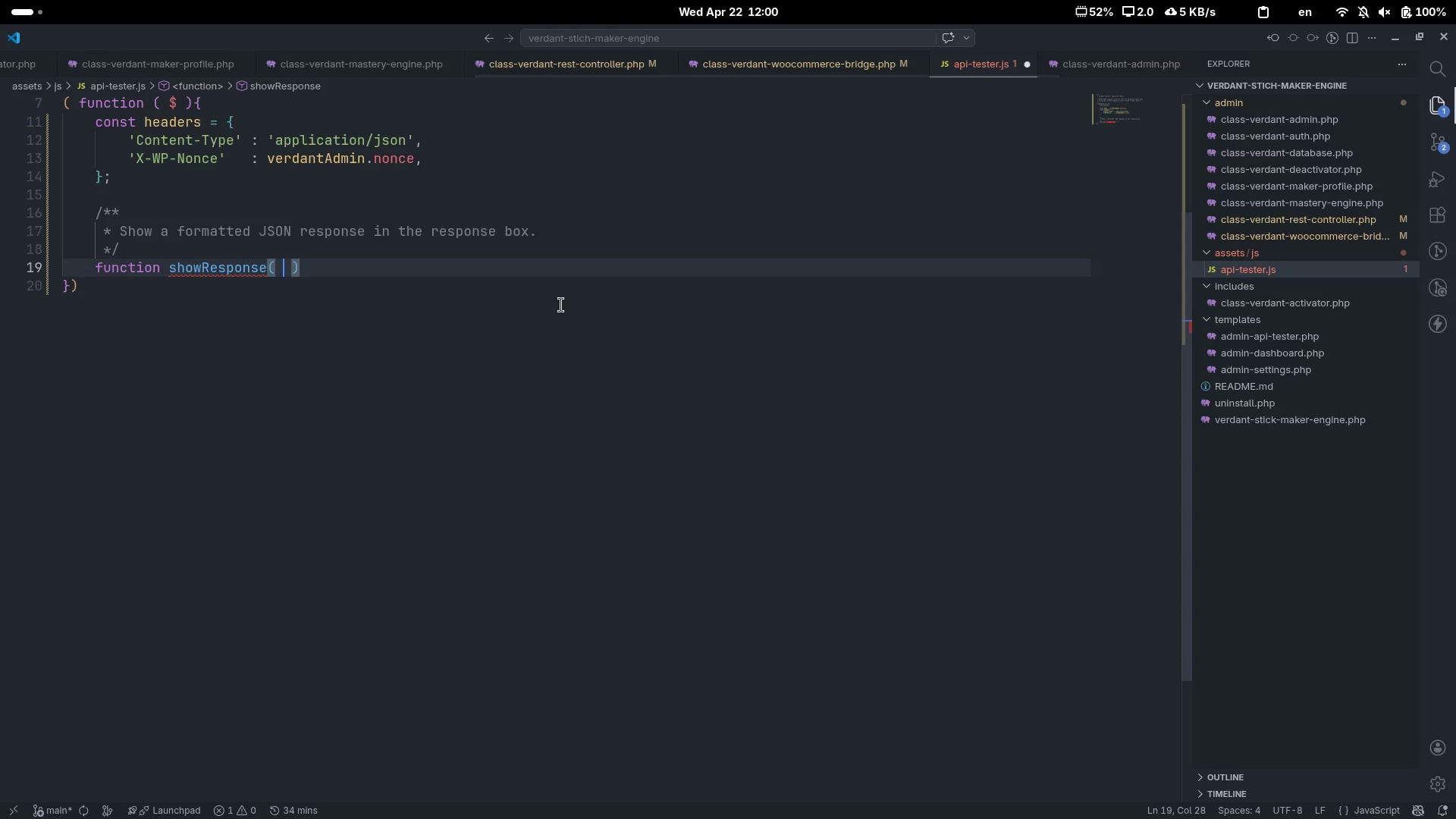 
 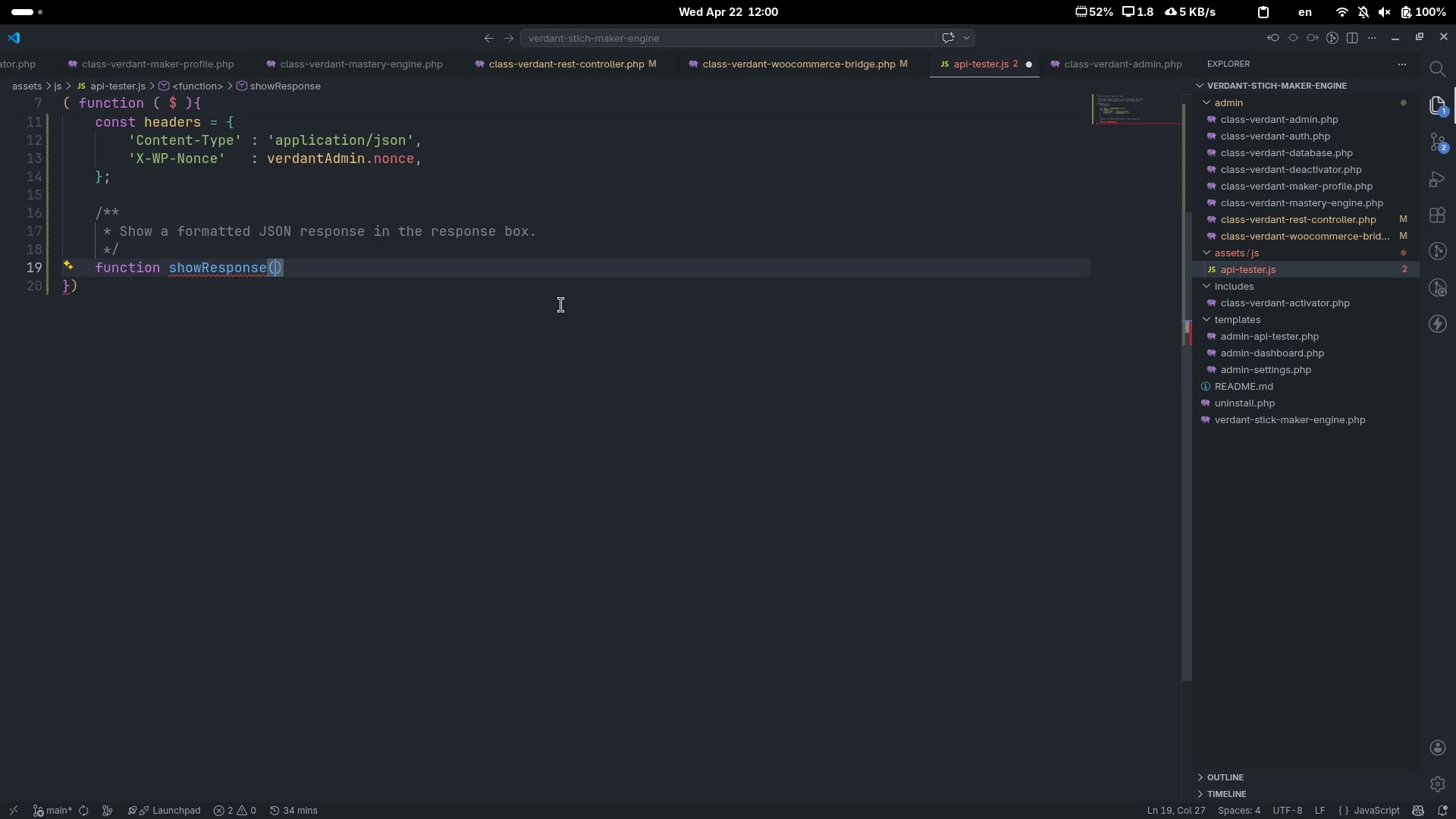 
key(ArrowLeft)
 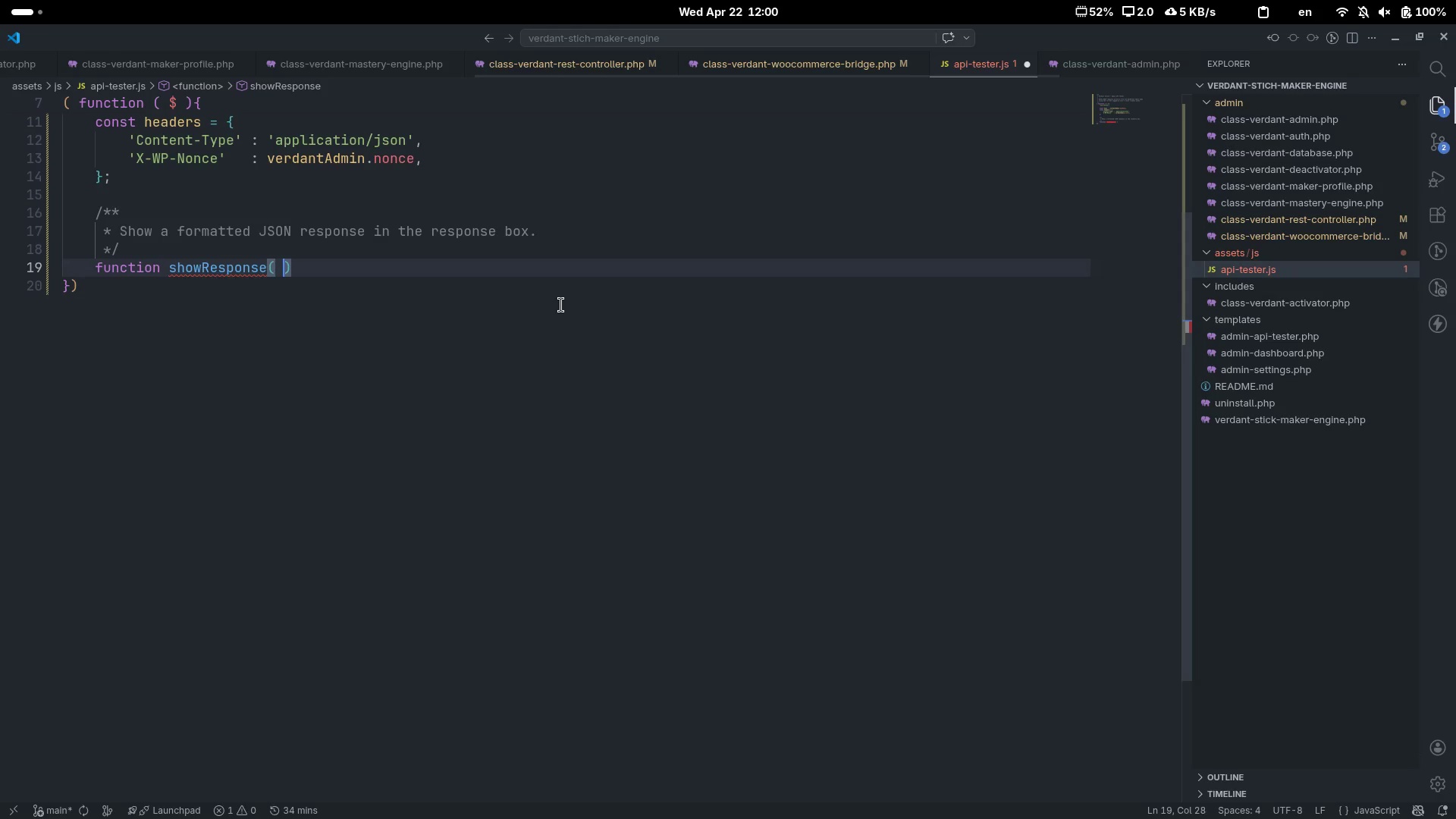 
type( id, dta)
key(Backspace)
key(Backspace)
type(ata, isError = false)
 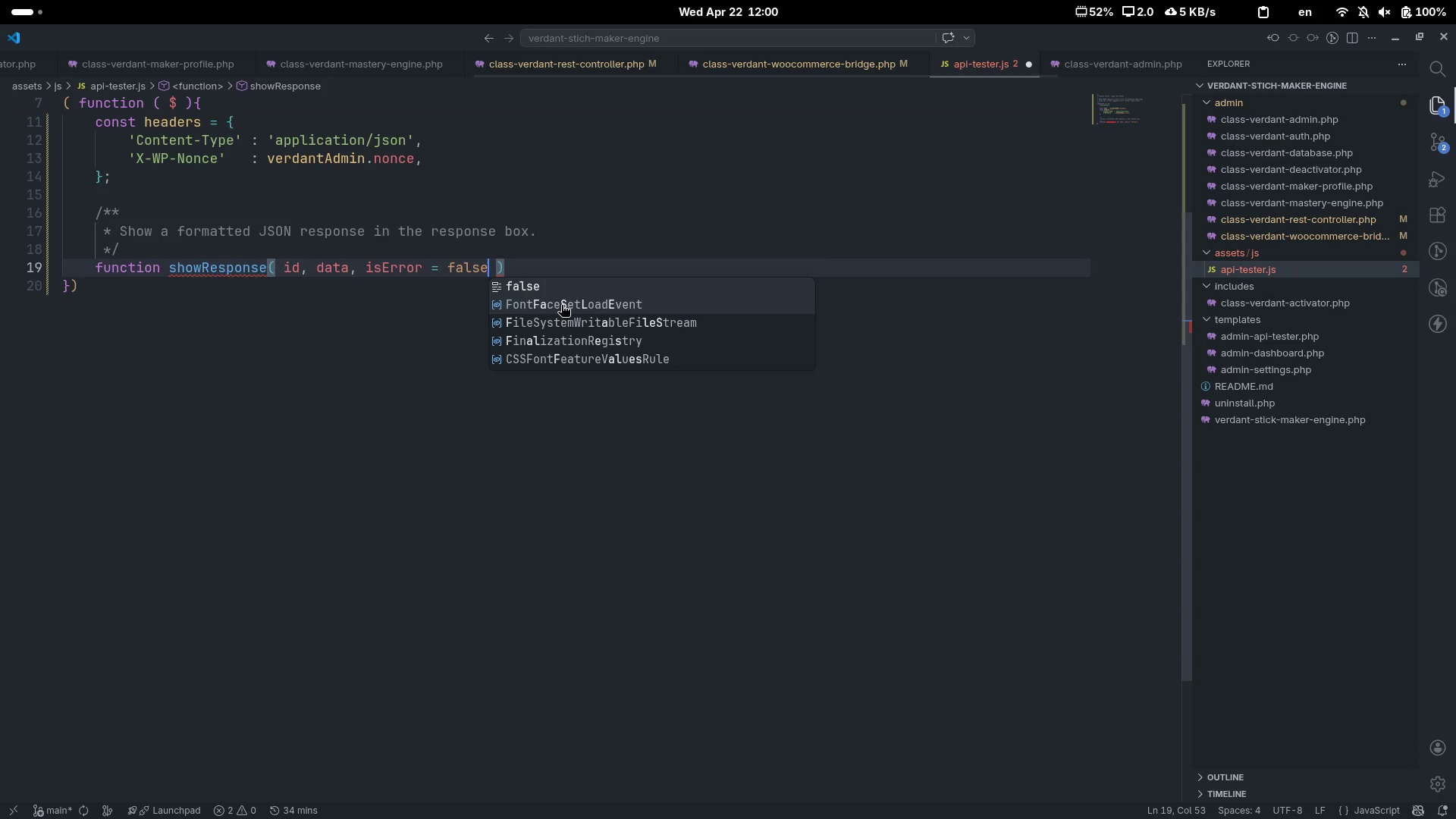 
key(Control+ArrowRight)
 